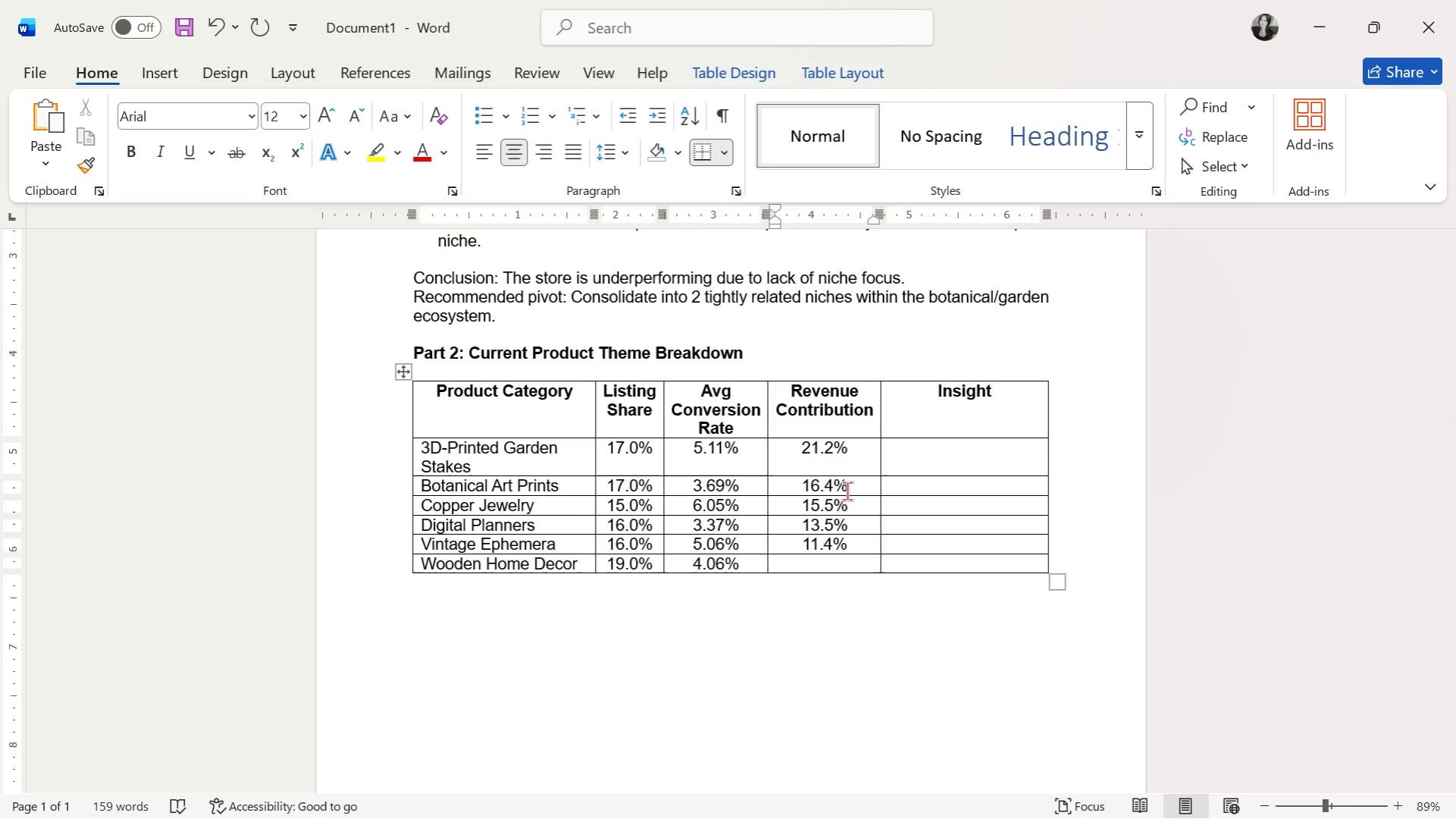 
key(ArrowDown)
 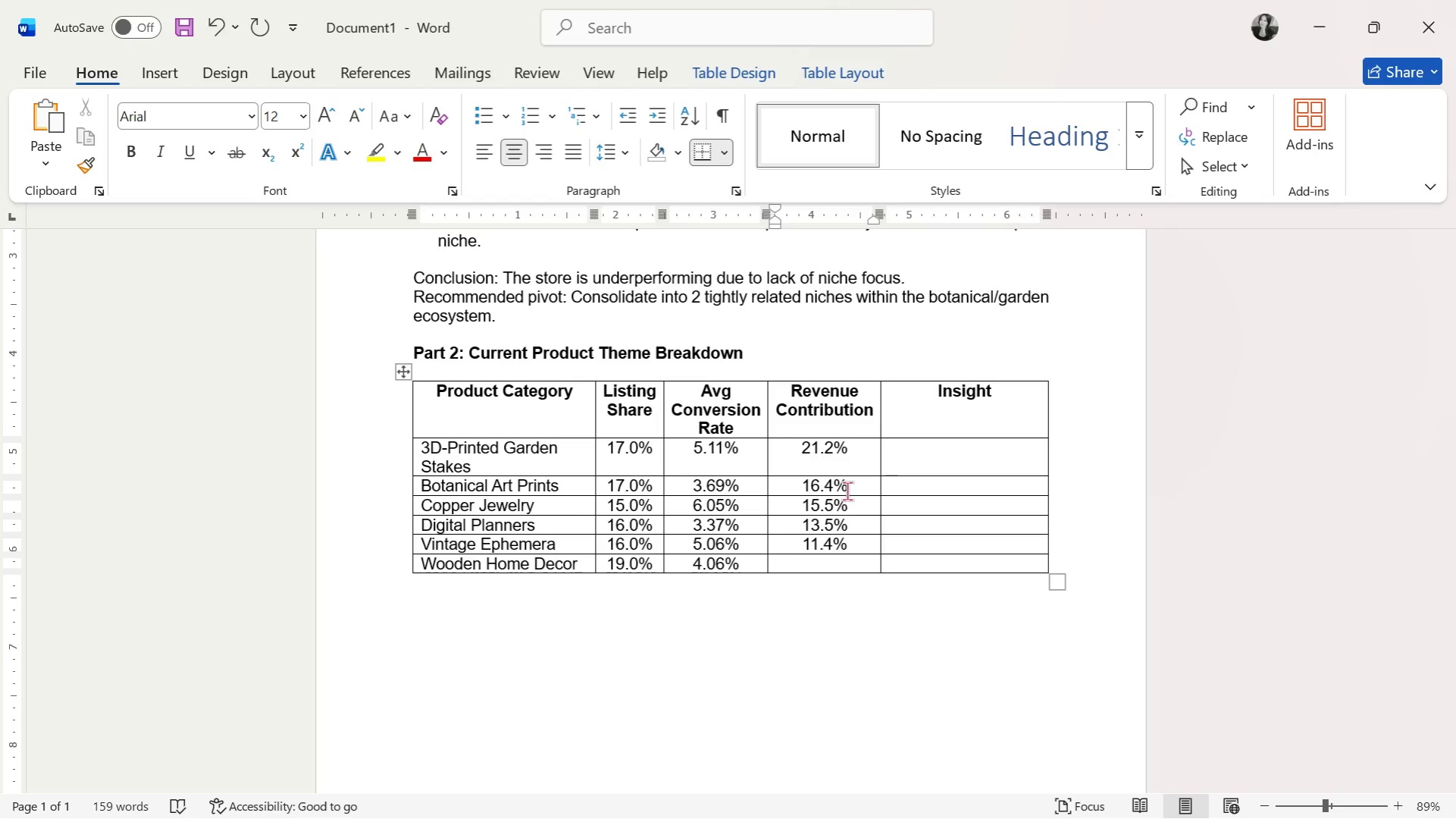 
key(ArrowDown)
 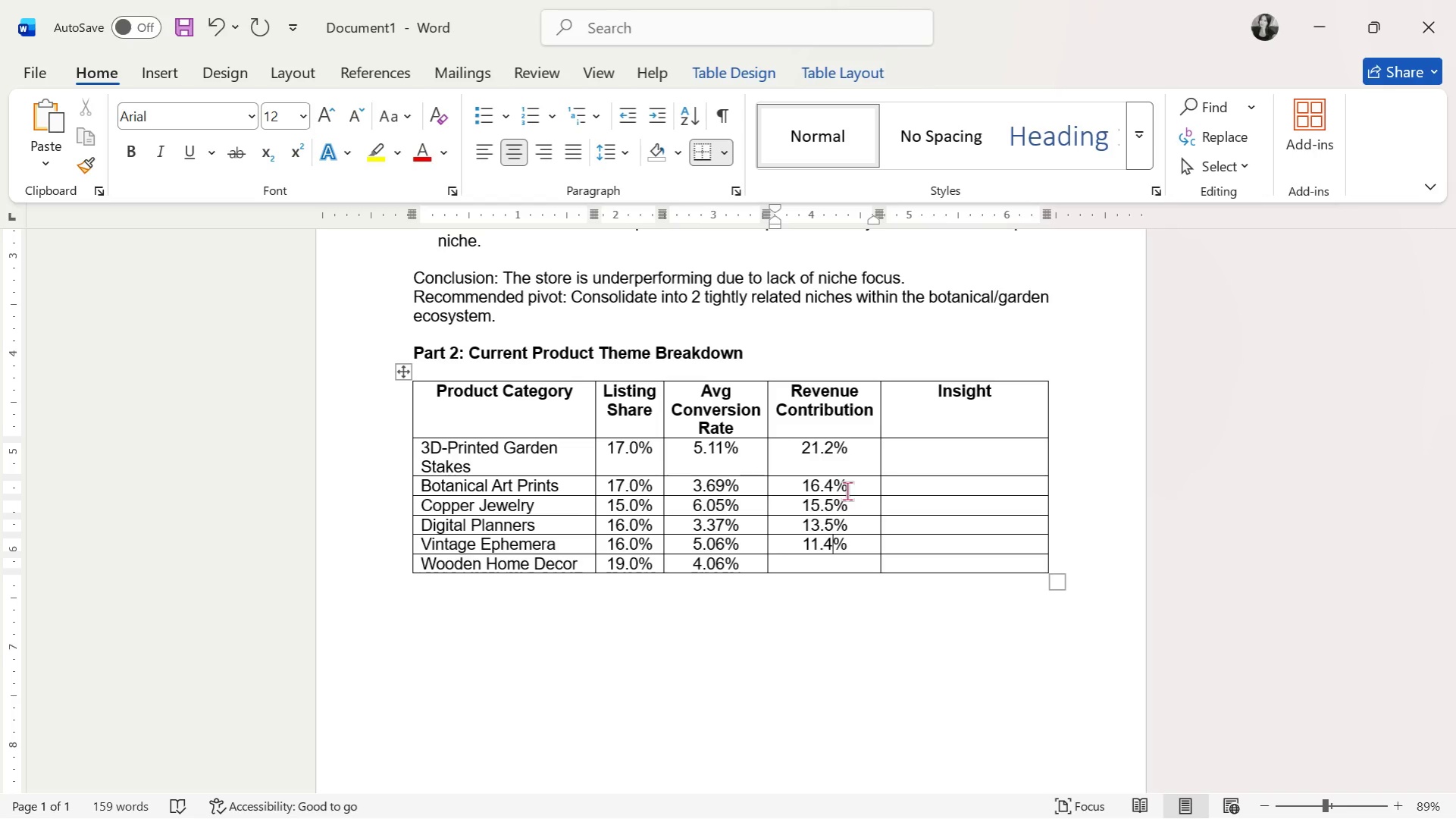 
key(ArrowDown)
 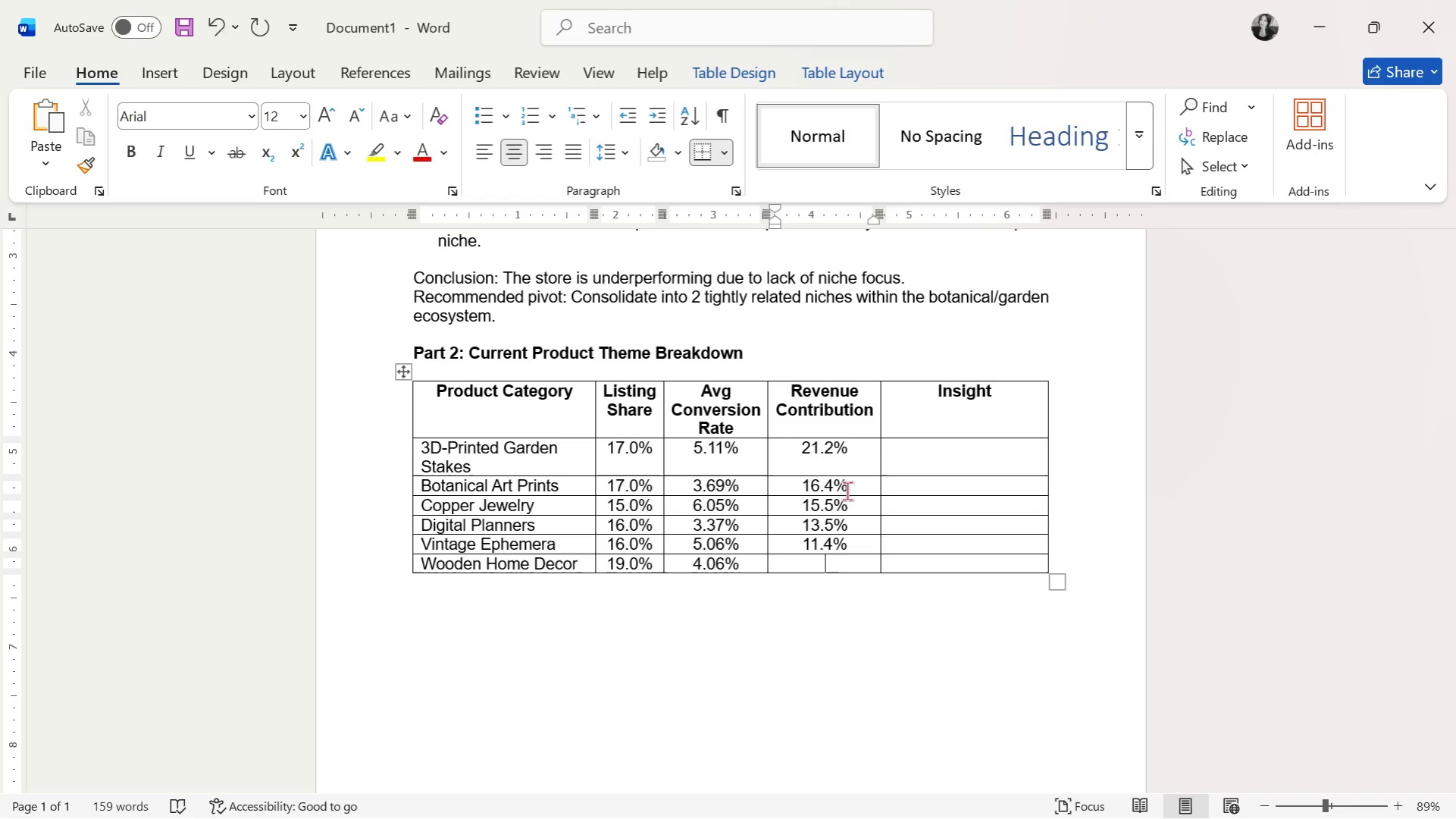 
wait(13.95)
 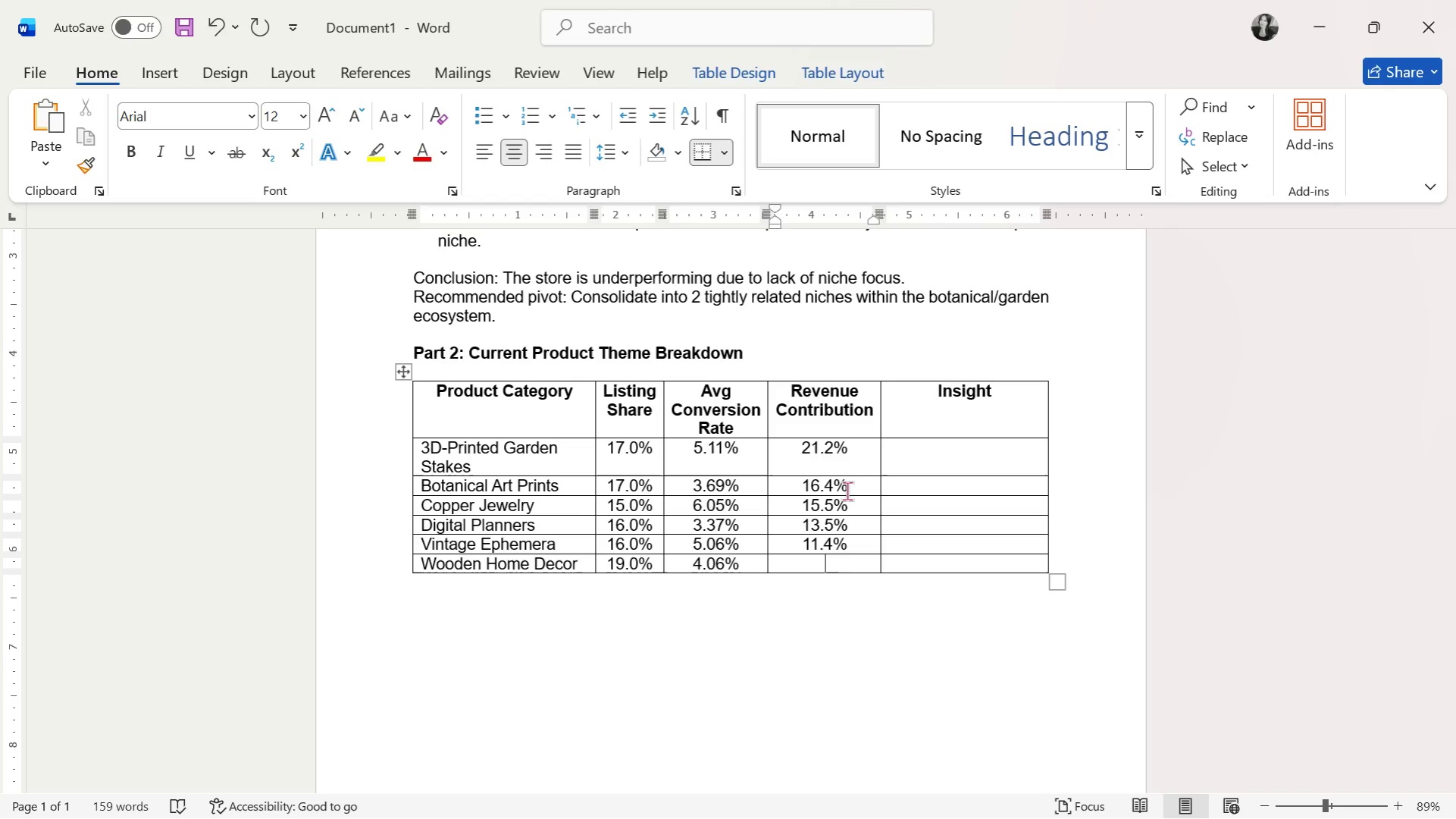 
type(22.0%)
 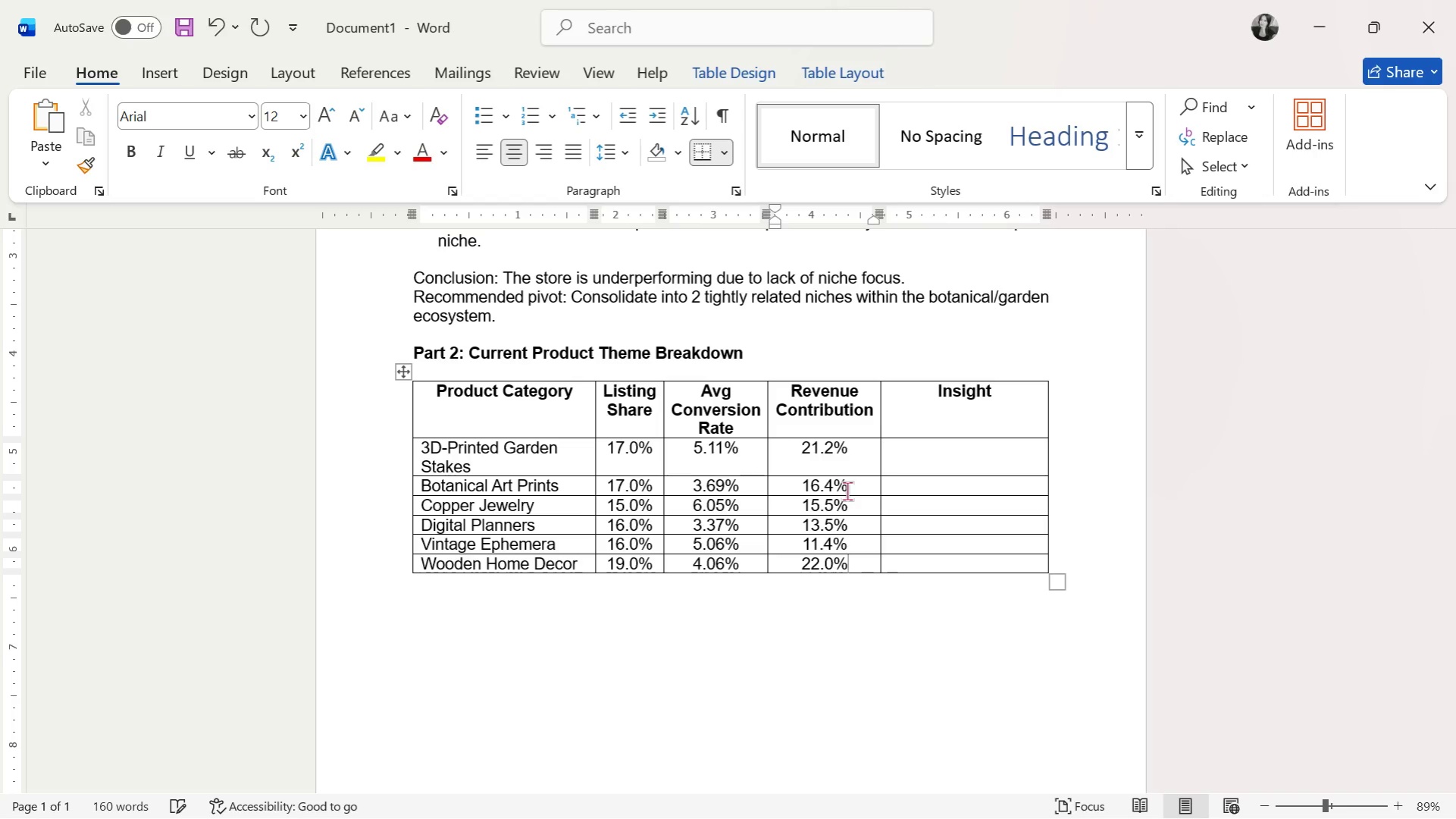 
wait(8.19)
 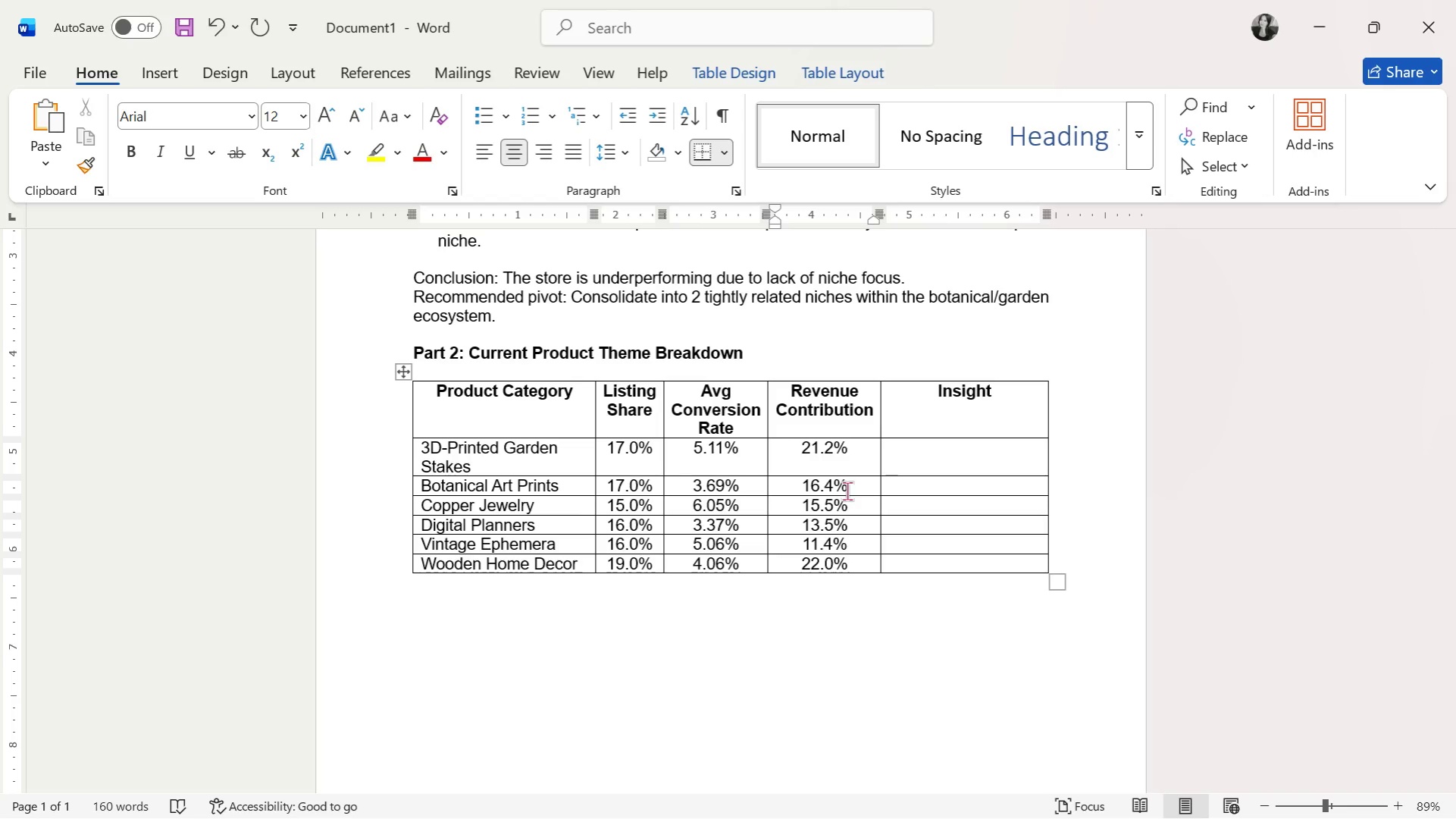 
key(ArrowUp)
 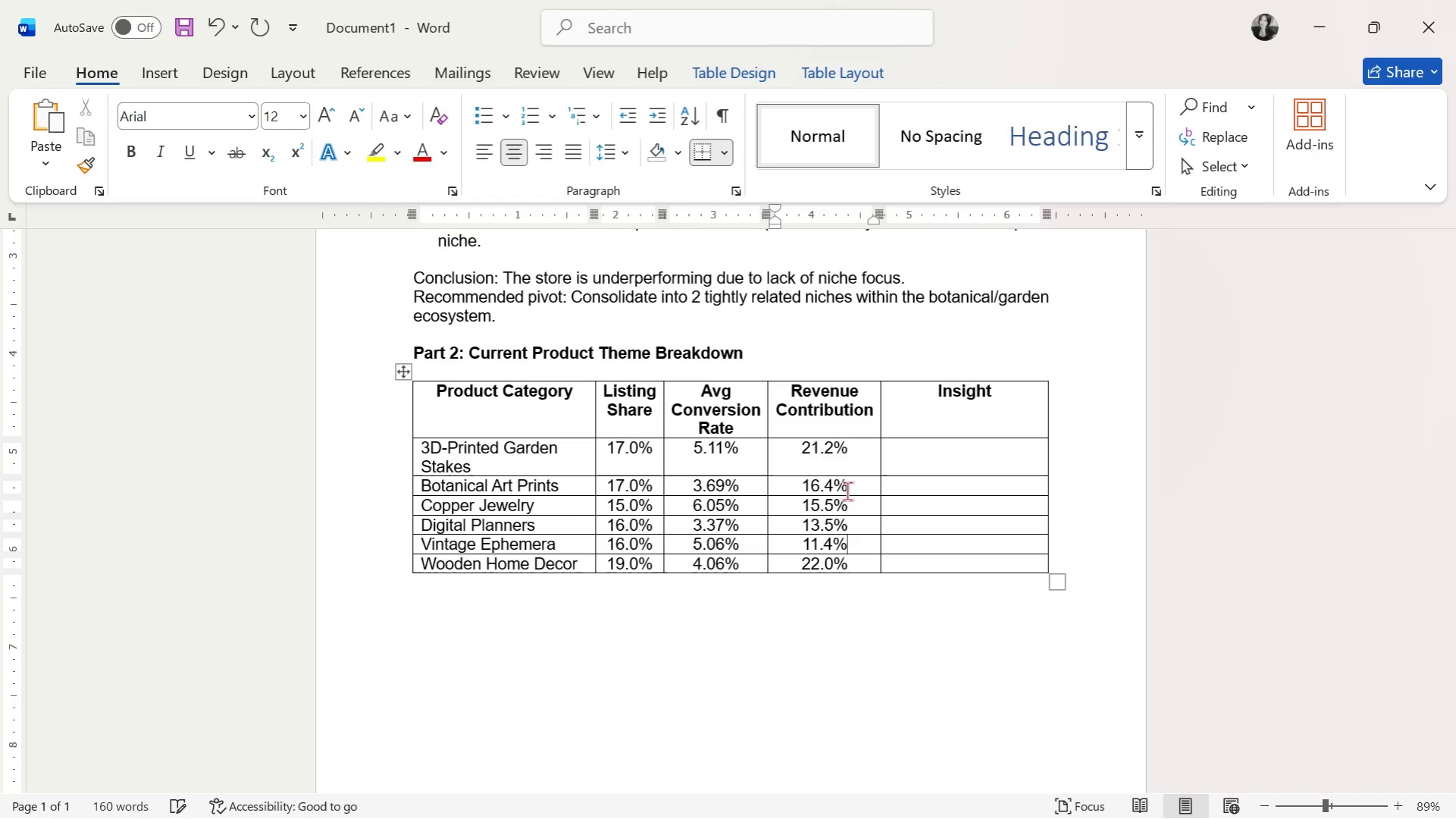 
key(ArrowUp)
 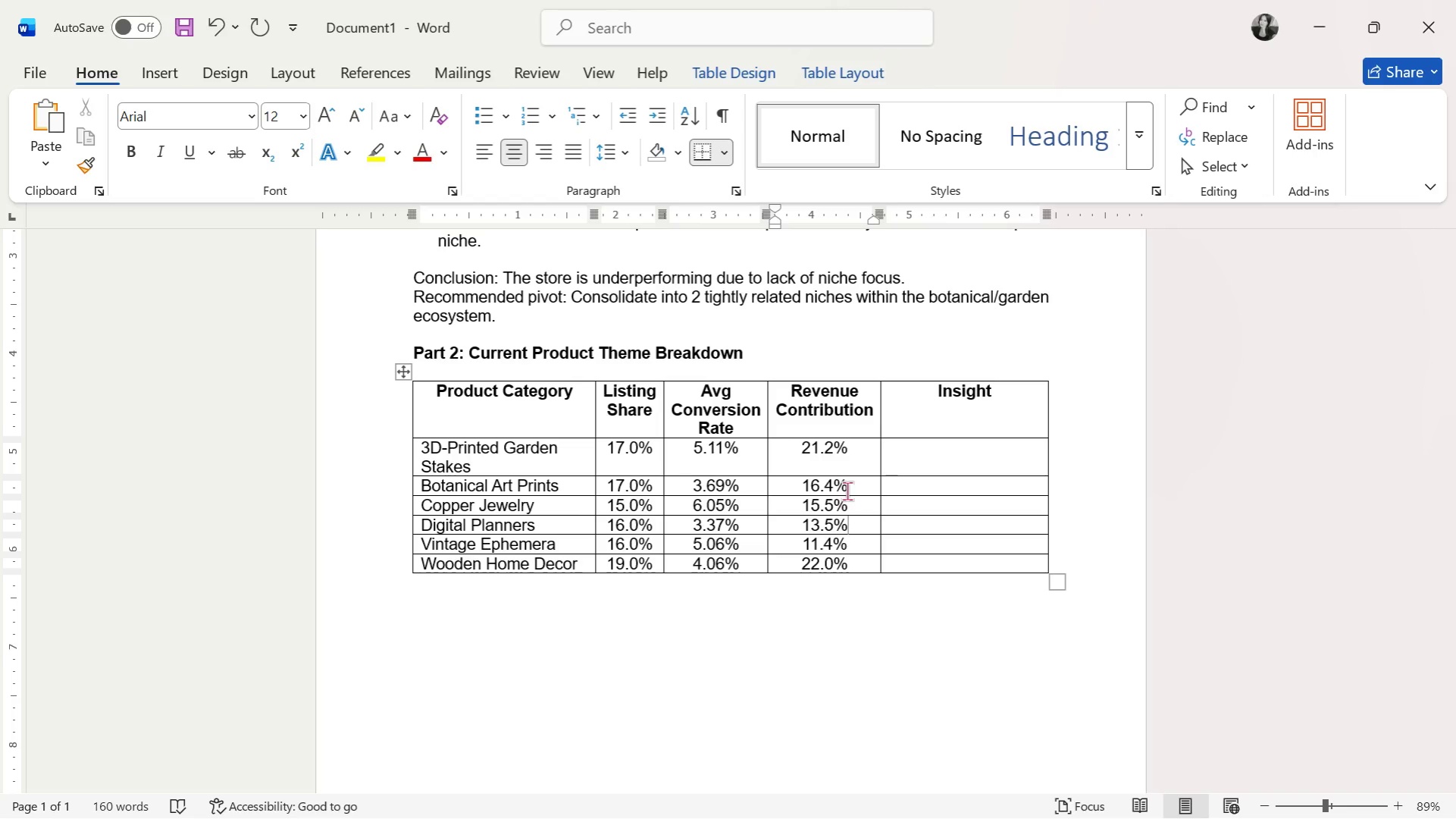 
key(ArrowUp)
 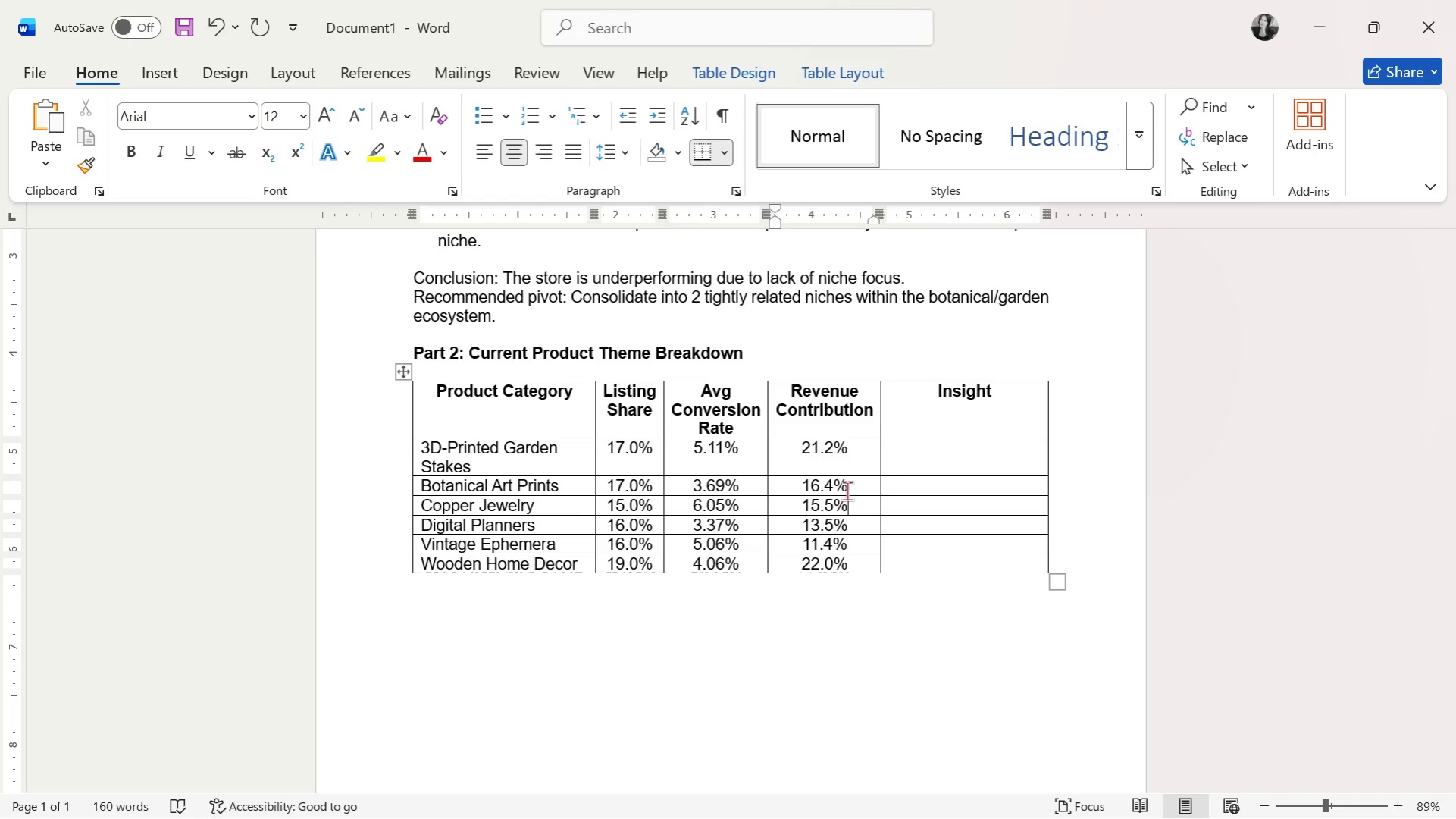 
key(ArrowUp)
 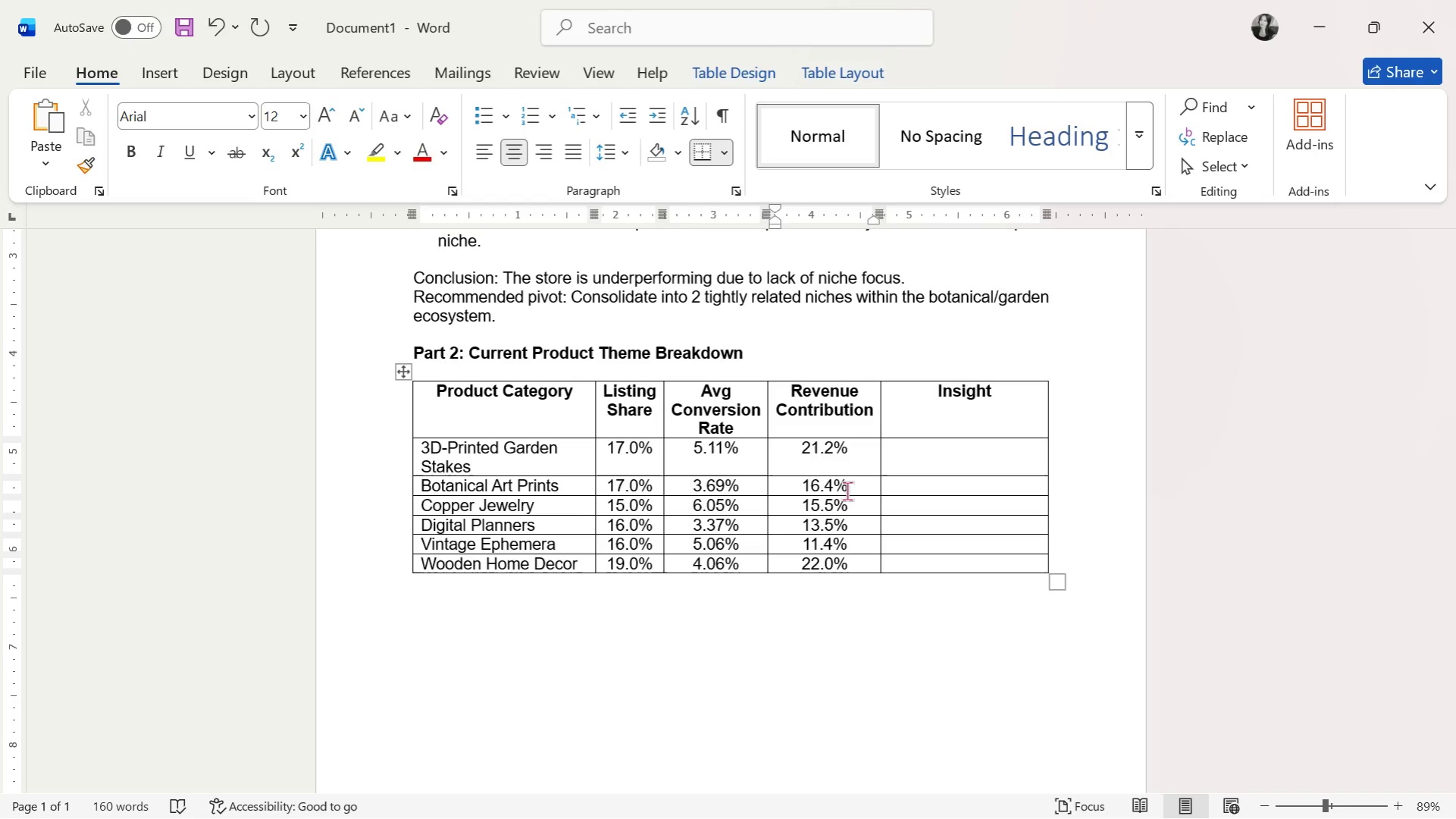 
key(ArrowUp)
 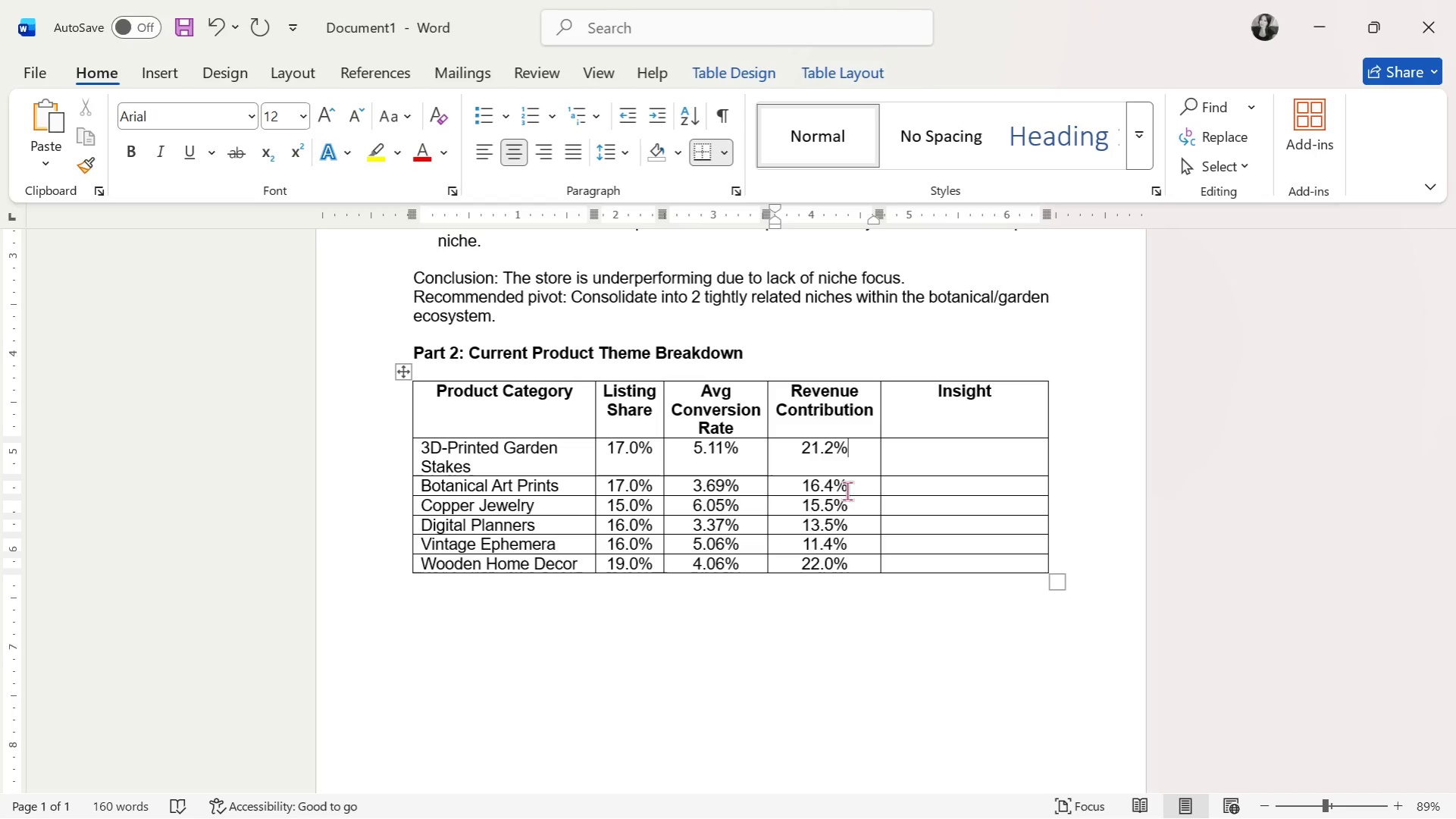 
key(ArrowLeft)
 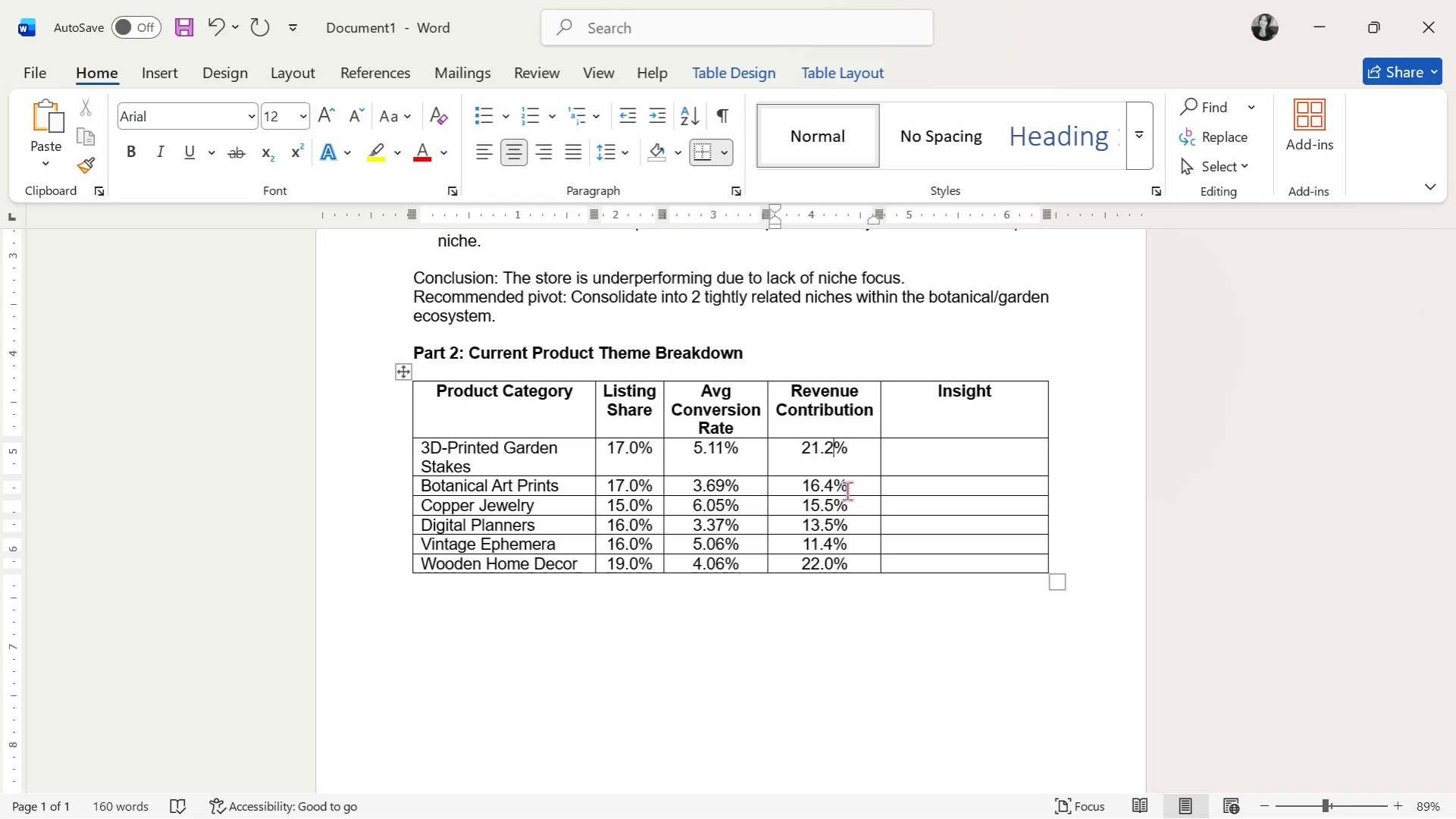 
key(ArrowLeft)
 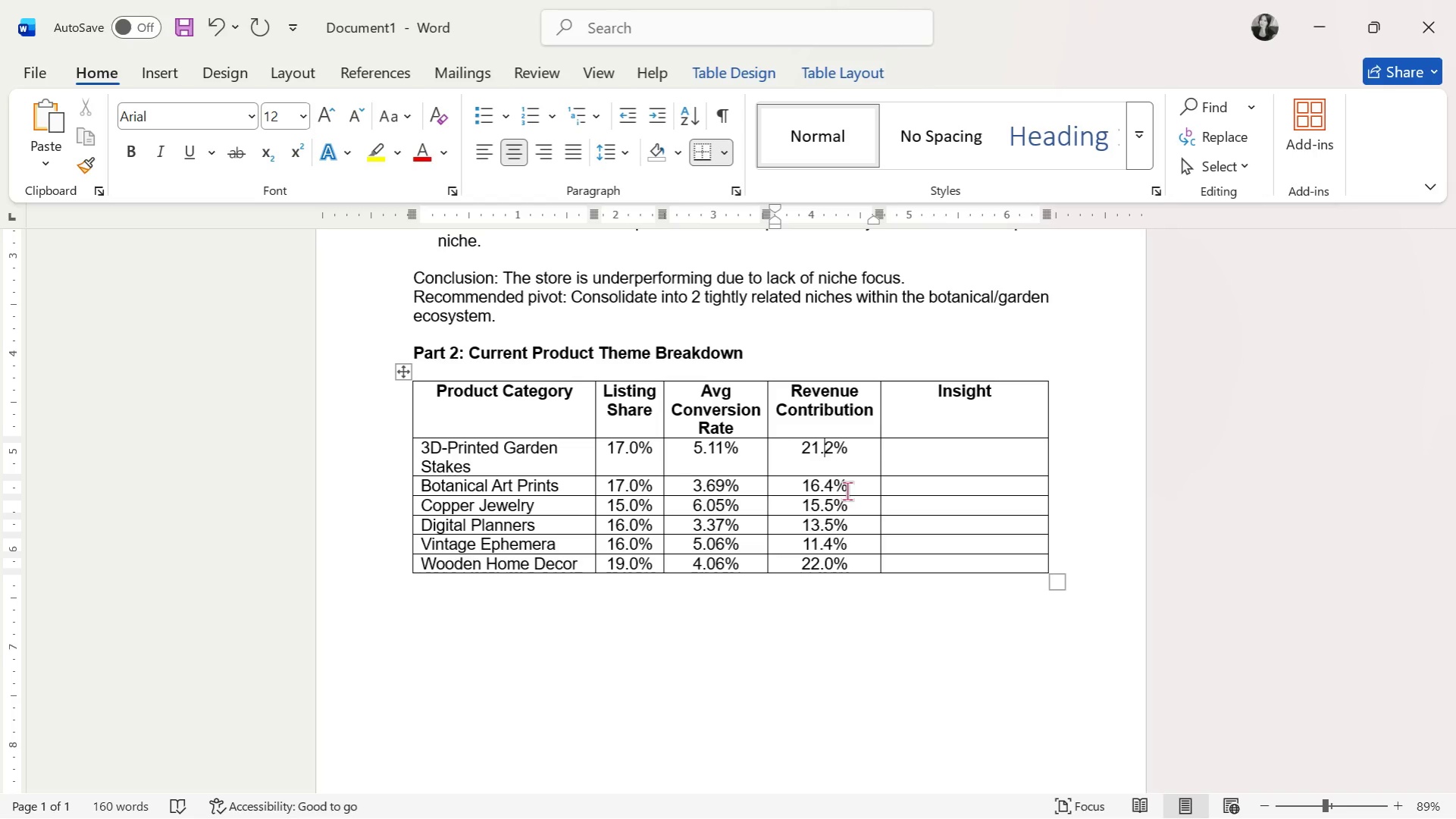 
key(ArrowLeft)
 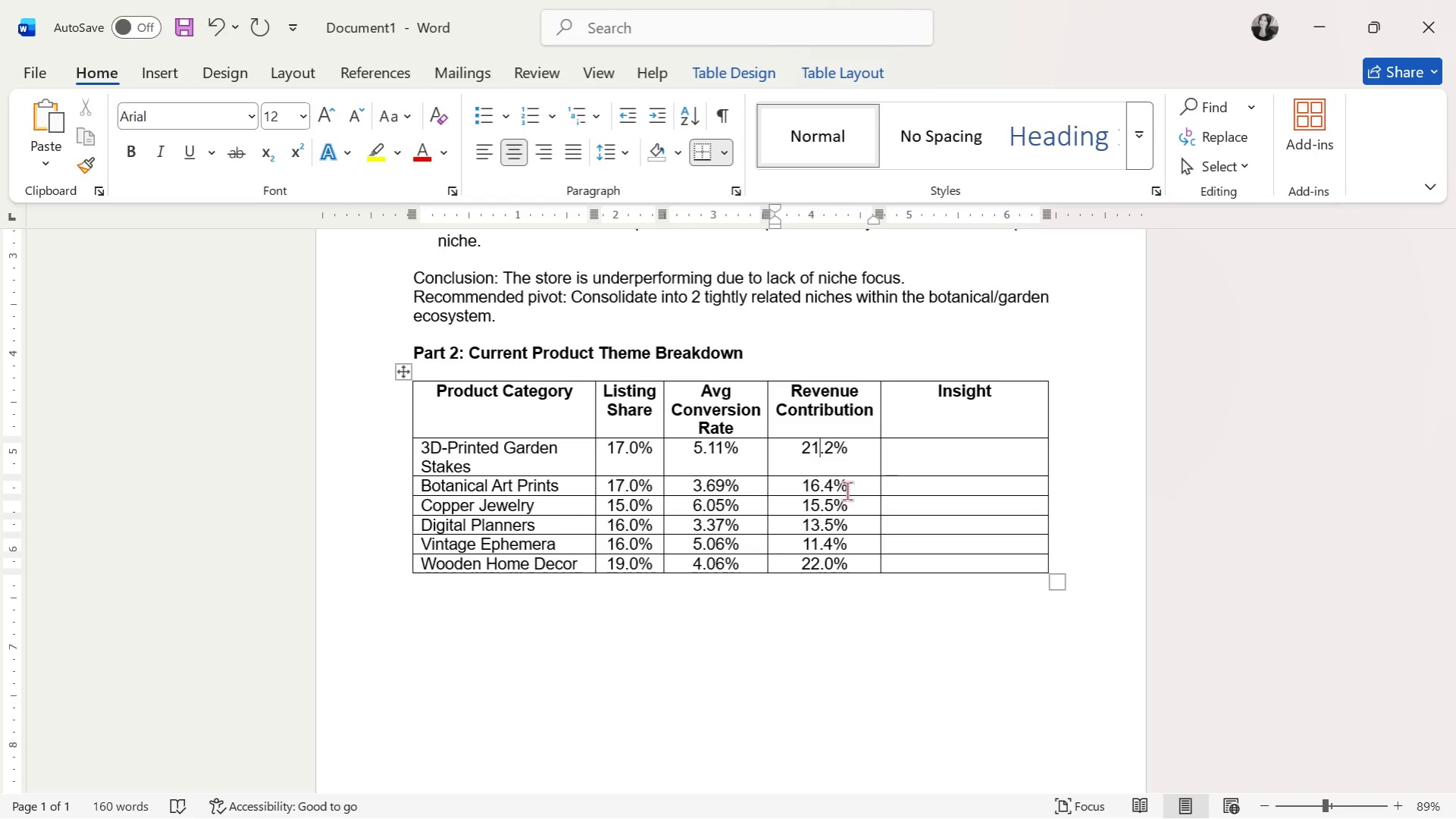 
key(ArrowLeft)
 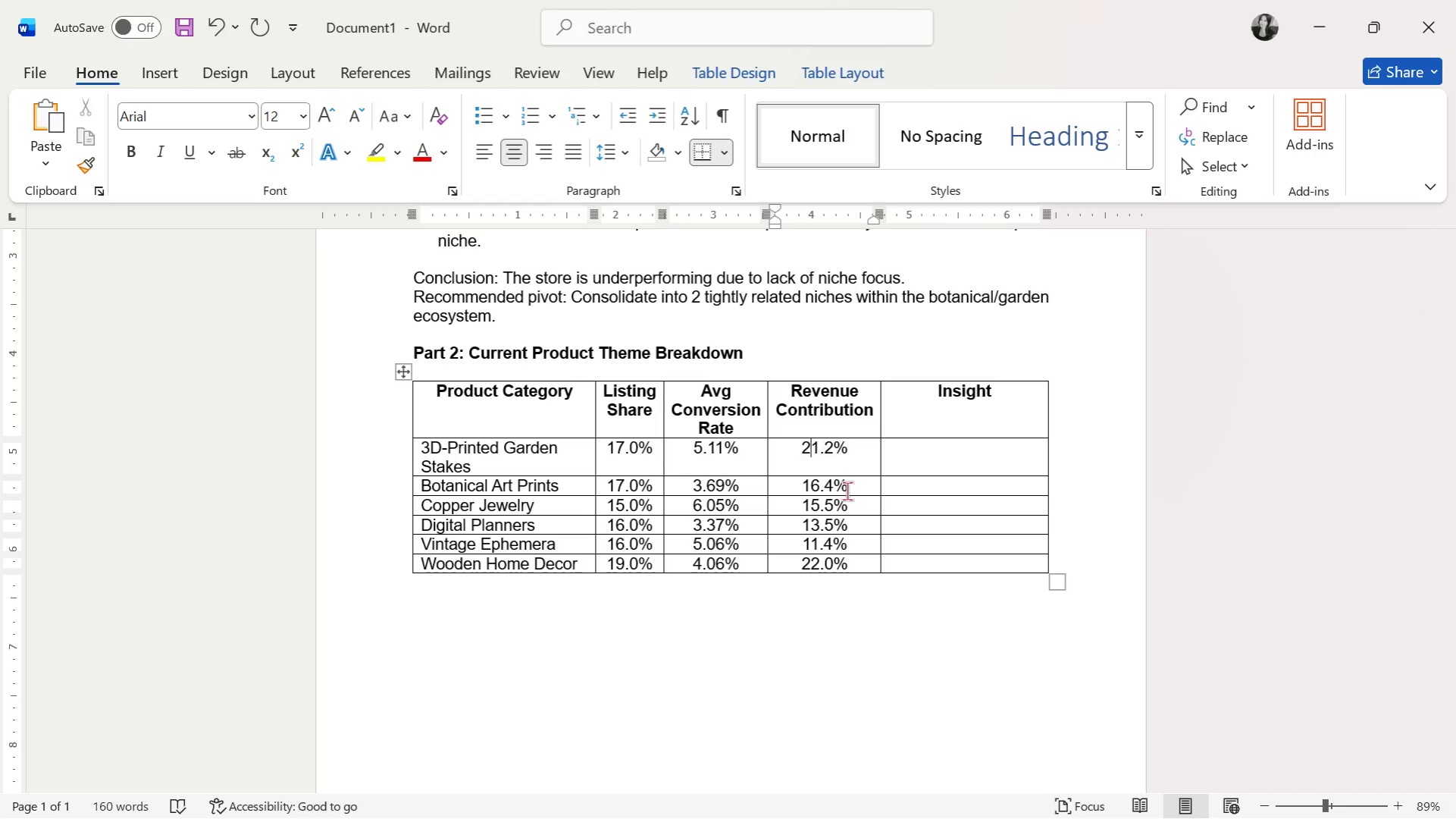 
key(ArrowLeft)
 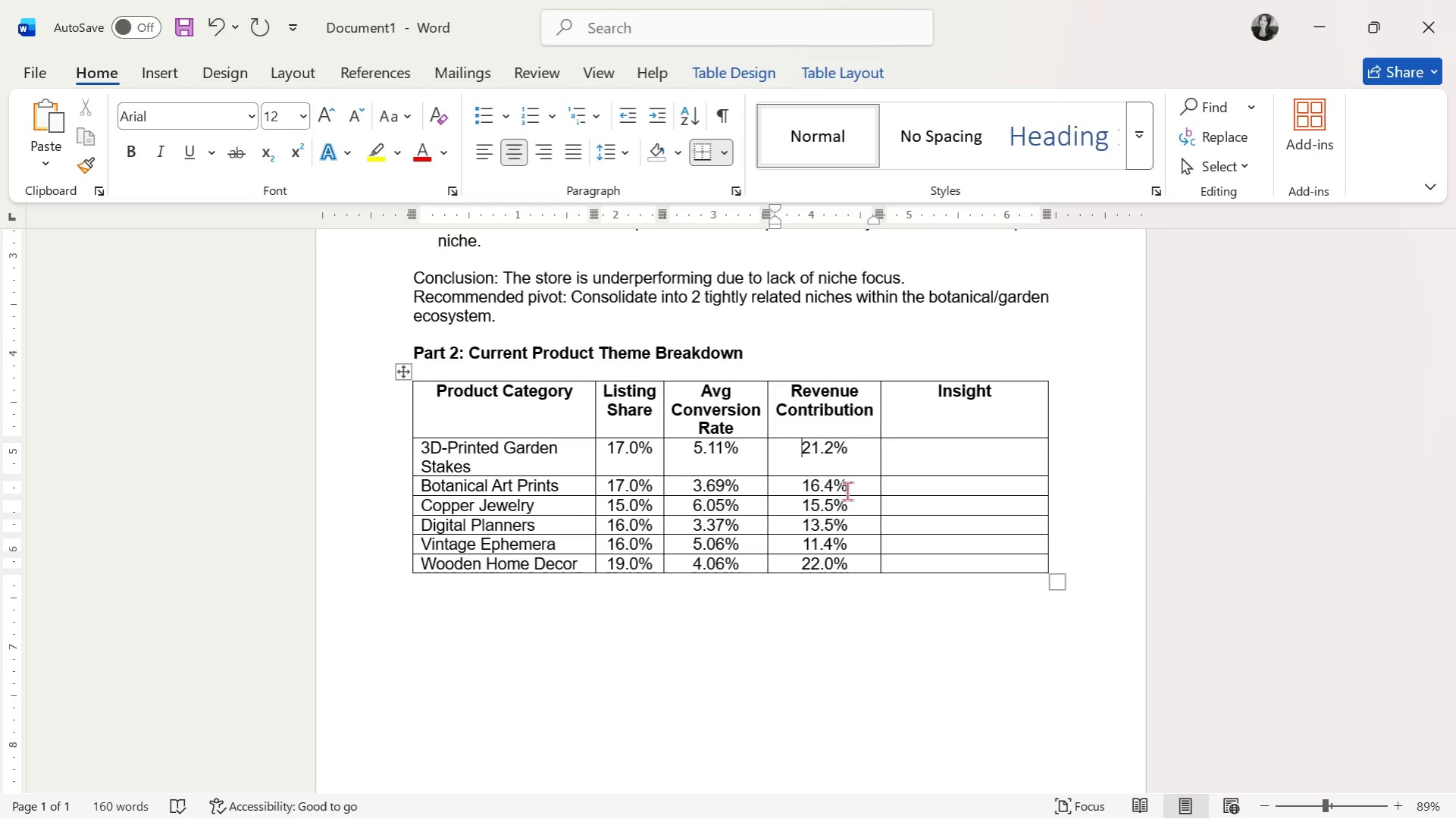 
key(ArrowLeft)
 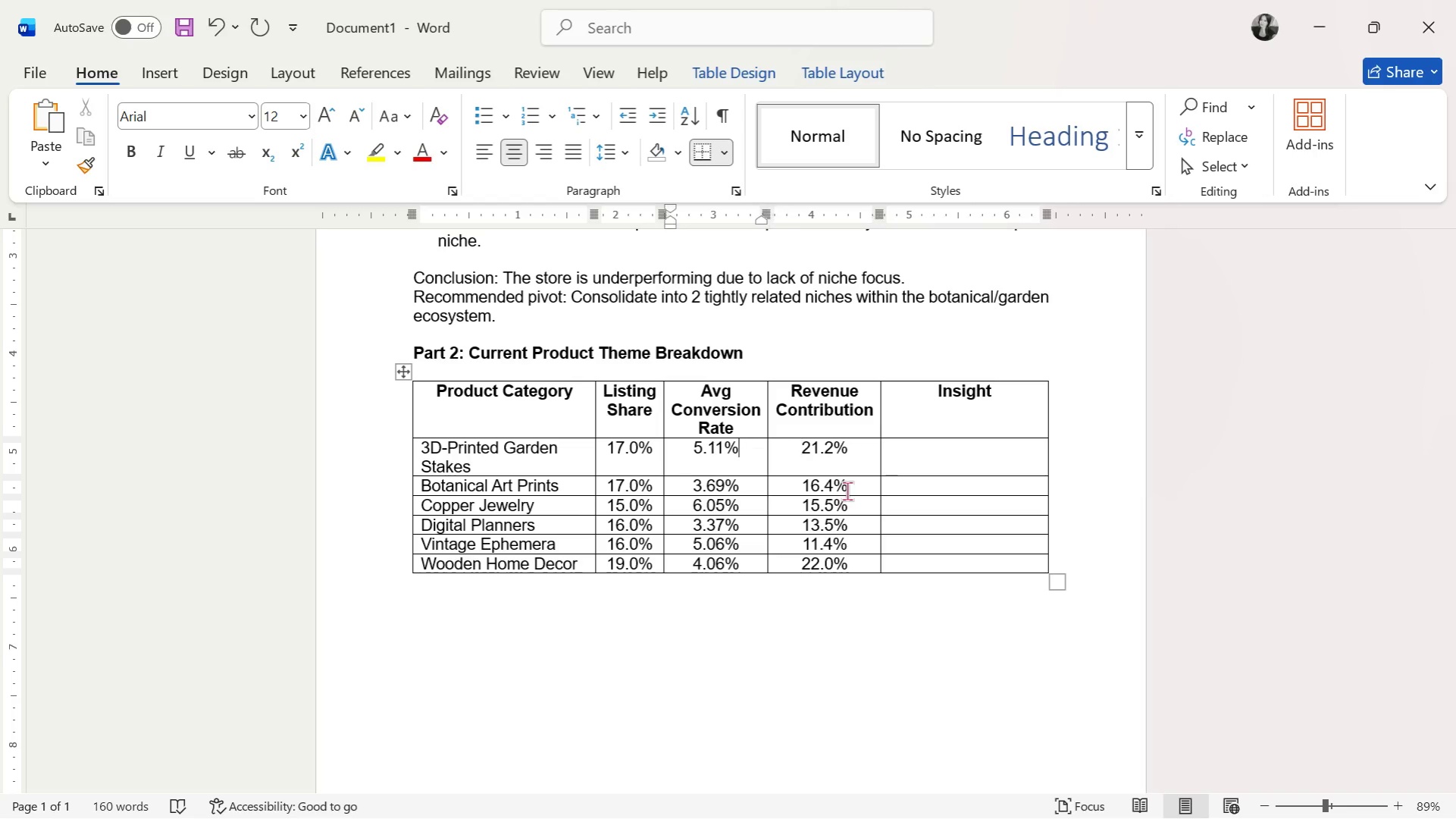 
key(ArrowLeft)
 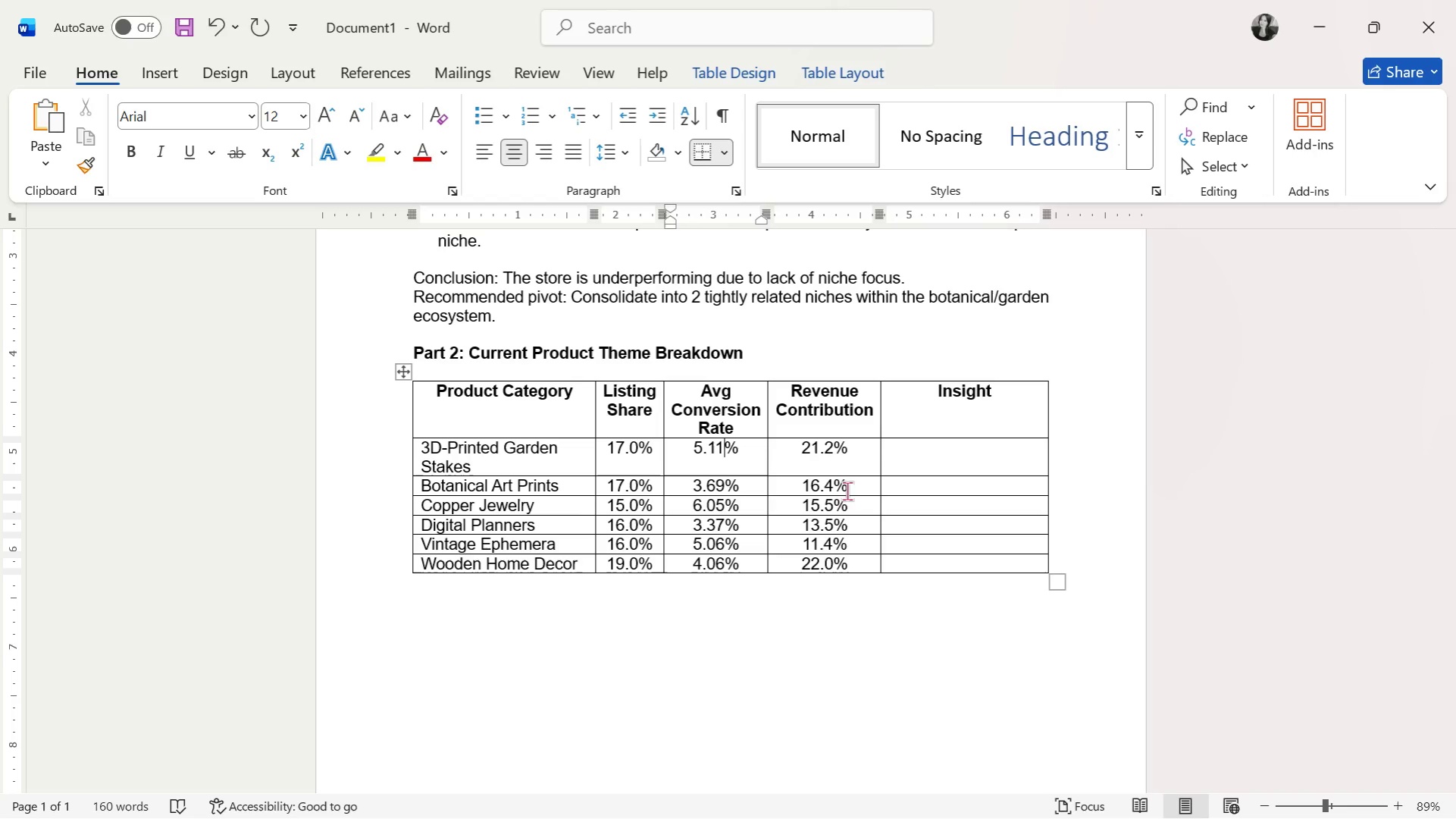 
key(ArrowDown)
 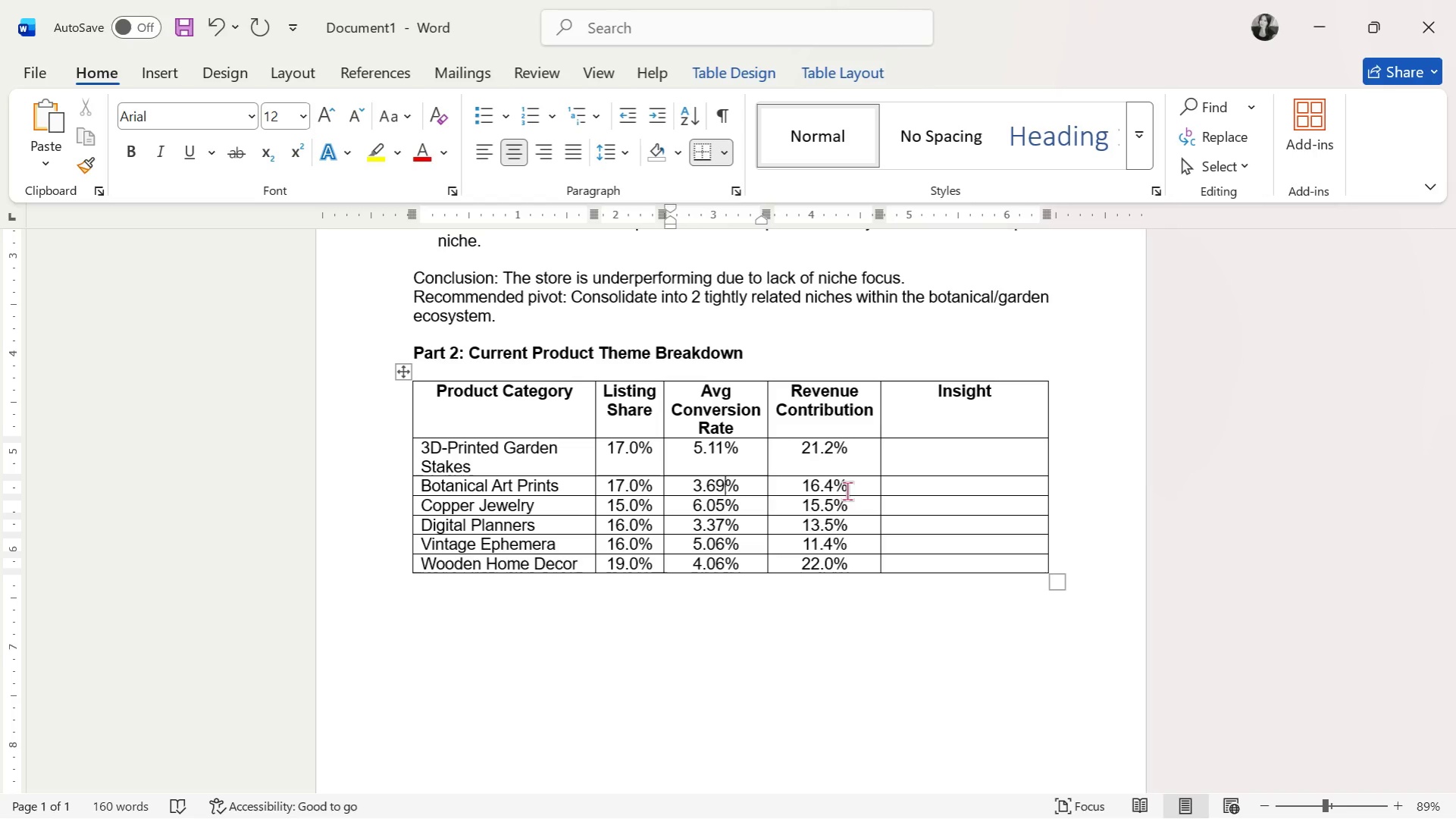 
key(ArrowDown)
 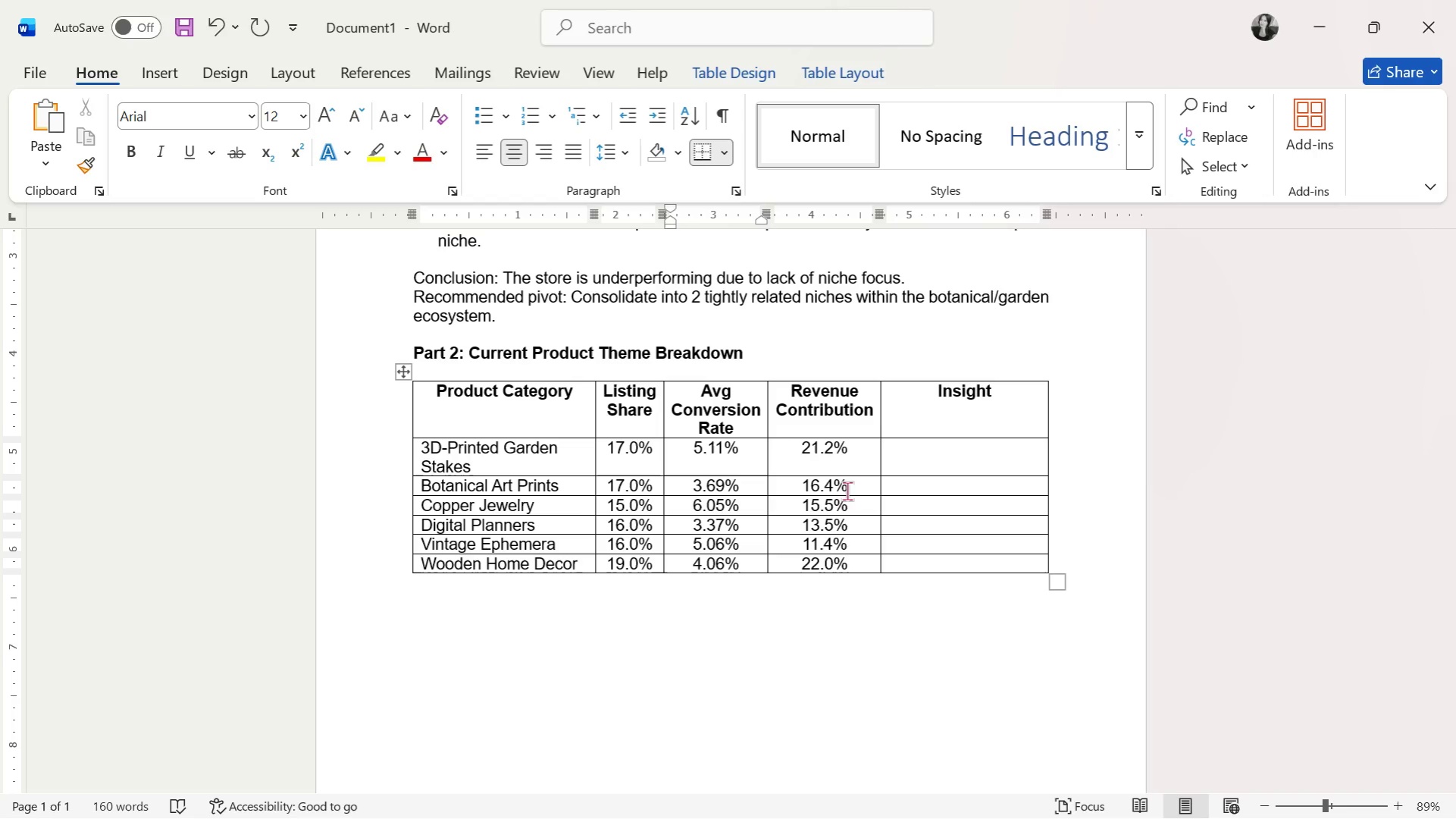 
key(ArrowDown)
 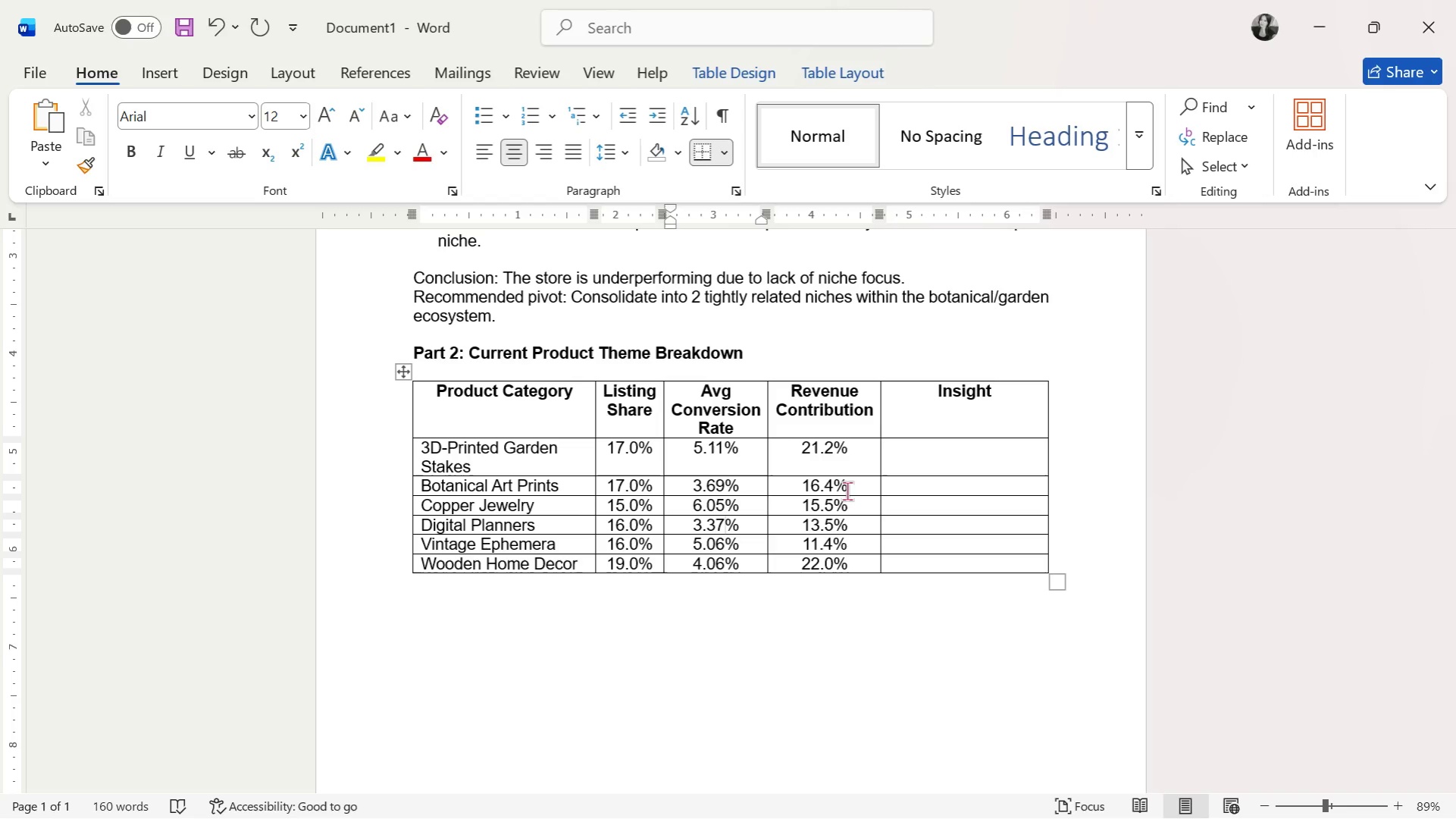 
key(ArrowDown)
 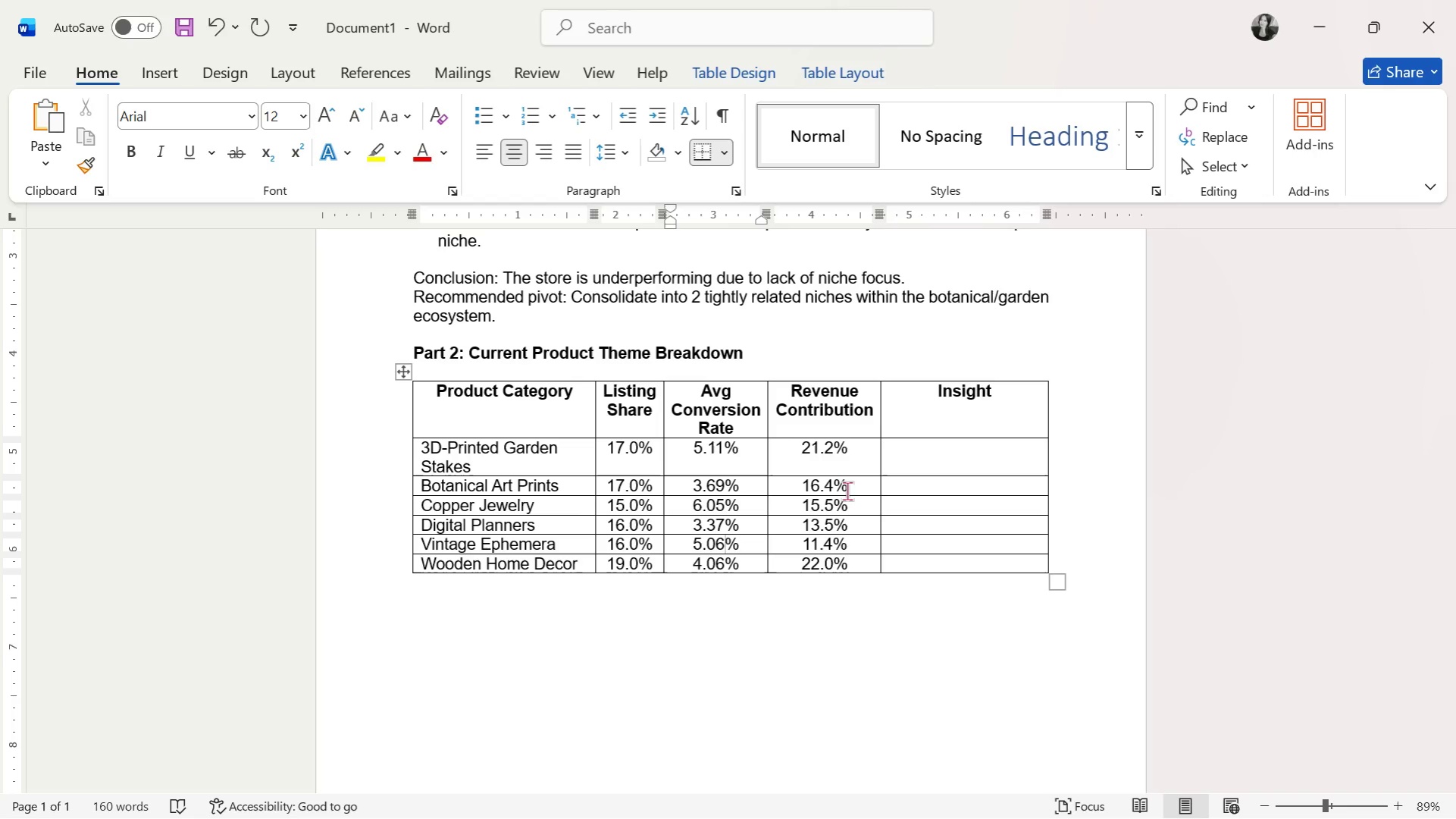 
key(ArrowDown)
 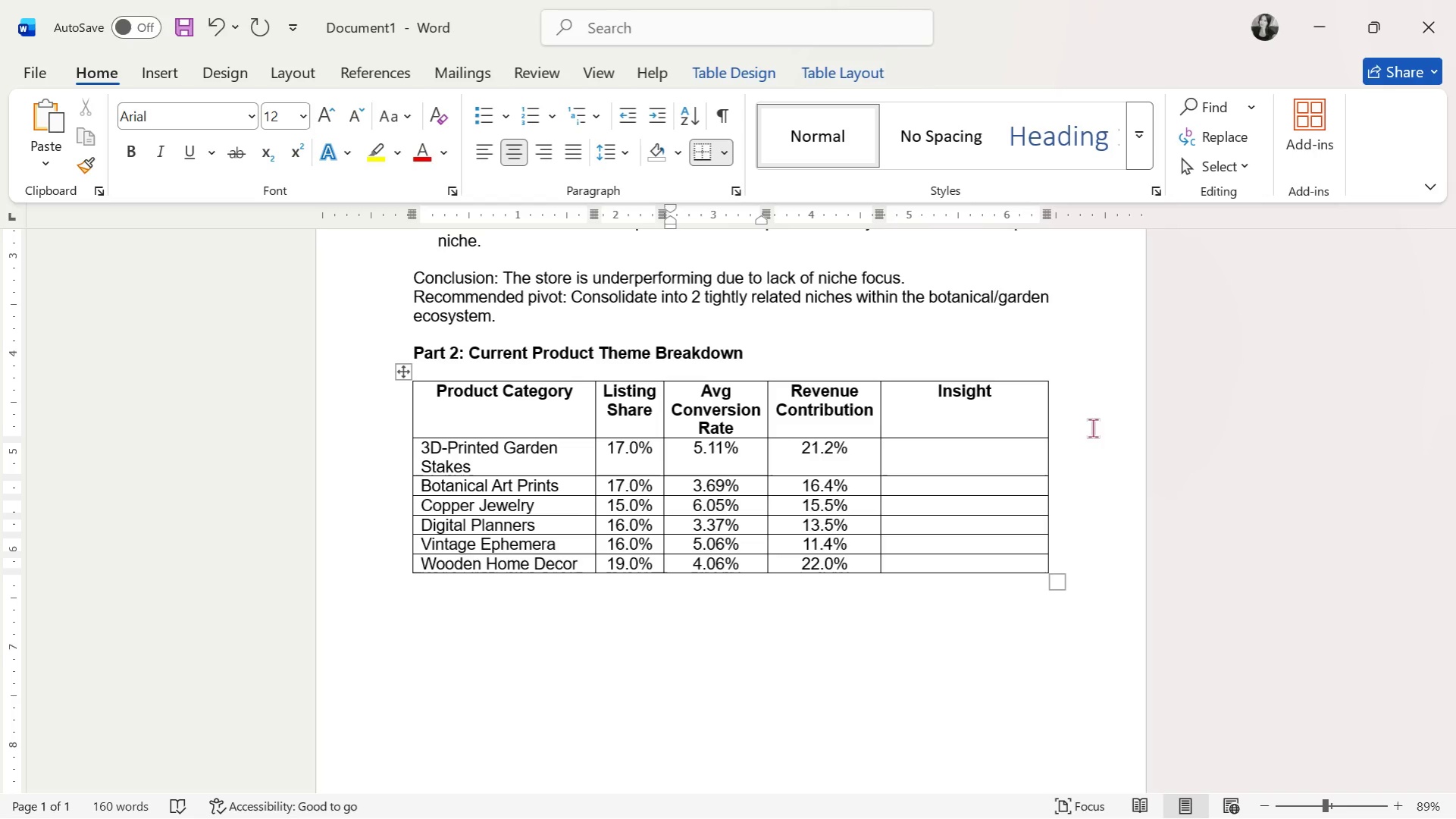 
wait(21.16)
 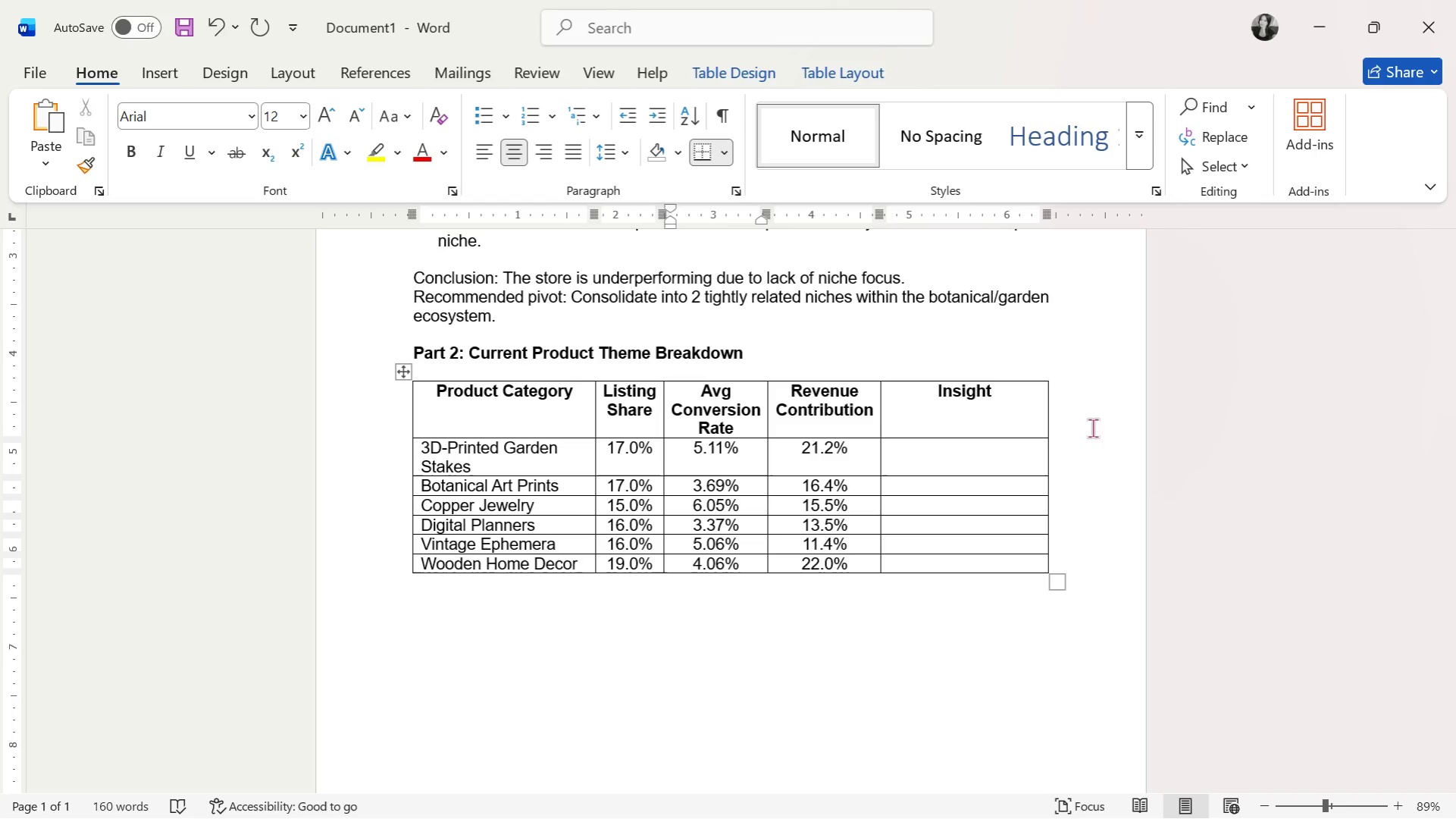 
left_click_drag(start_coordinate=[766, 403], to_coordinate=[762, 403])
 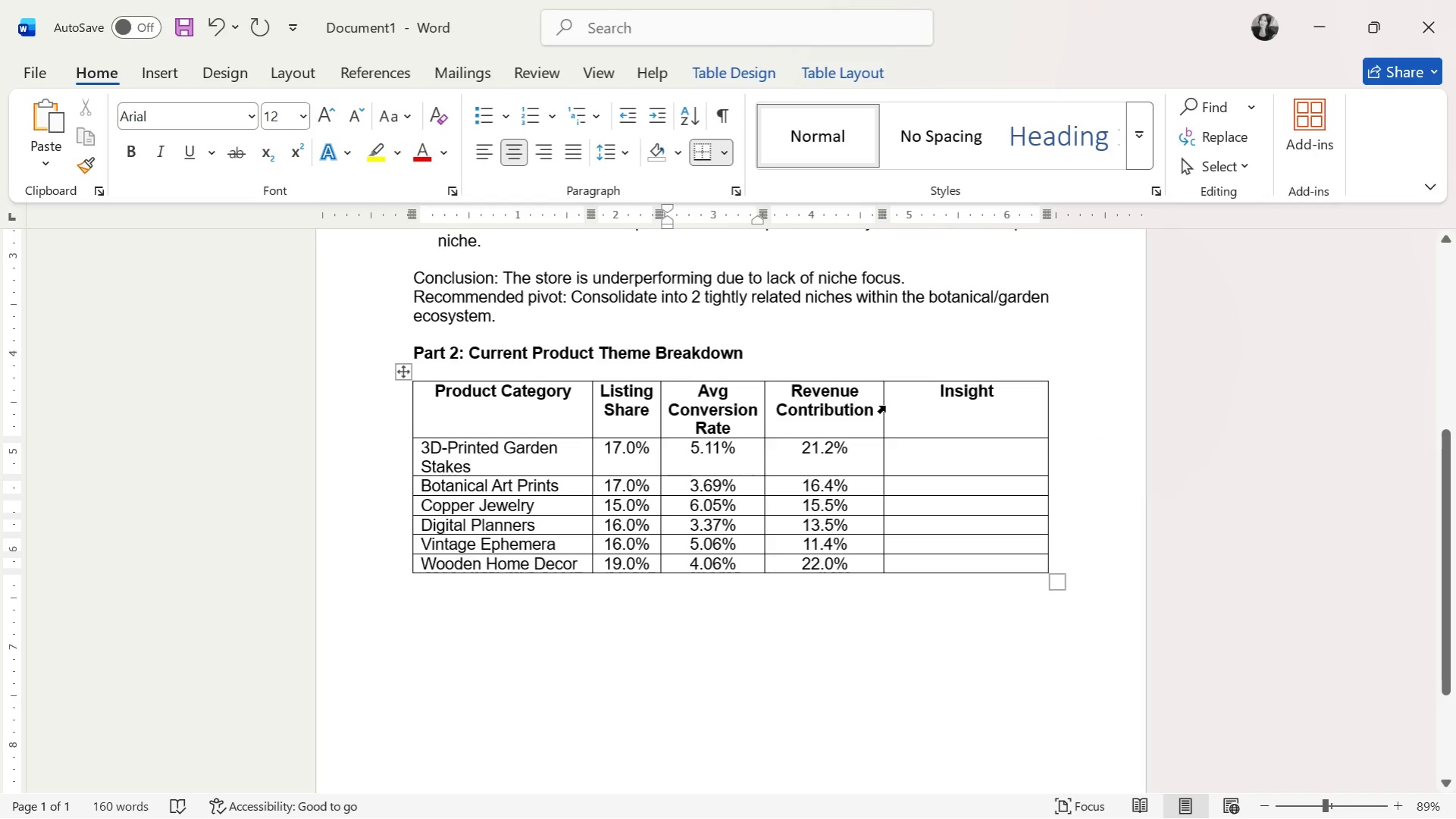 
left_click([884, 406])
 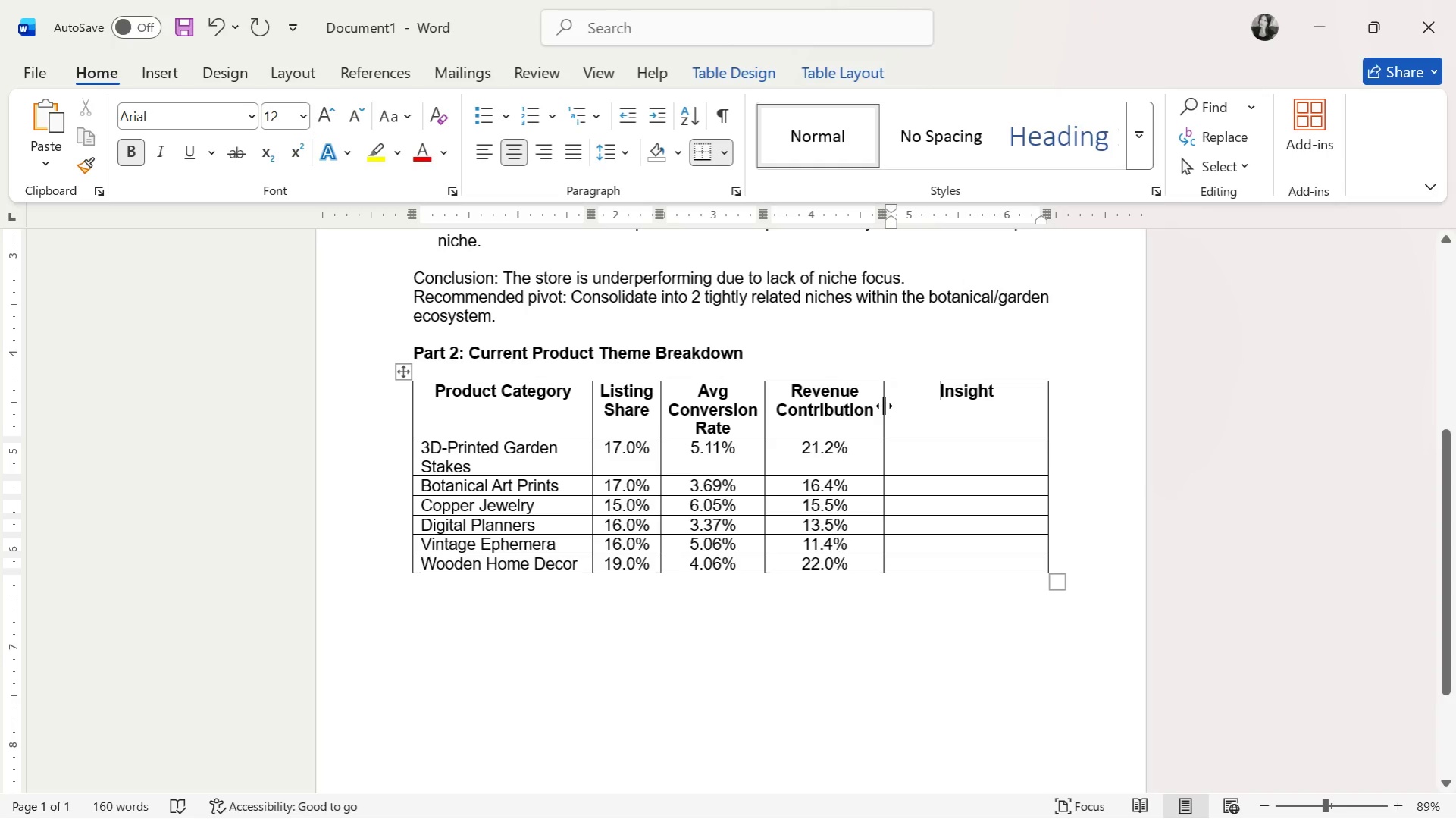 
left_click_drag(start_coordinate=[883, 406], to_coordinate=[855, 408])
 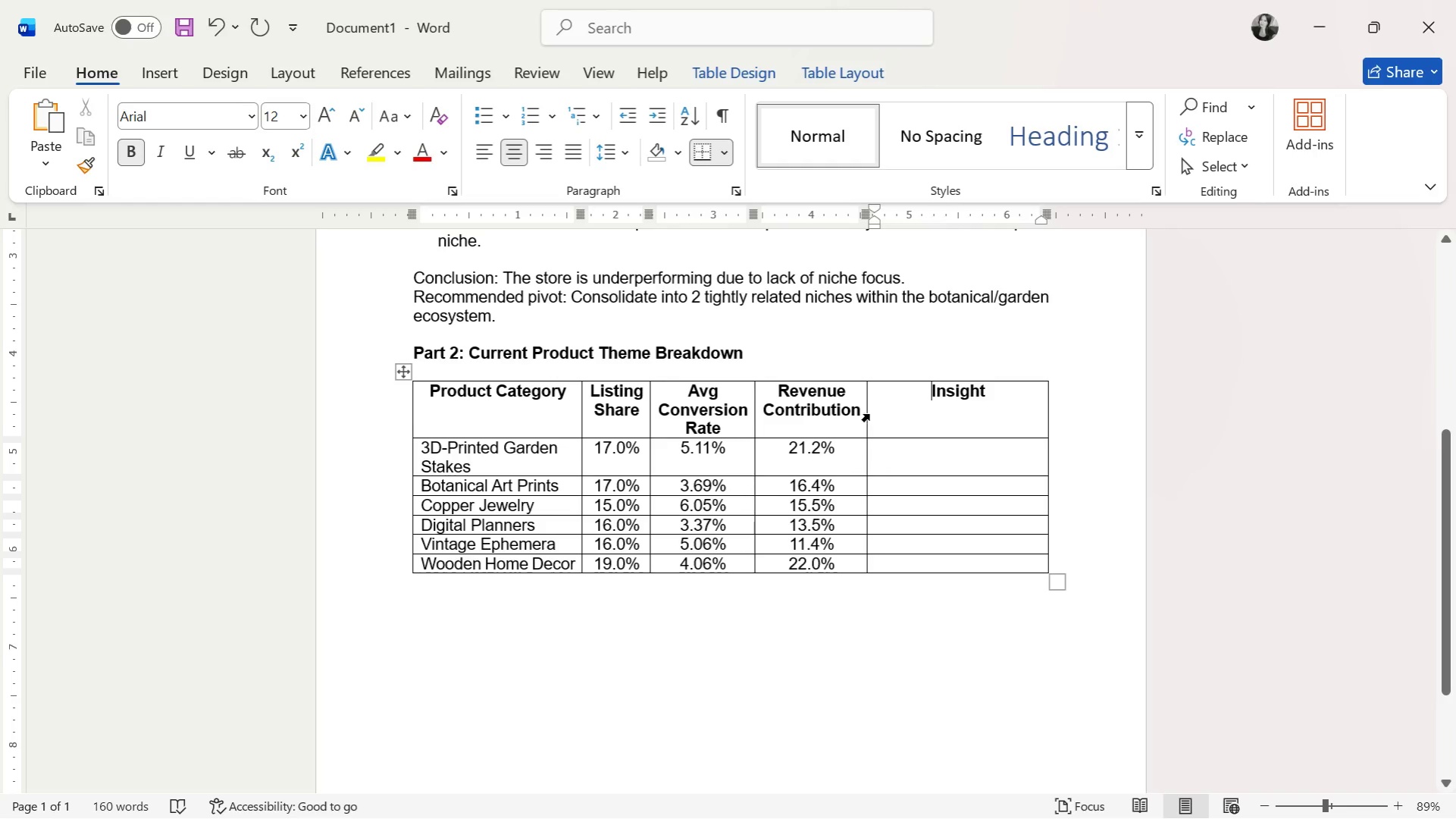 
wait(6.48)
 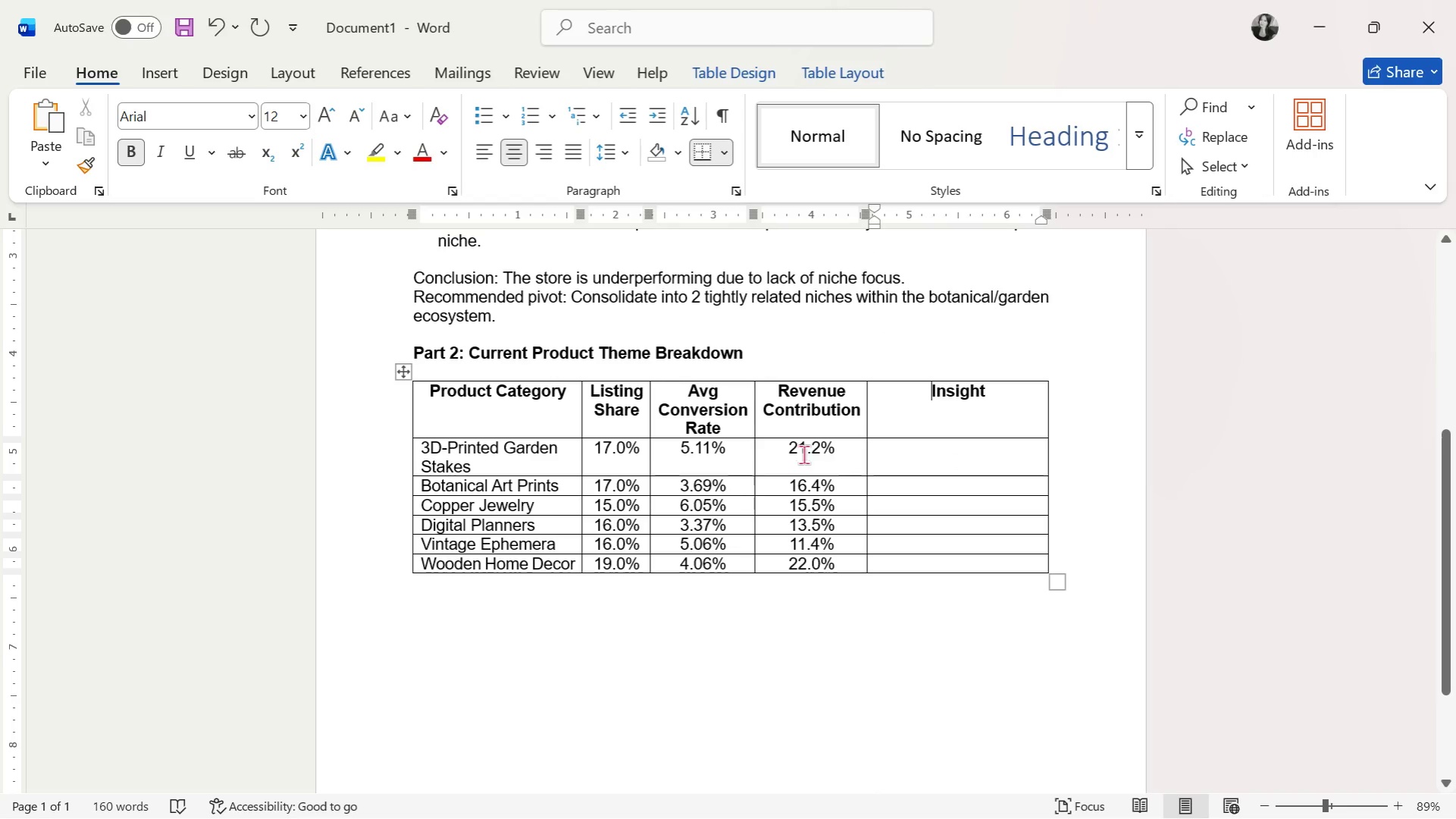 
left_click_drag(start_coordinate=[866, 413], to_coordinate=[861, 414])
 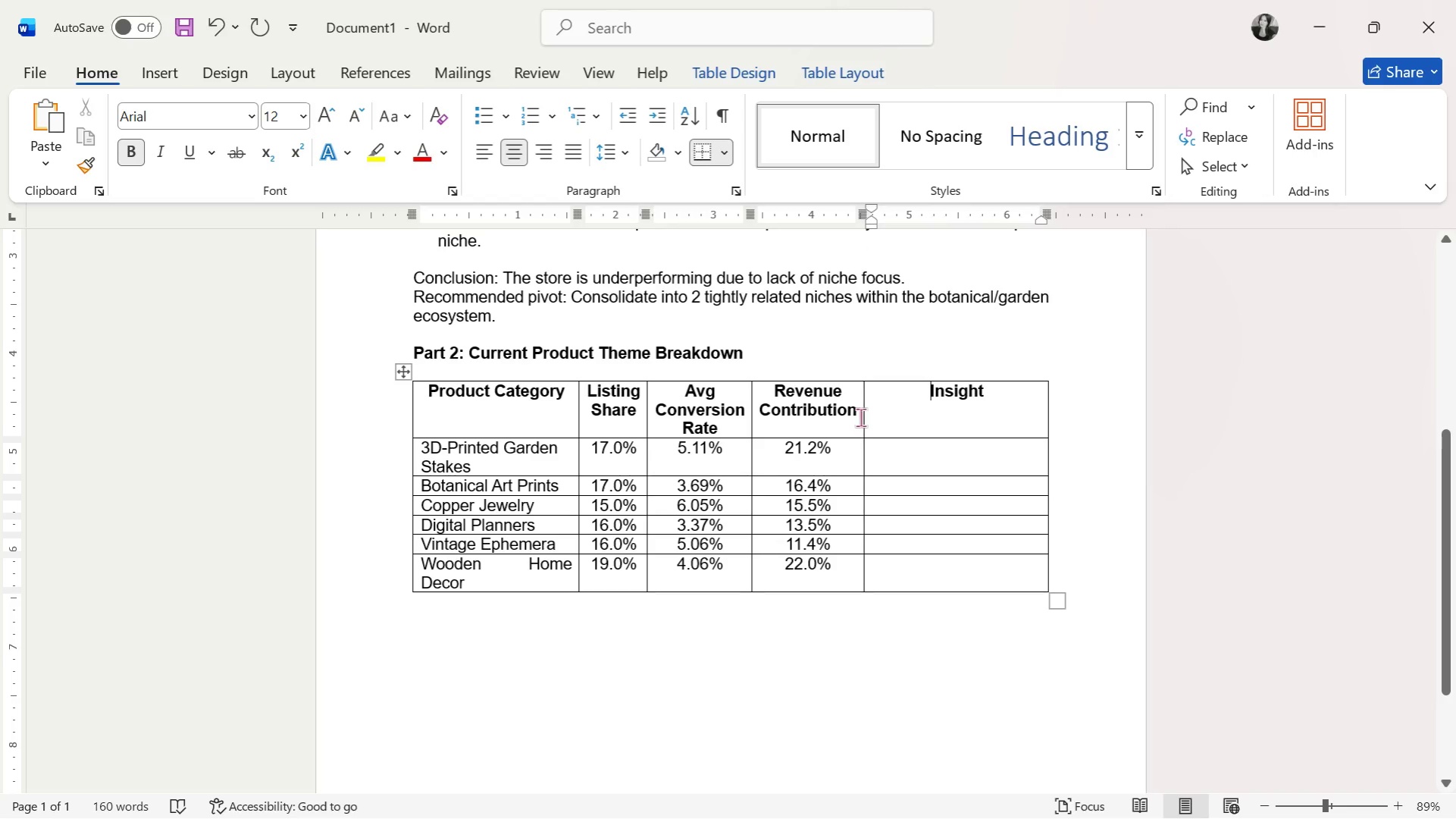 
left_click_drag(start_coordinate=[863, 416], to_coordinate=[855, 415])
 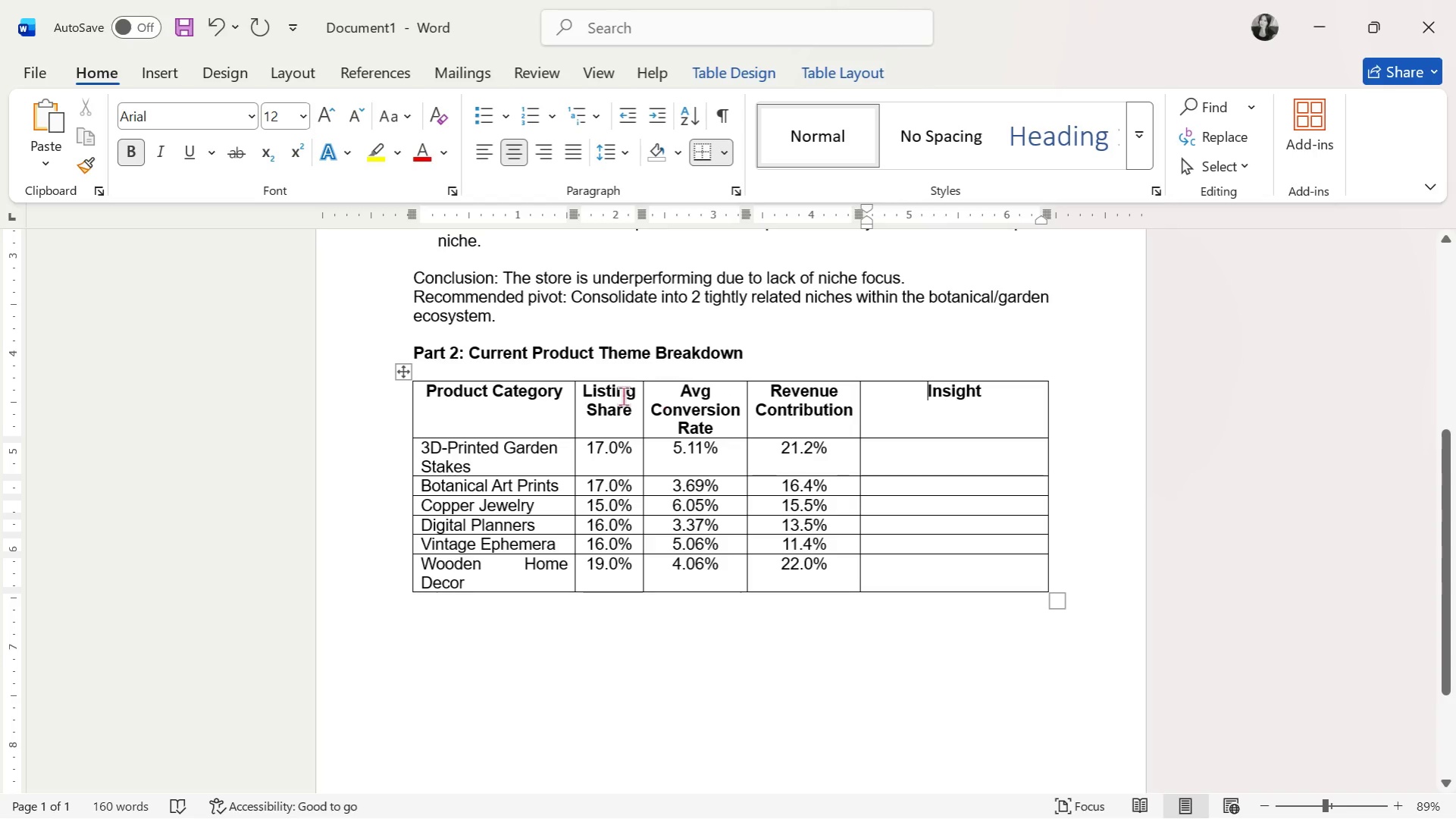 
wait(5.14)
 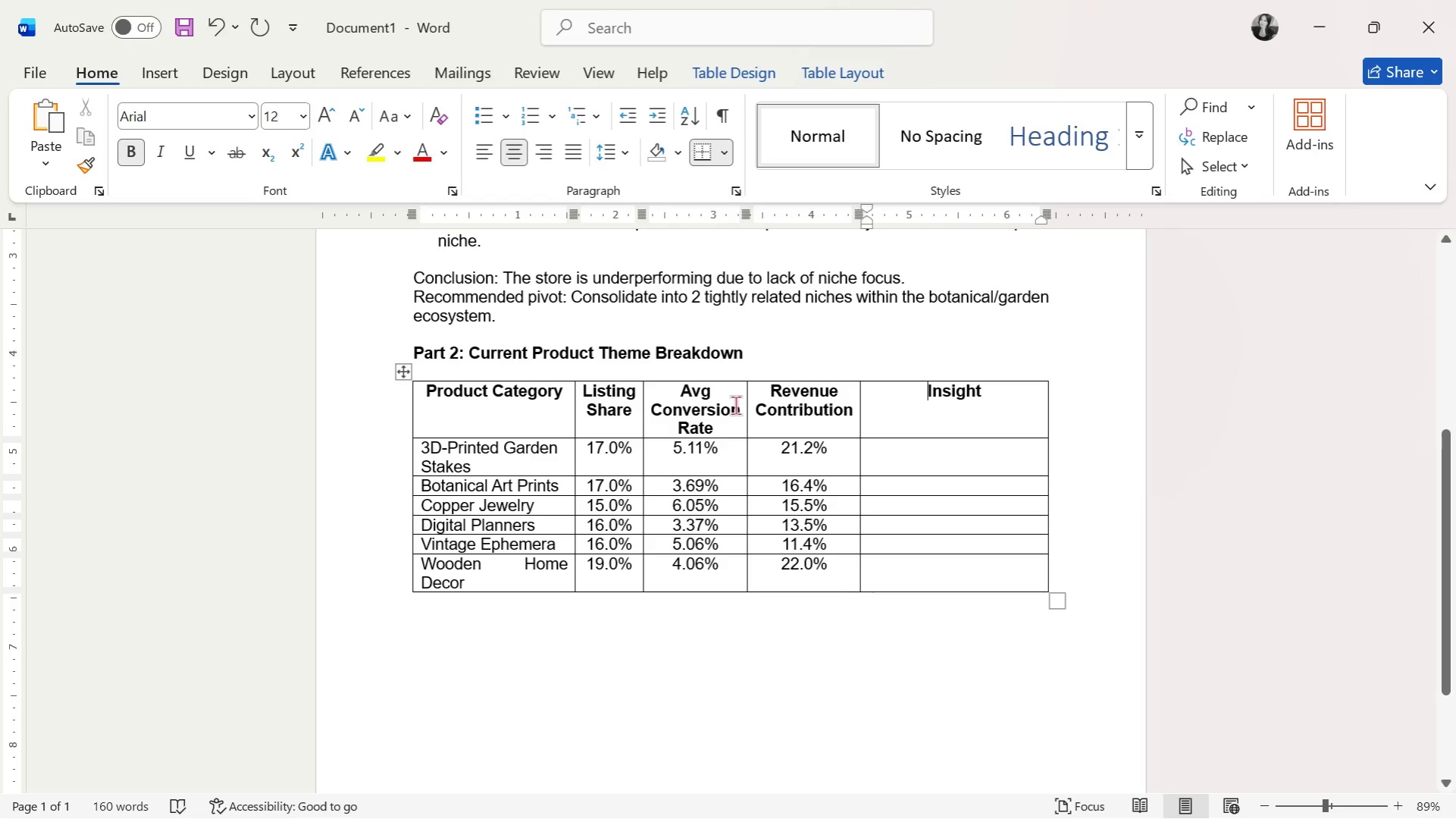 
left_click_drag(start_coordinate=[574, 401], to_coordinate=[578, 399])
 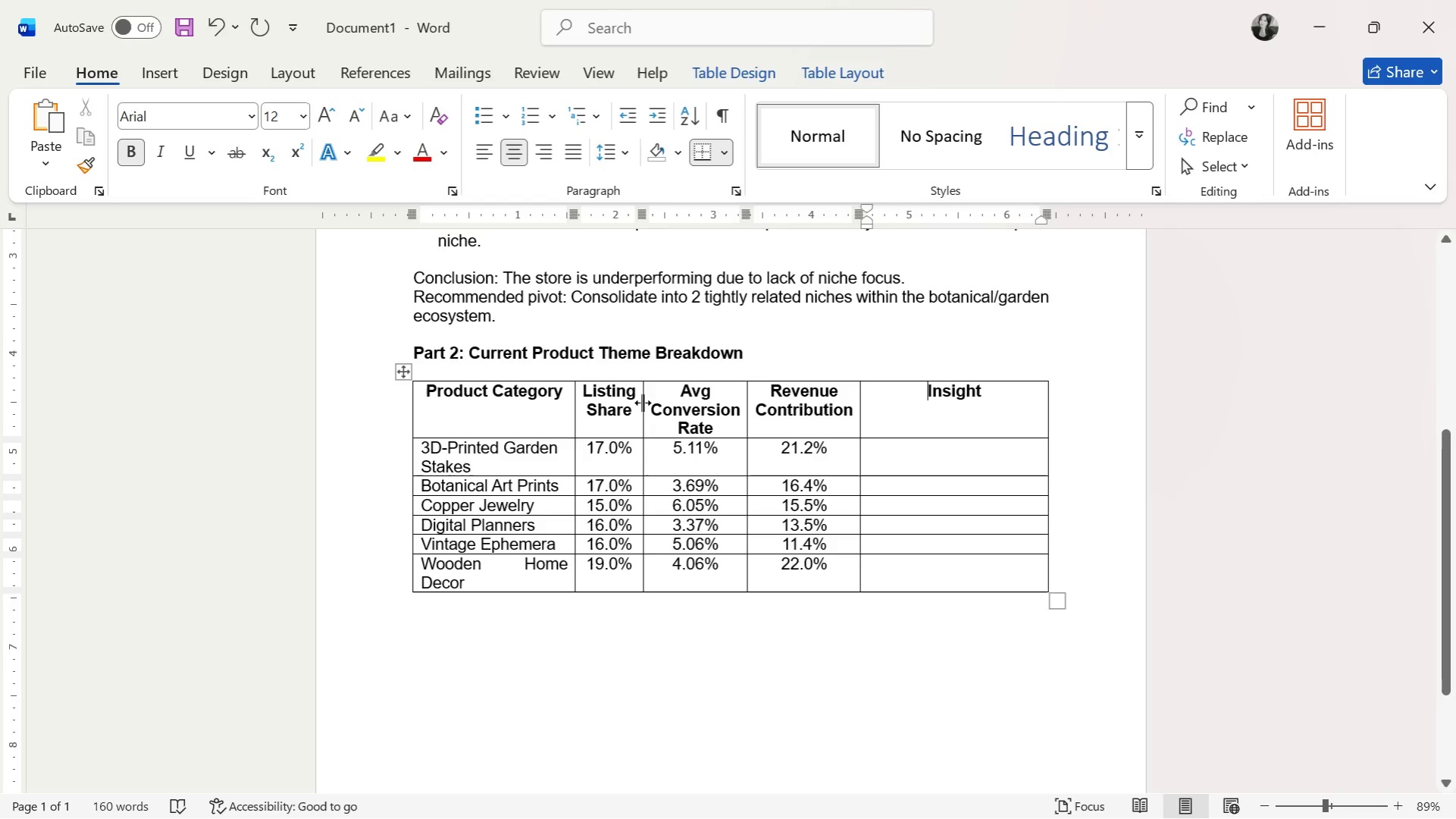 
wait(9.95)
 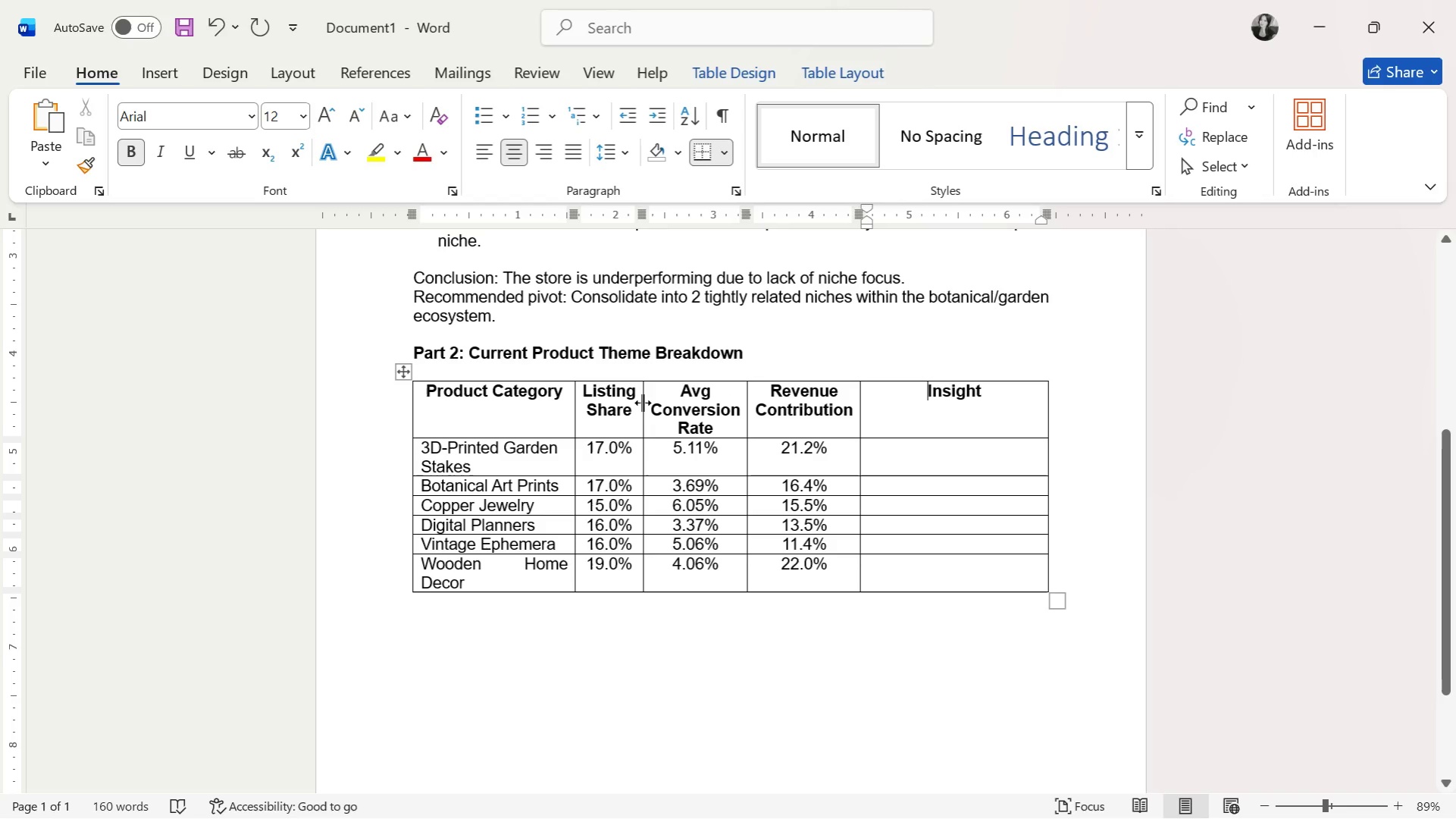 
left_click_drag(start_coordinate=[859, 416], to_coordinate=[860, 401])
 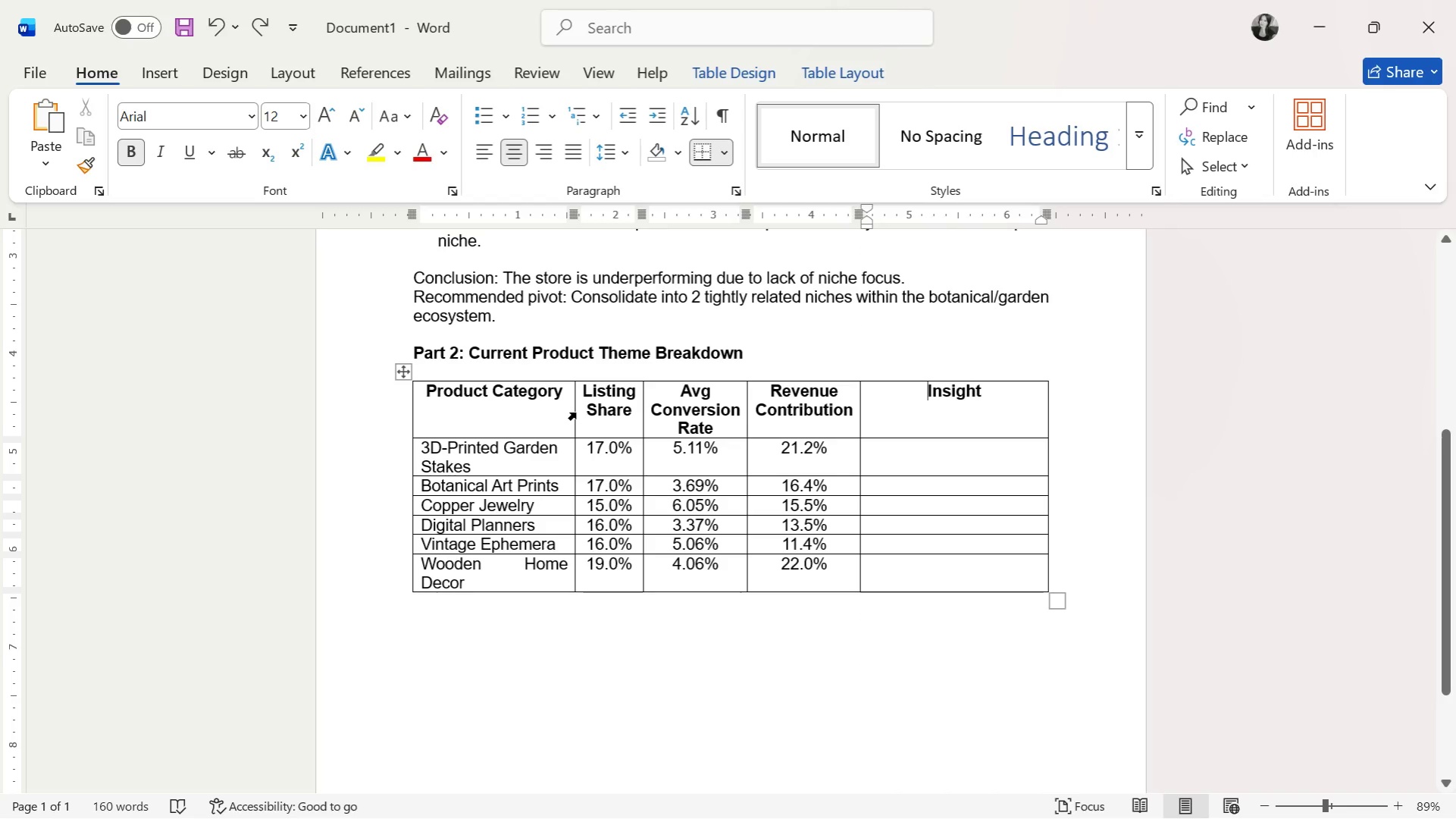 
left_click_drag(start_coordinate=[574, 413], to_coordinate=[586, 414])
 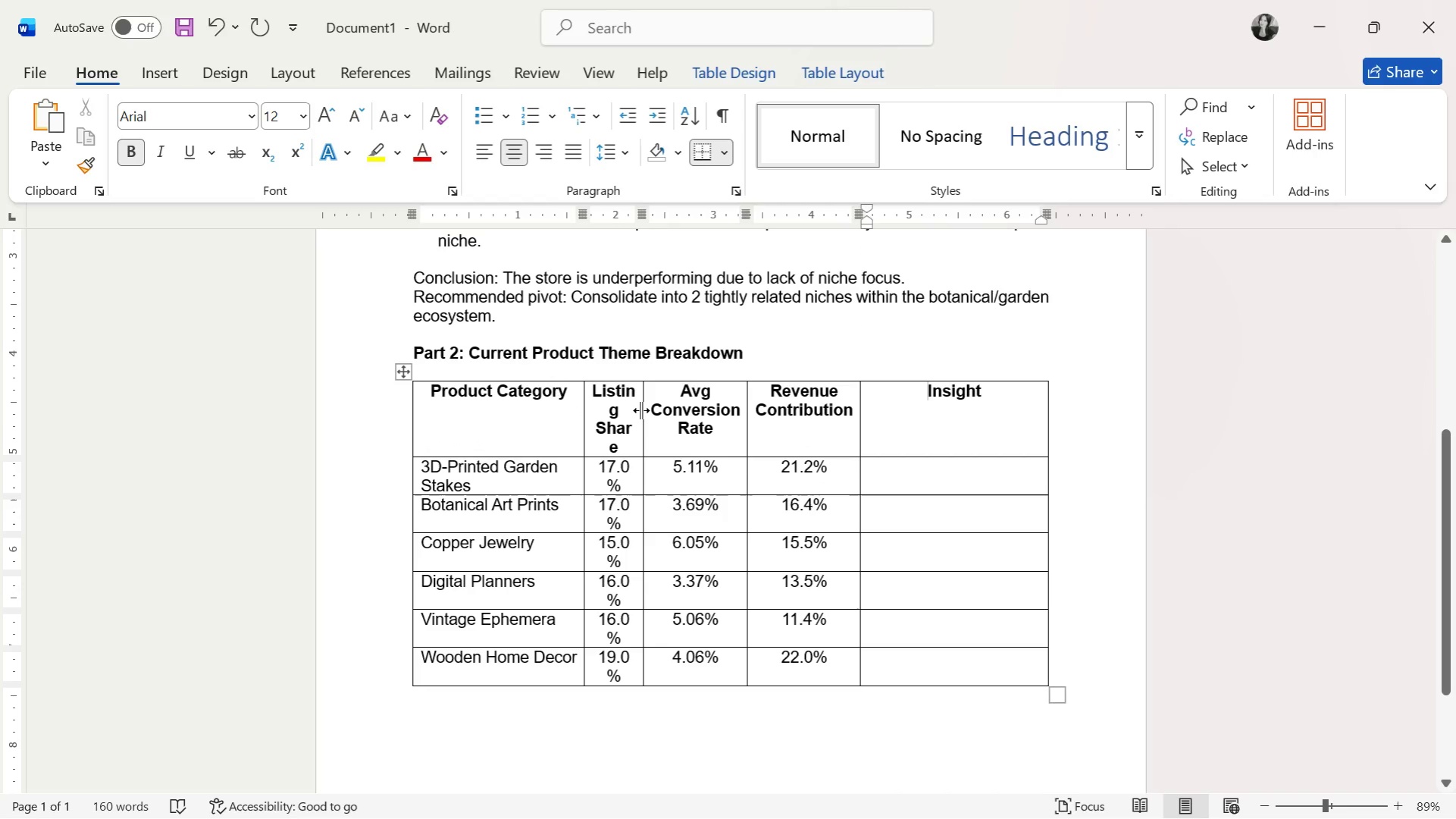 
left_click_drag(start_coordinate=[641, 410], to_coordinate=[654, 410])
 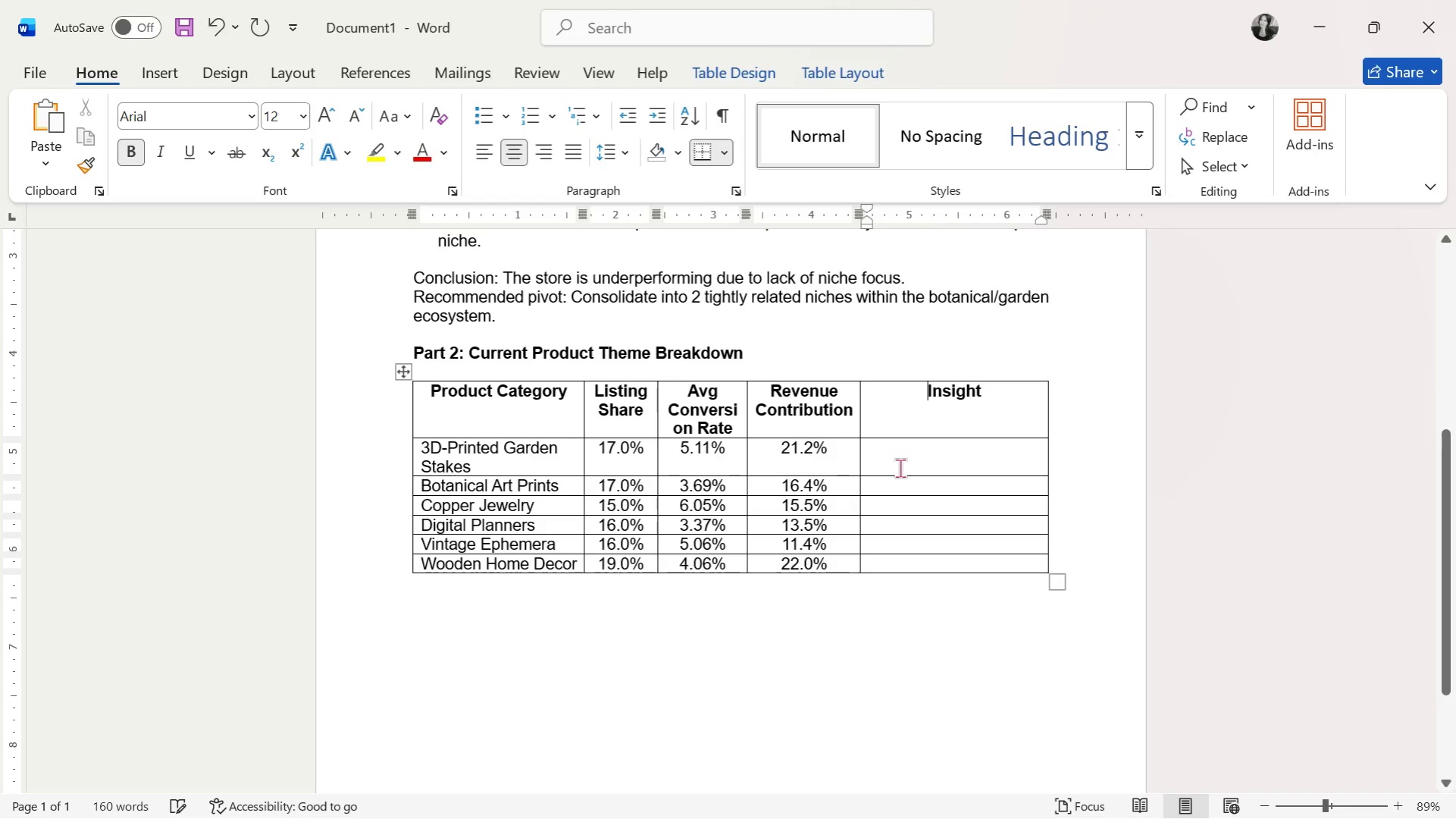 
left_click([900, 468])
 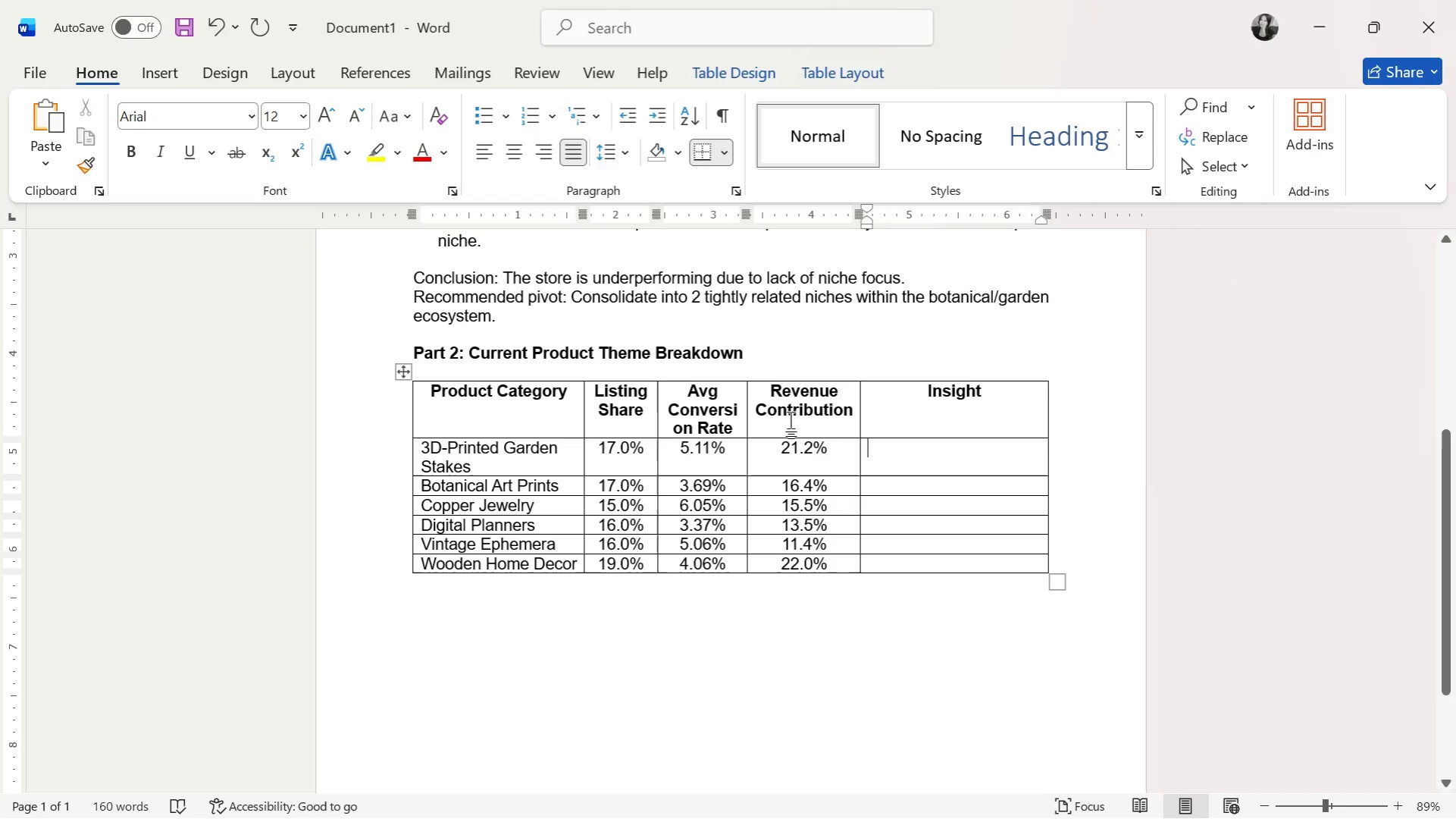 
left_click_drag(start_coordinate=[744, 412], to_coordinate=[764, 406])
 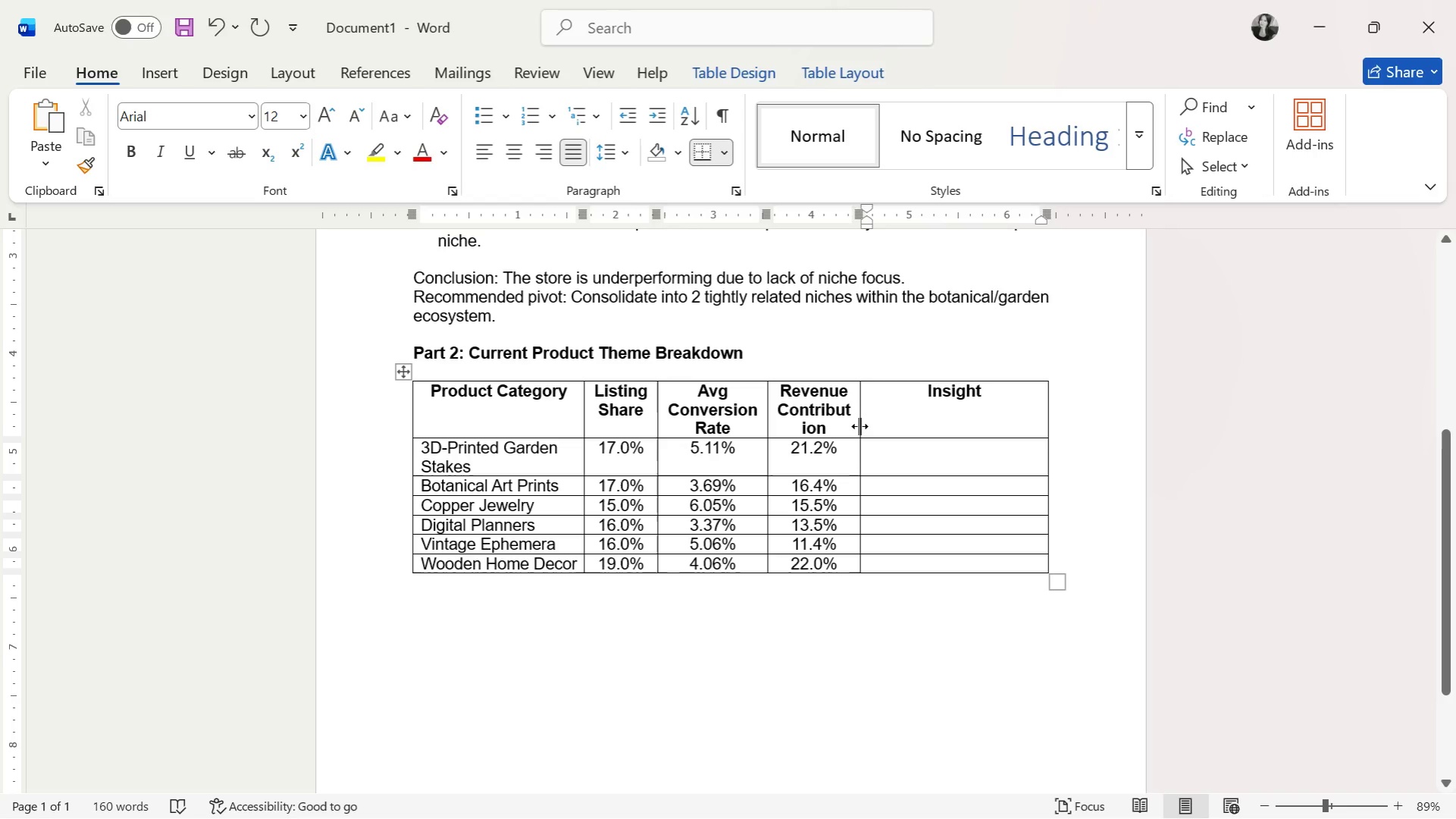 
left_click_drag(start_coordinate=[859, 425], to_coordinate=[884, 423])
 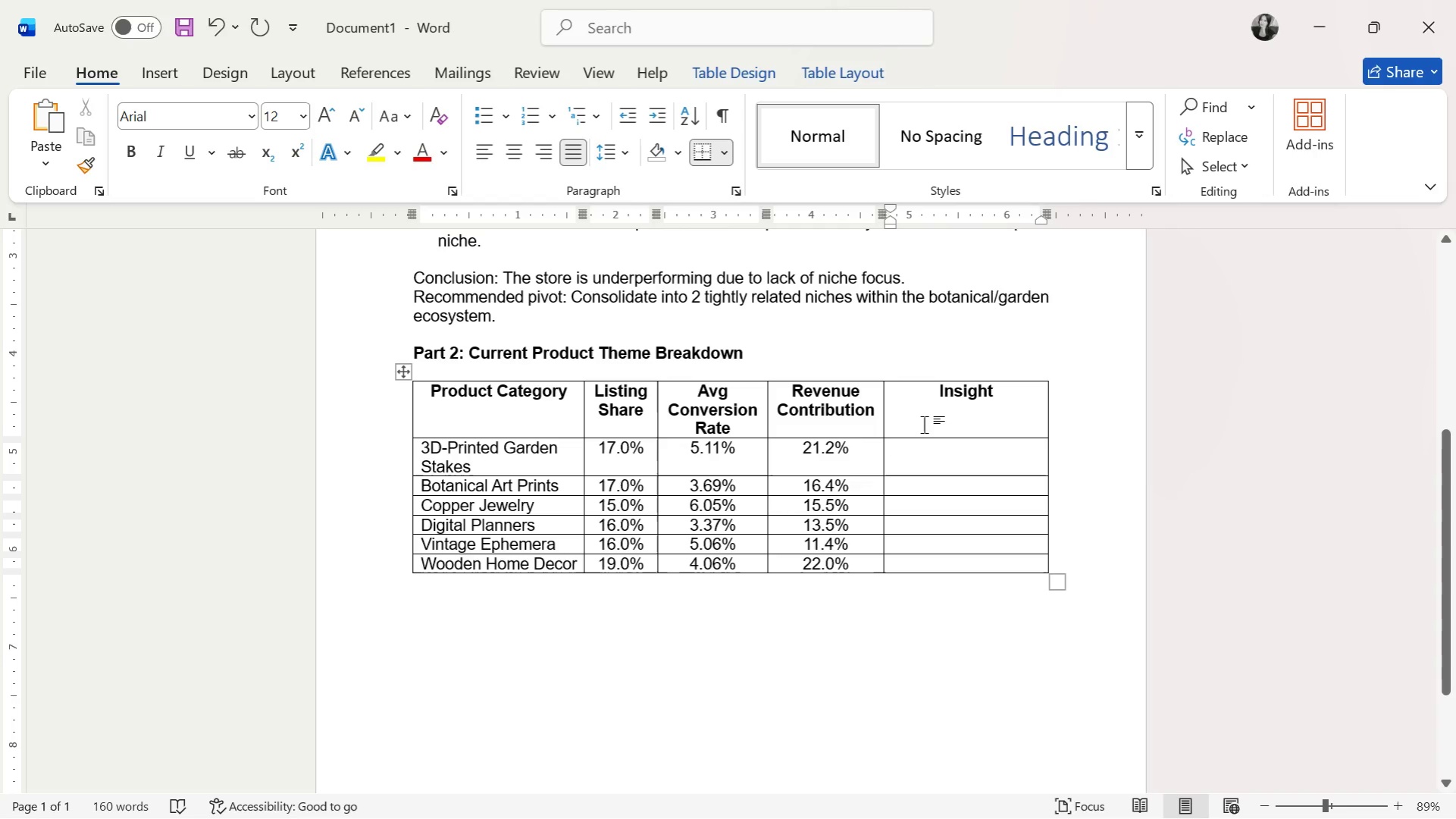 
wait(7.22)
 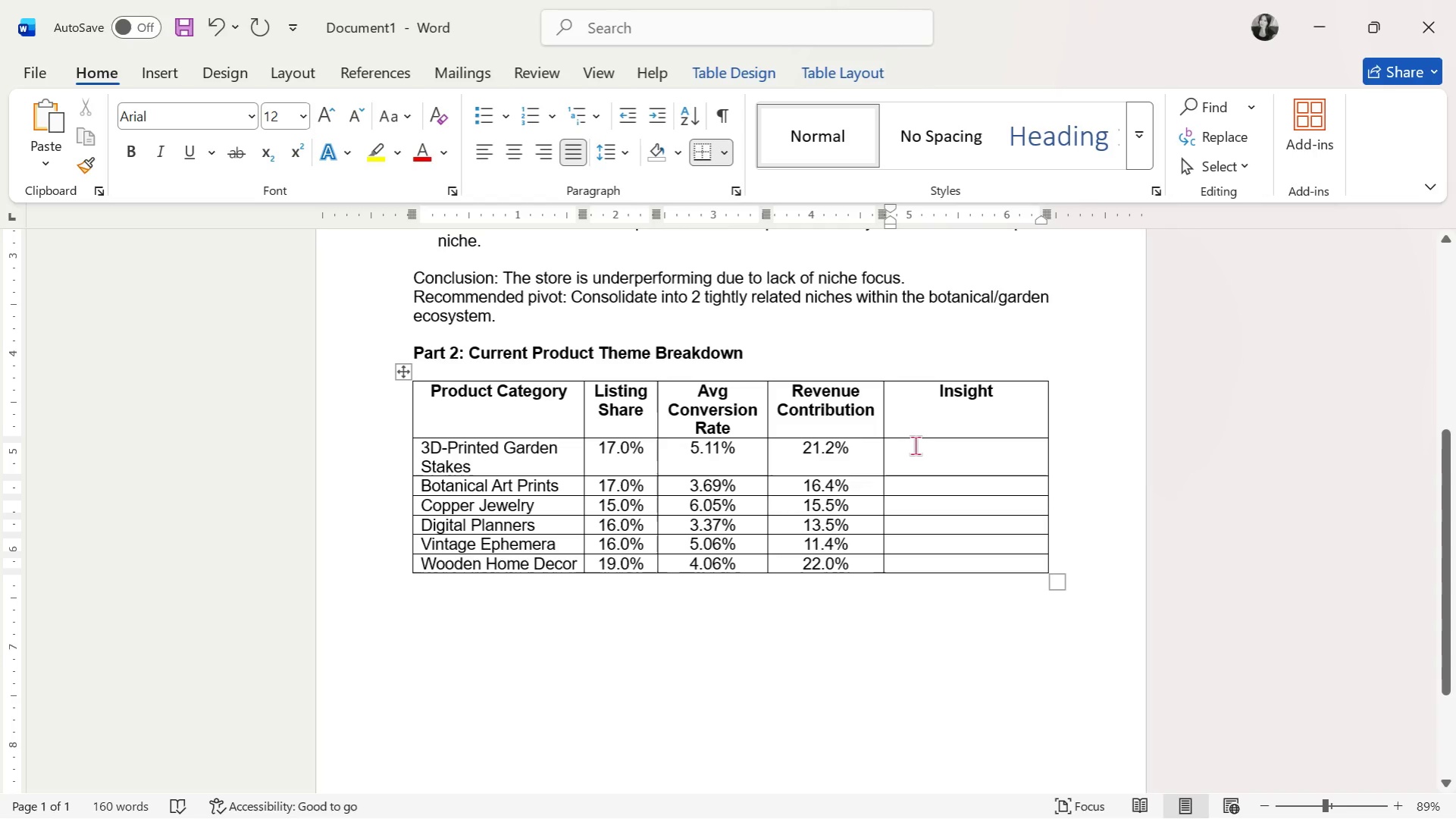 
key(Alt+AltLeft)
 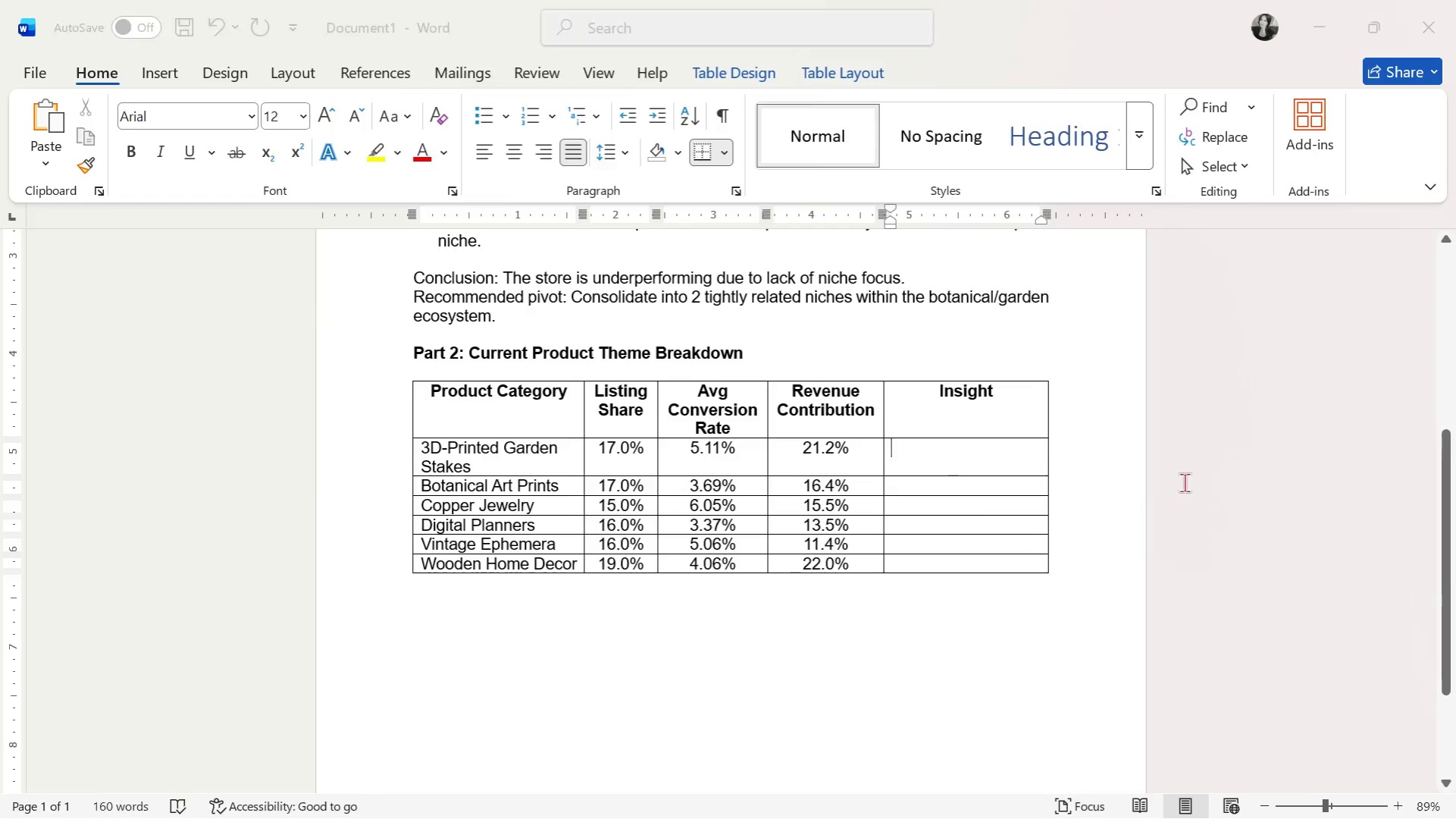 
key(Alt+Tab)
 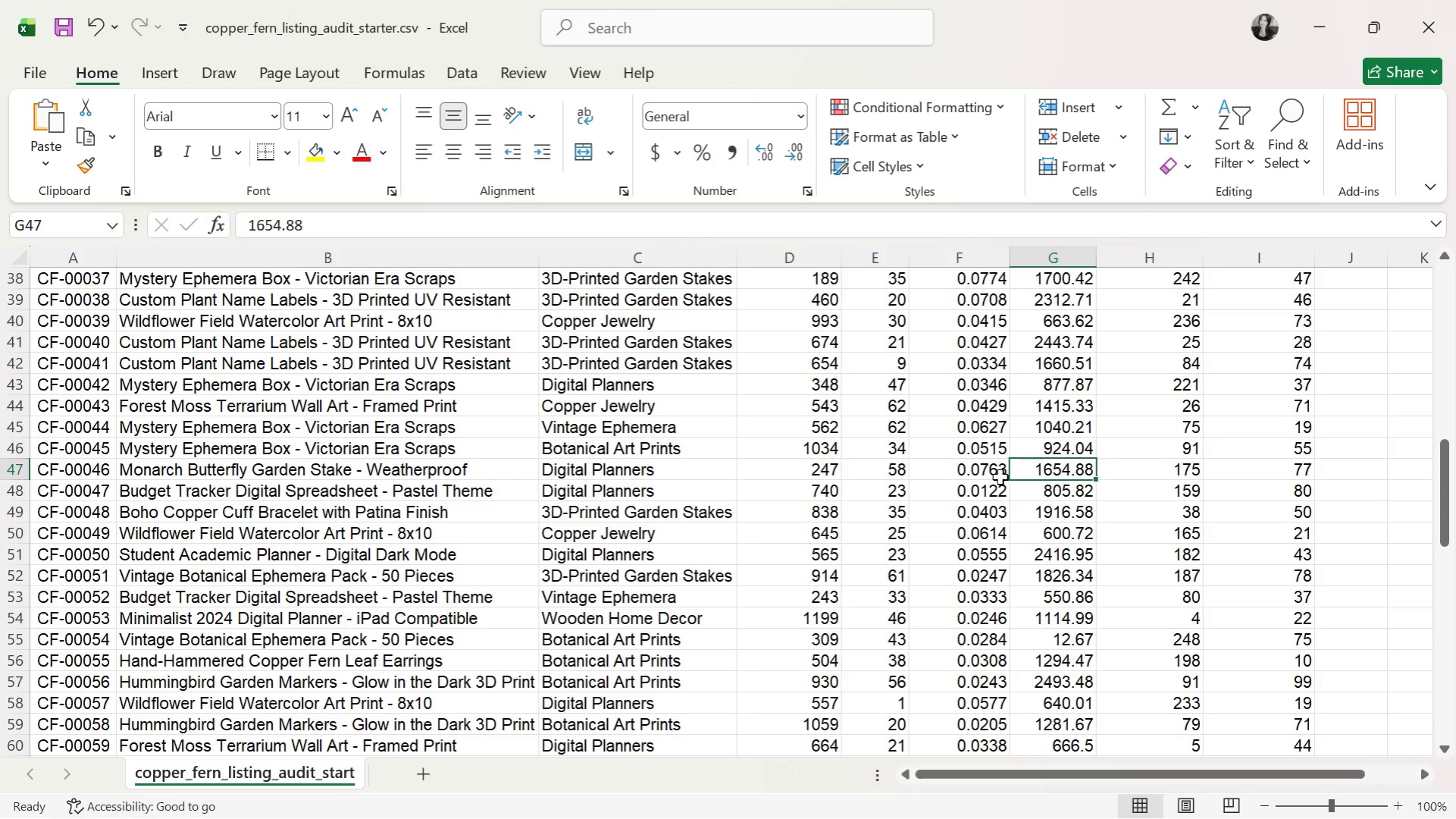 
left_click([724, 469])
 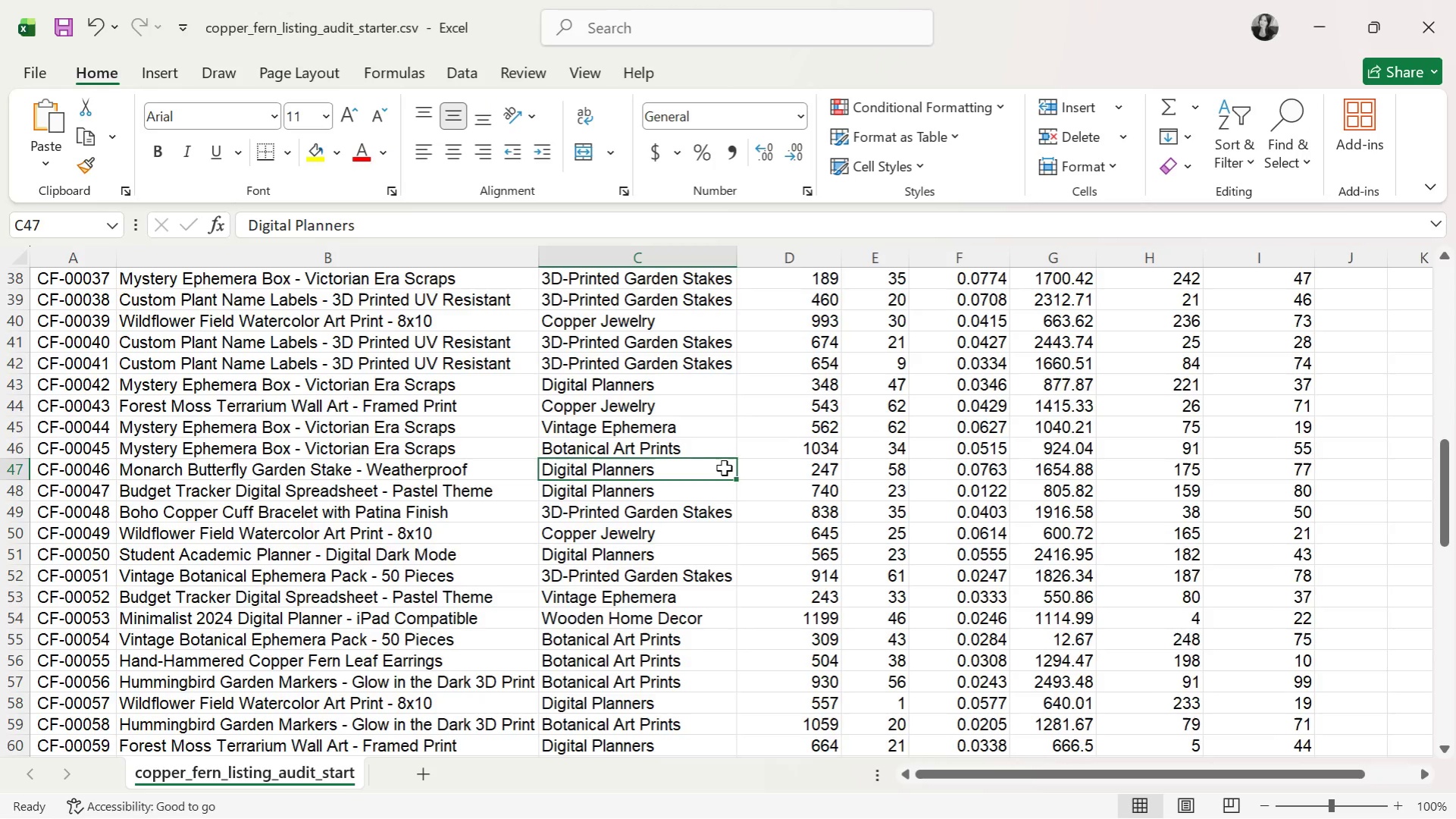 
scroll: coordinate [724, 468], scroll_direction: up, amount: 2.0
 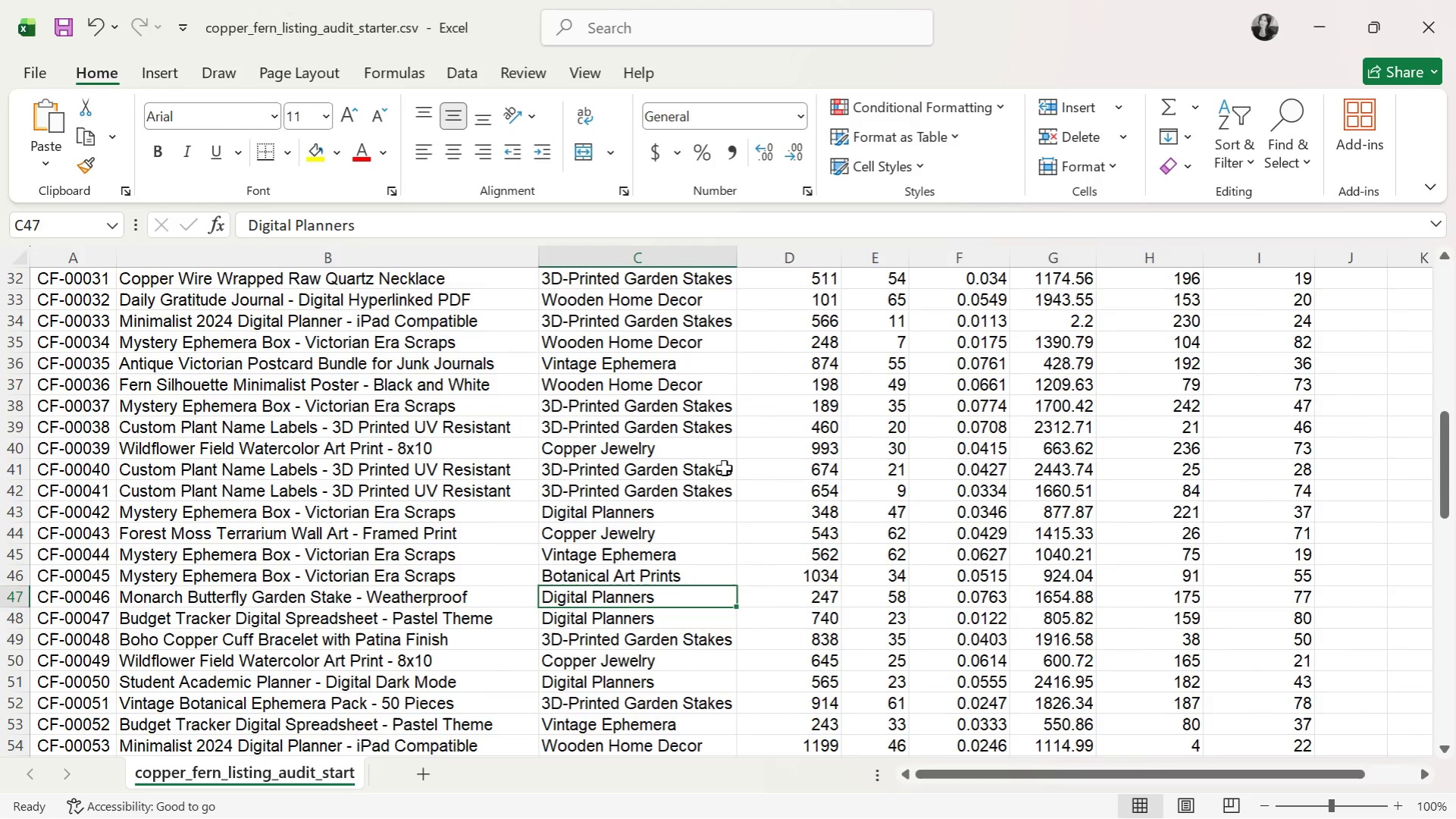 
key(Alt+AltLeft)
 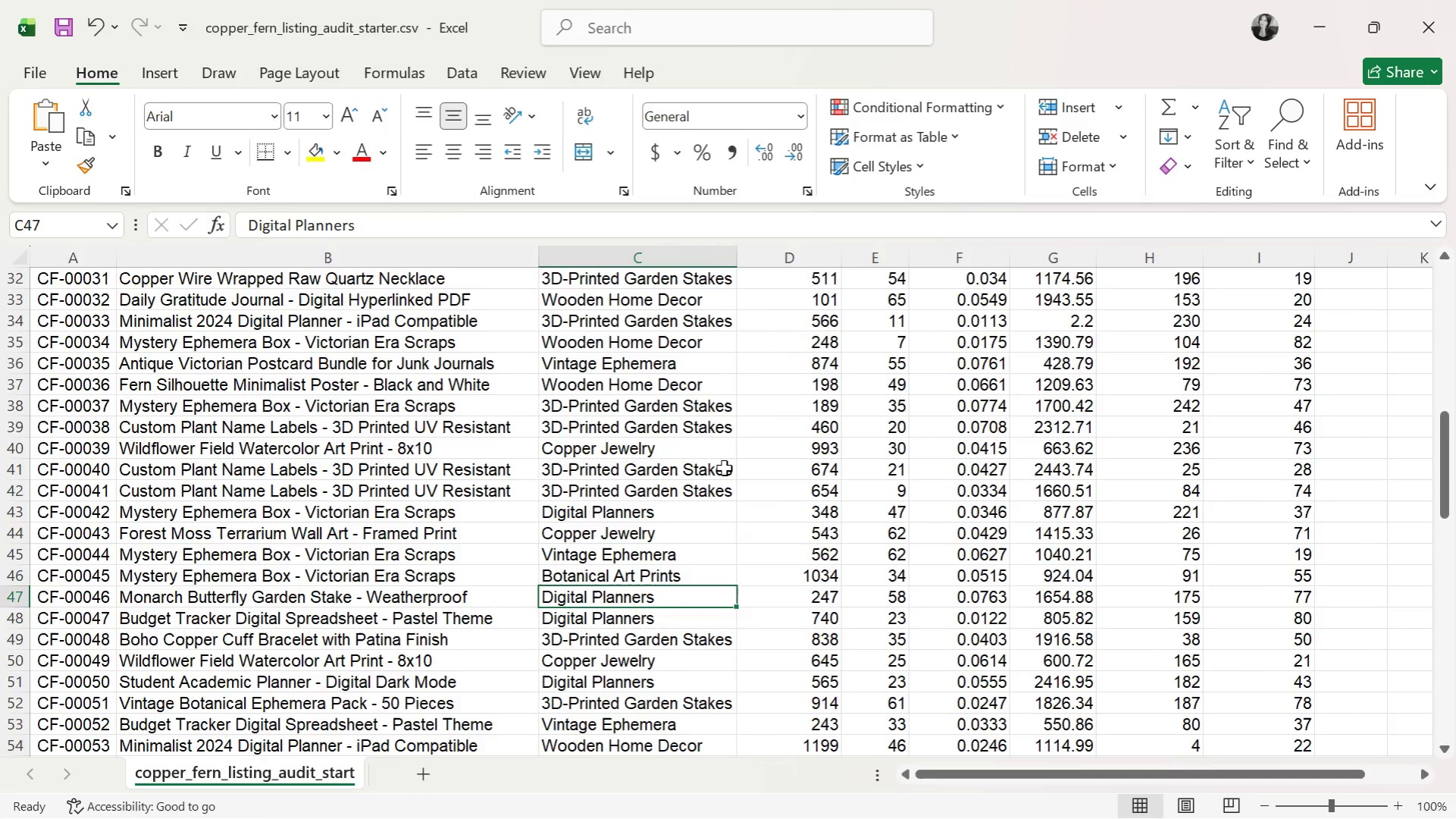 
key(Alt+Tab)
 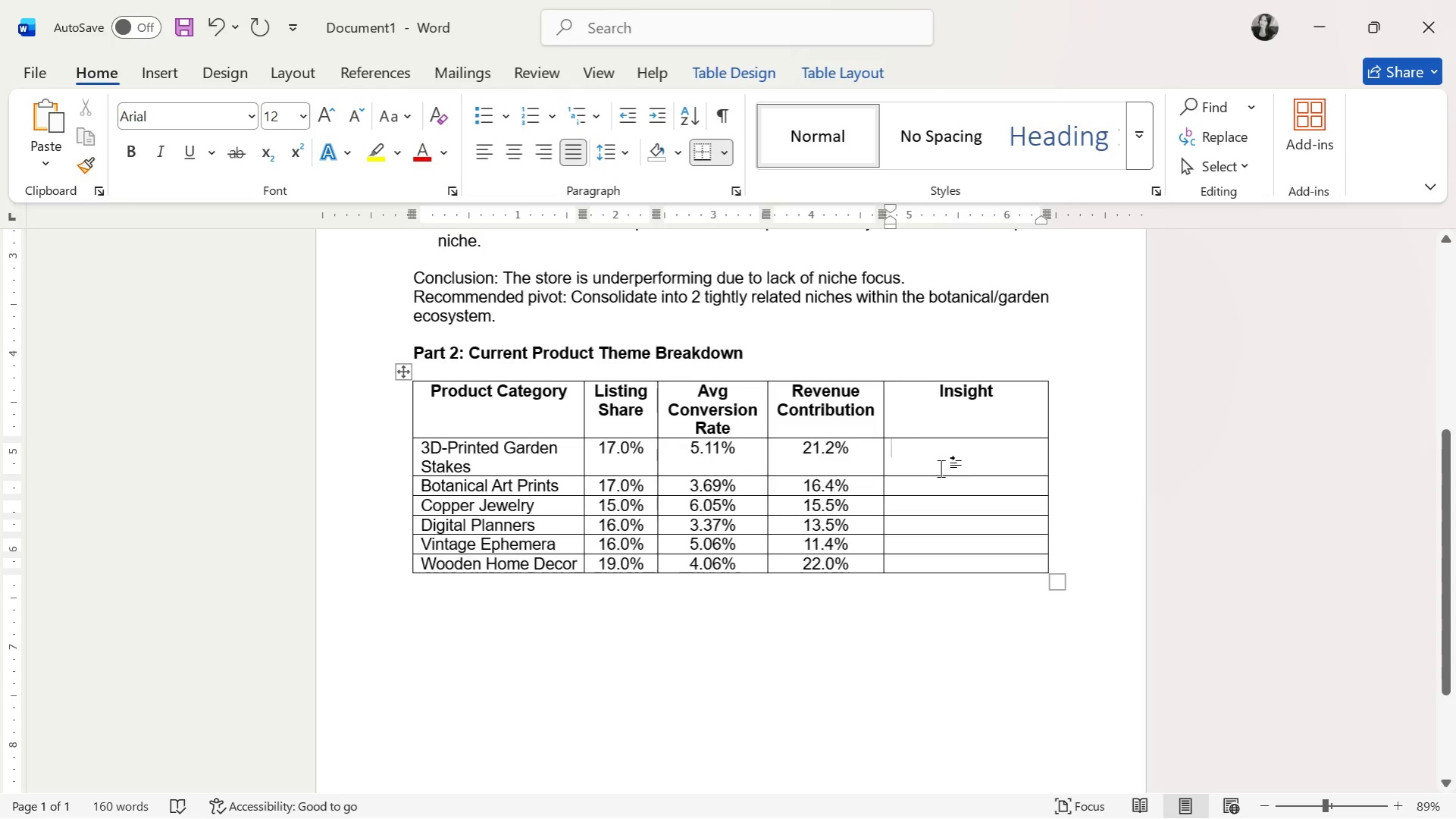 
wait(5.97)
 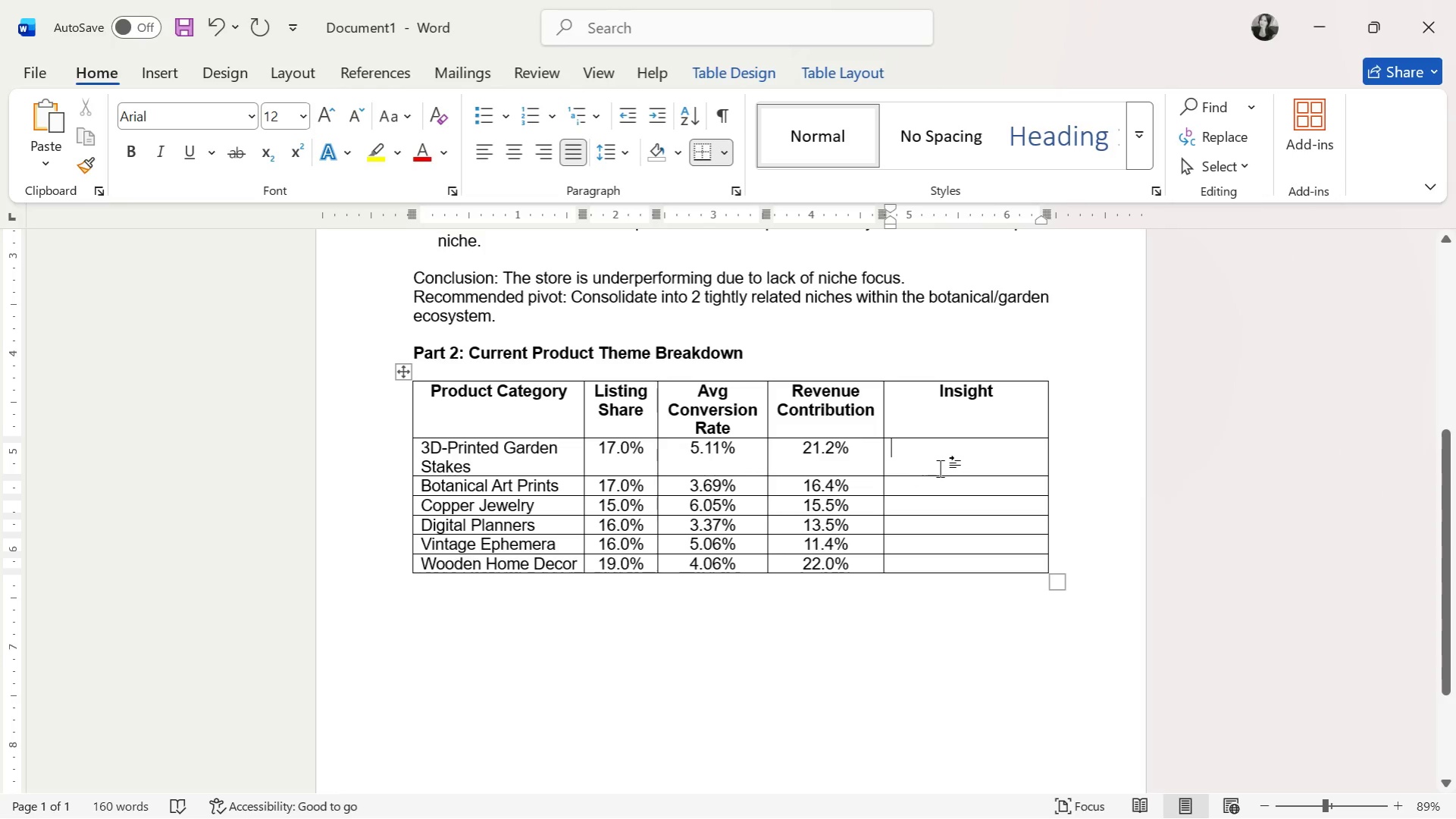 
type(HIgh)
key(Backspace)
key(Backspace)
key(Backspace)
type(igh conversion )
 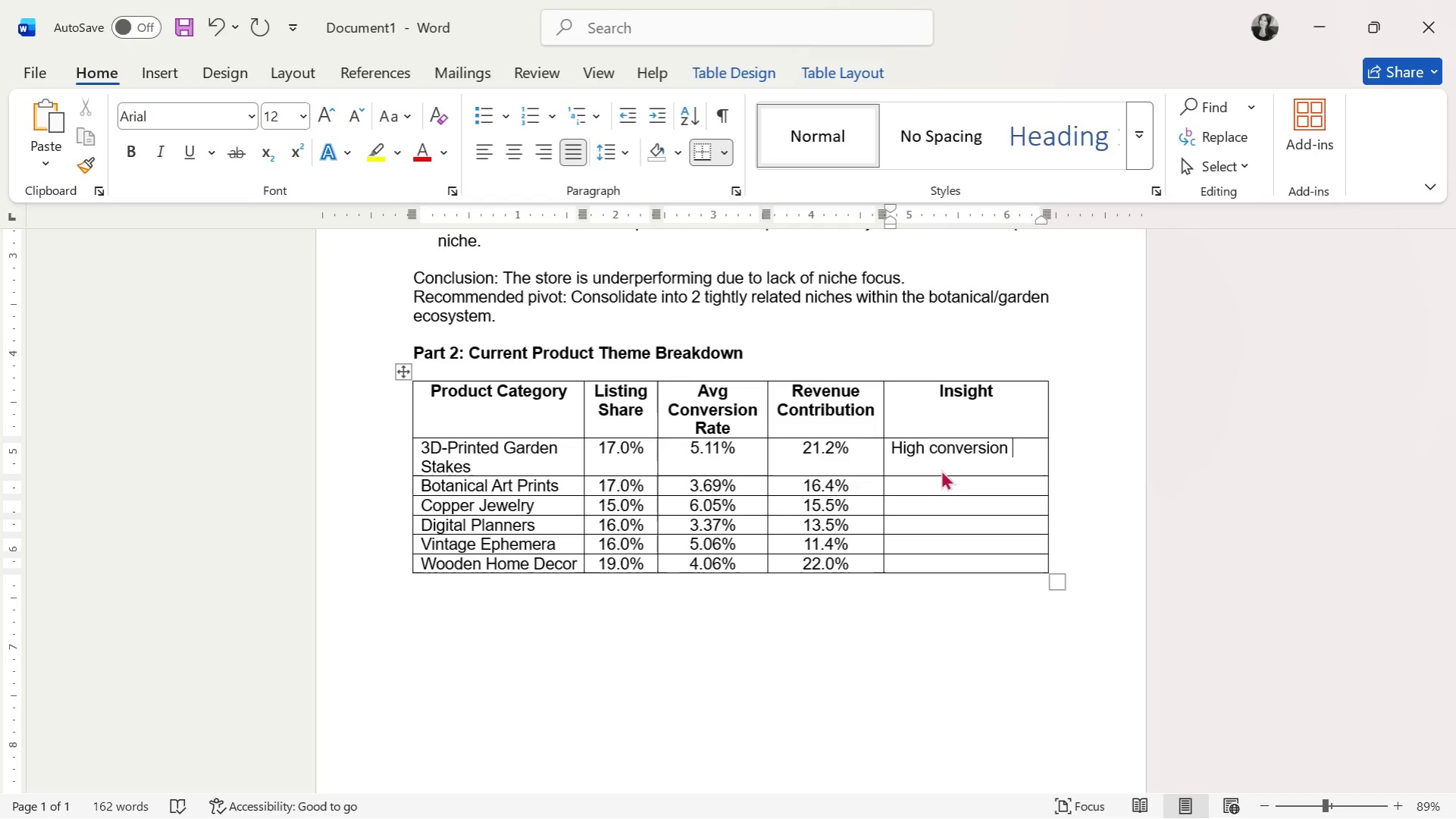 
wait(5.2)
 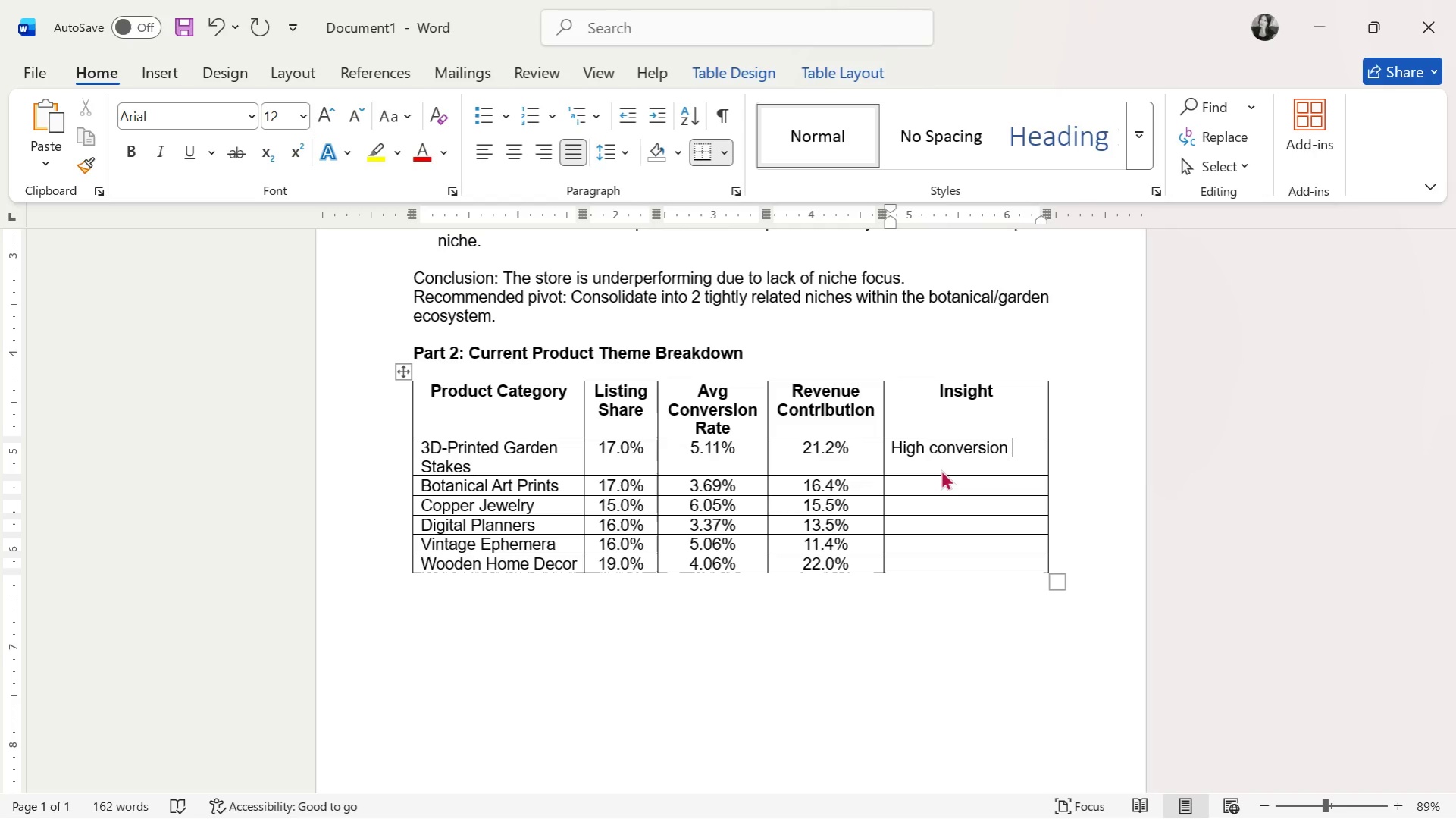 
type(and volume; clear growth minner)
key(Backspace)
key(Backspace)
key(Backspace)
key(Backspace)
key(Backspace)
key(Backspace)
type(winner)
 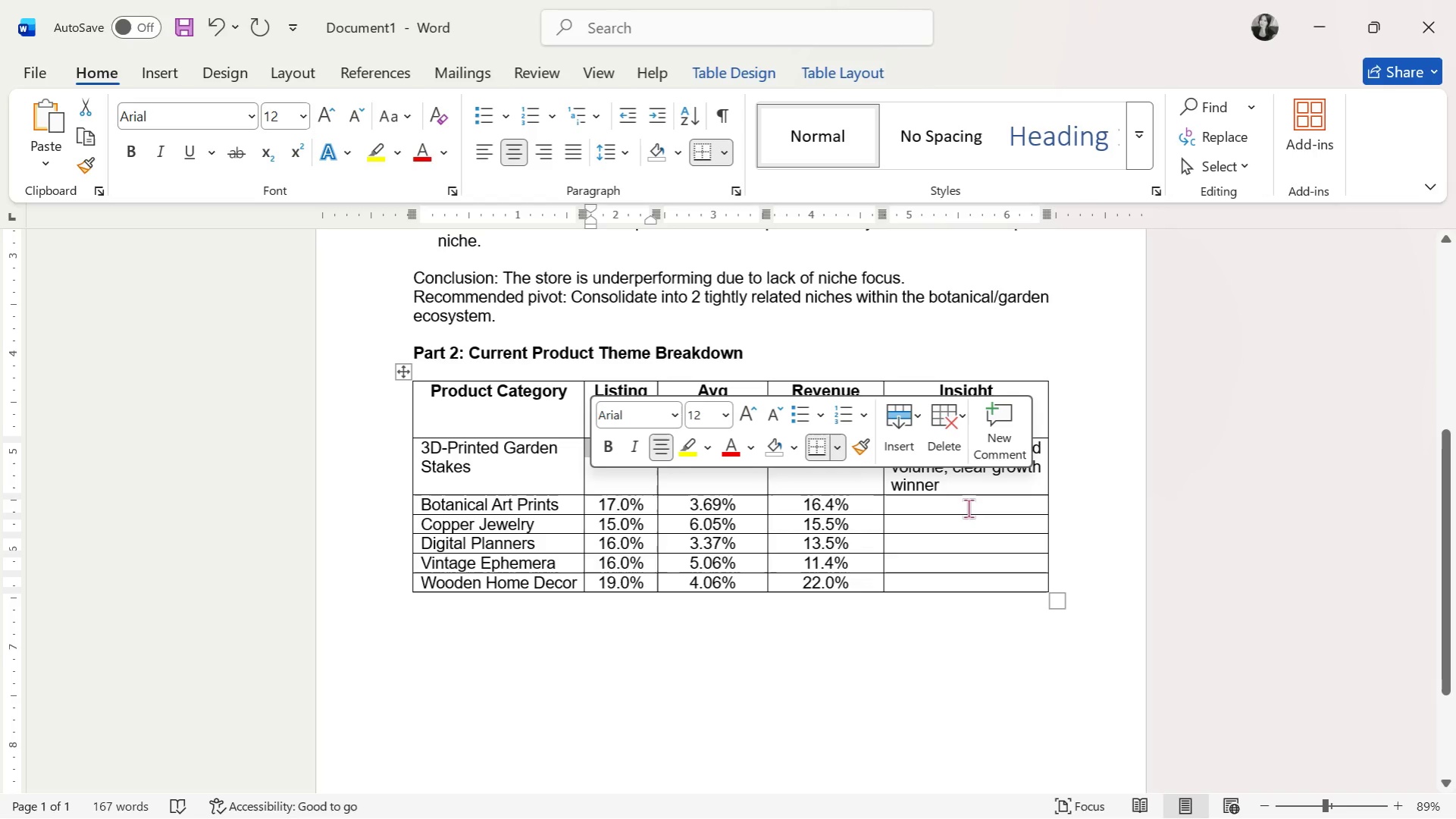 
wait(29.34)
 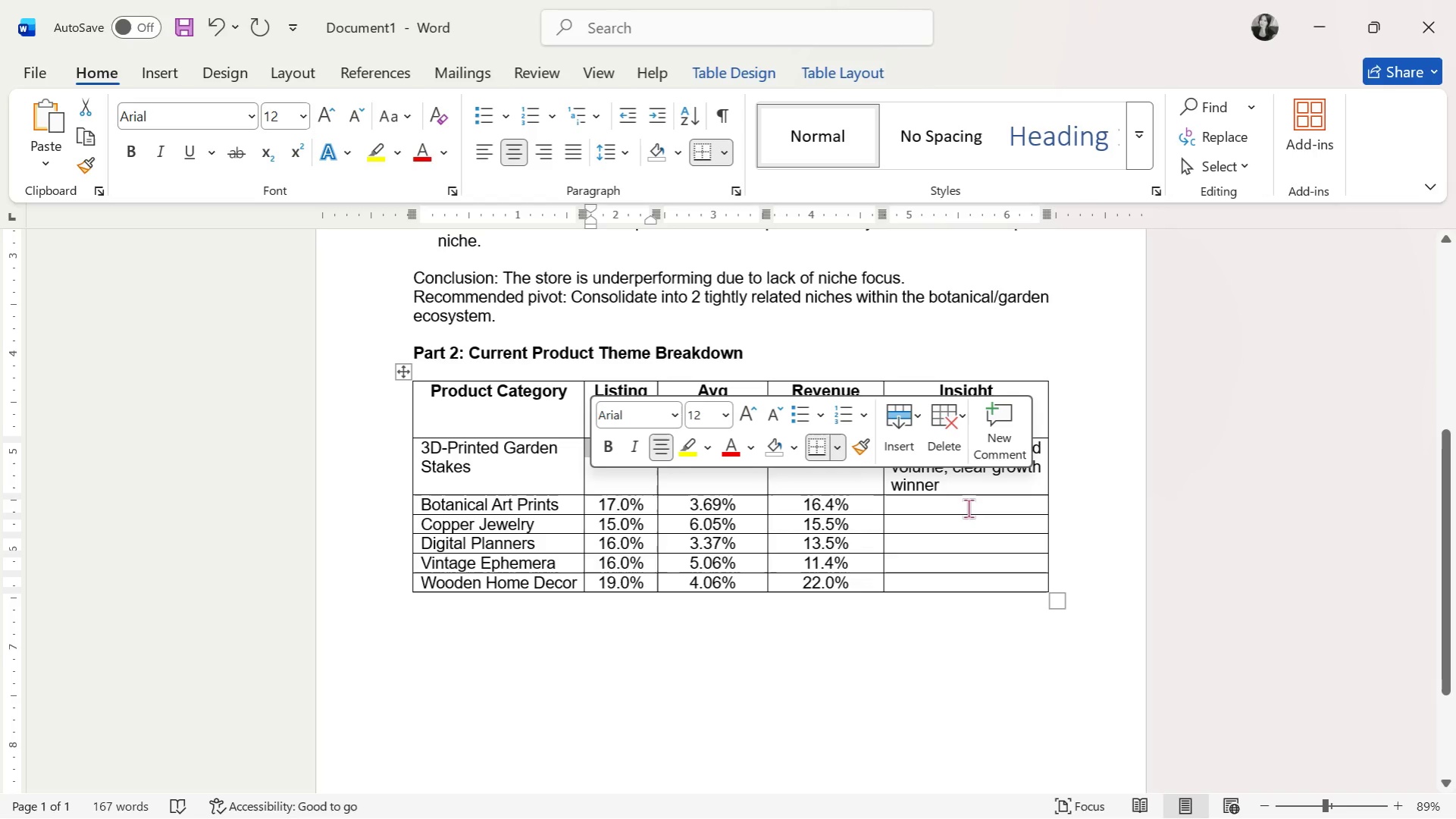 
key(Alt+AltLeft)
 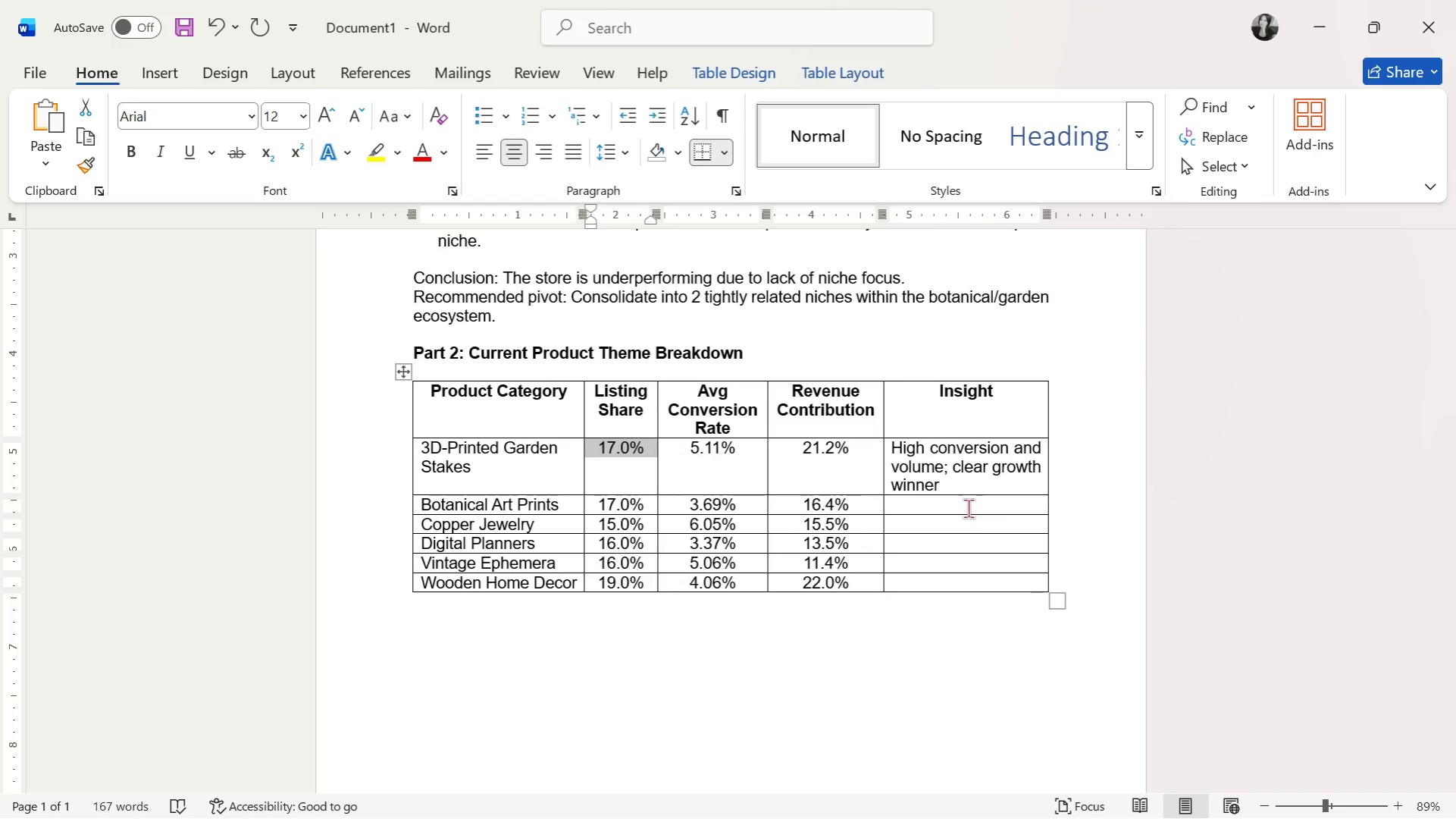 
key(Alt+Tab)
 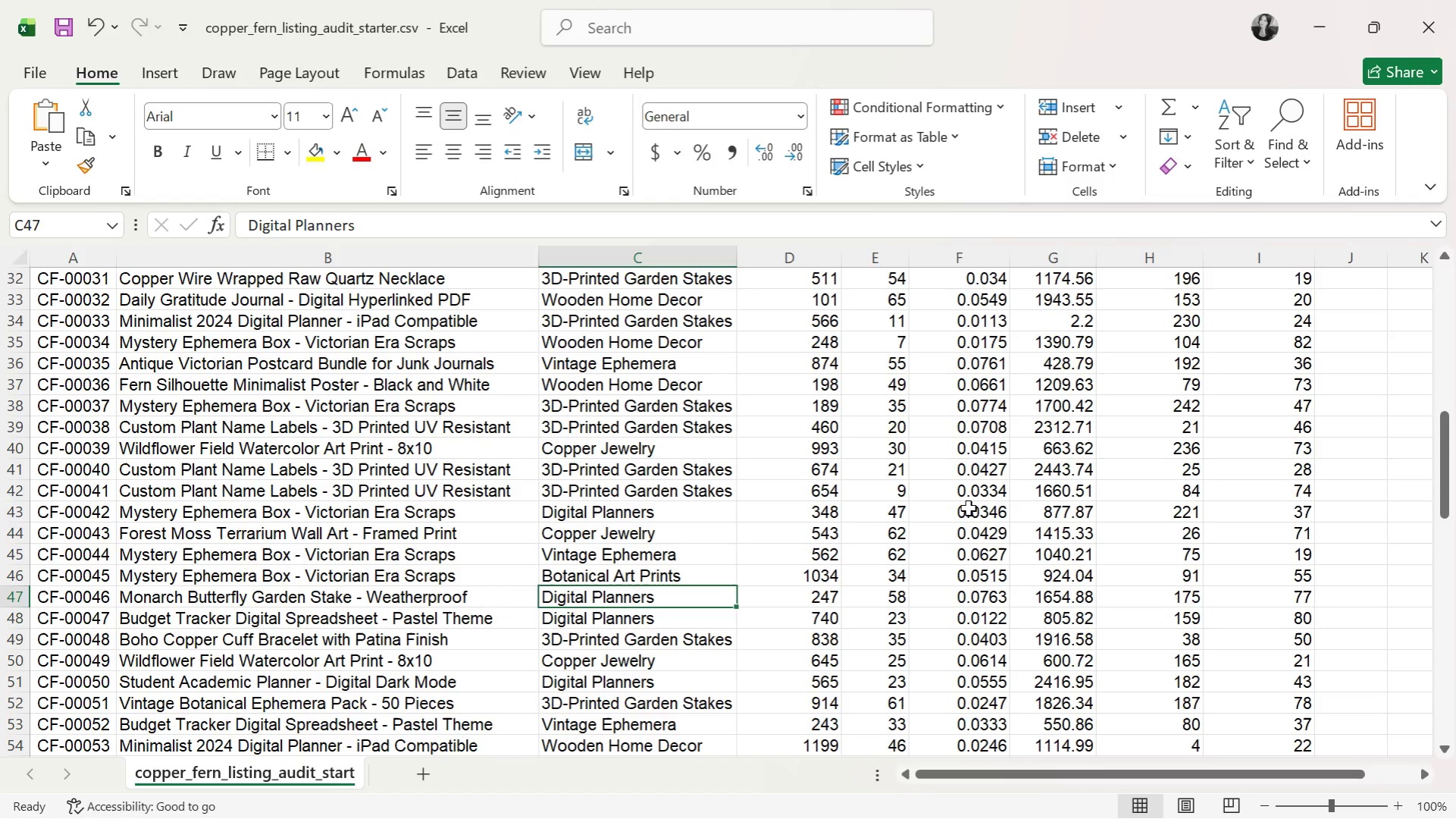 
wait(11.23)
 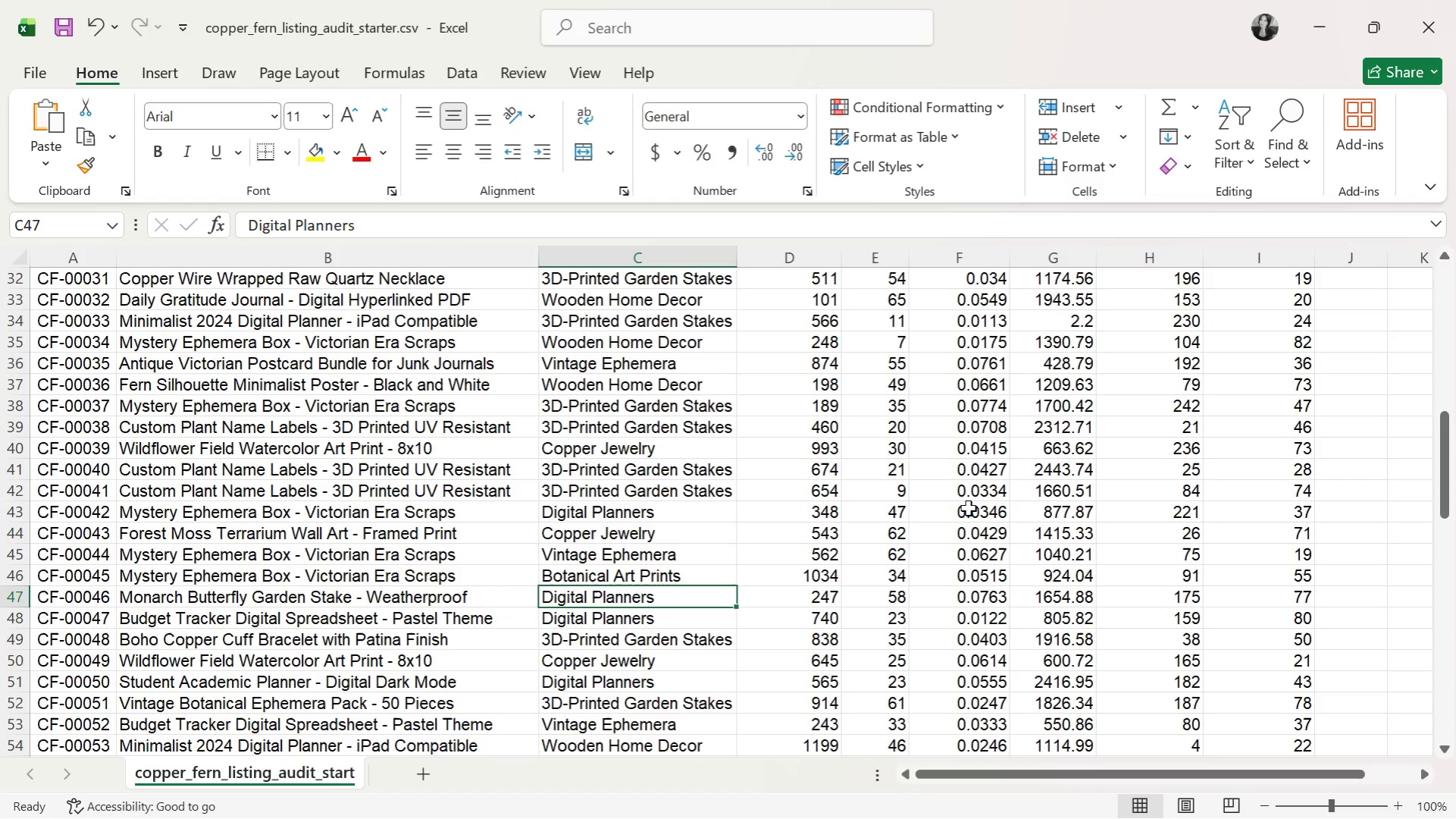 
key(Alt+AltLeft)
 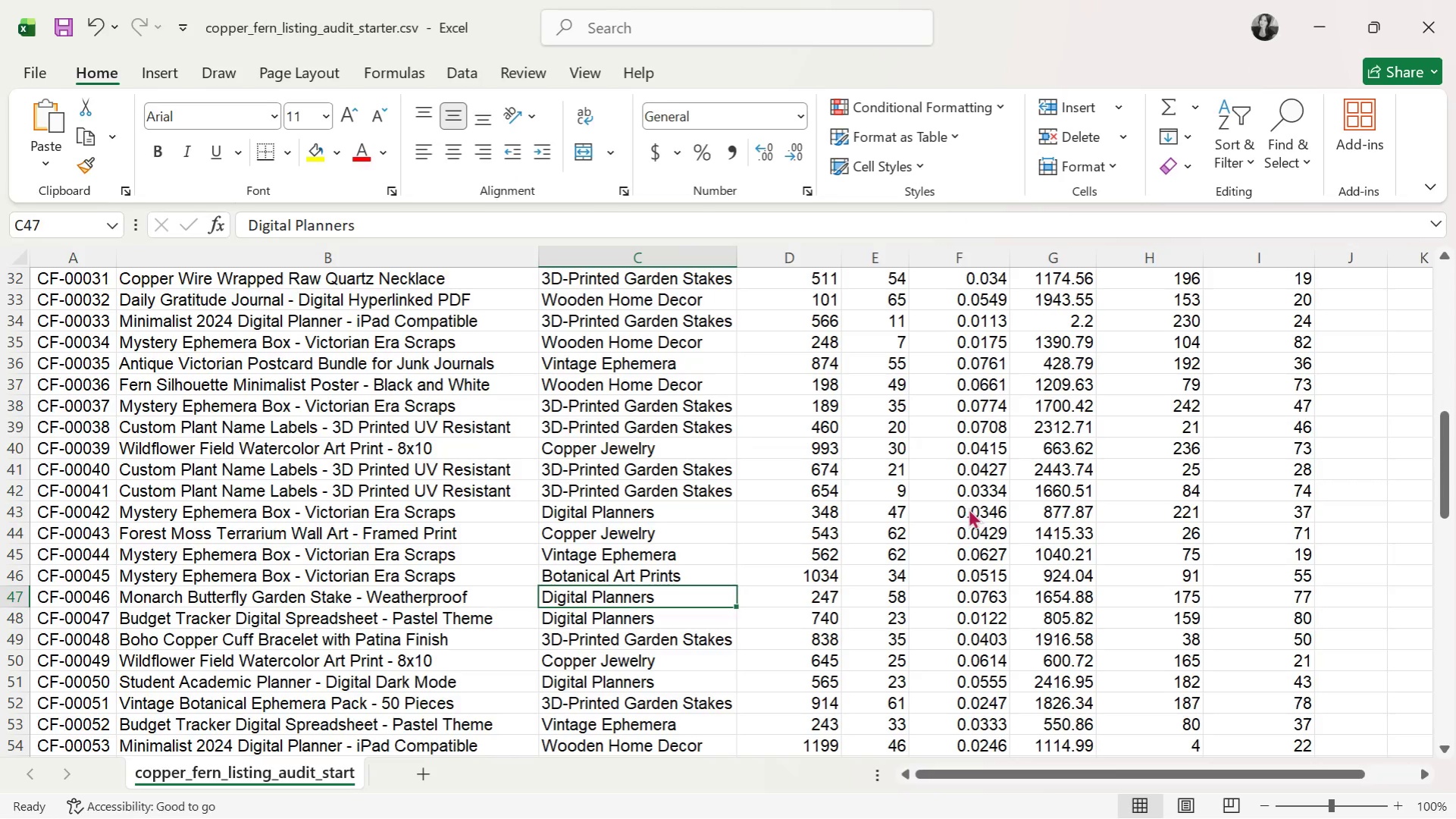 
key(Alt+Tab)
 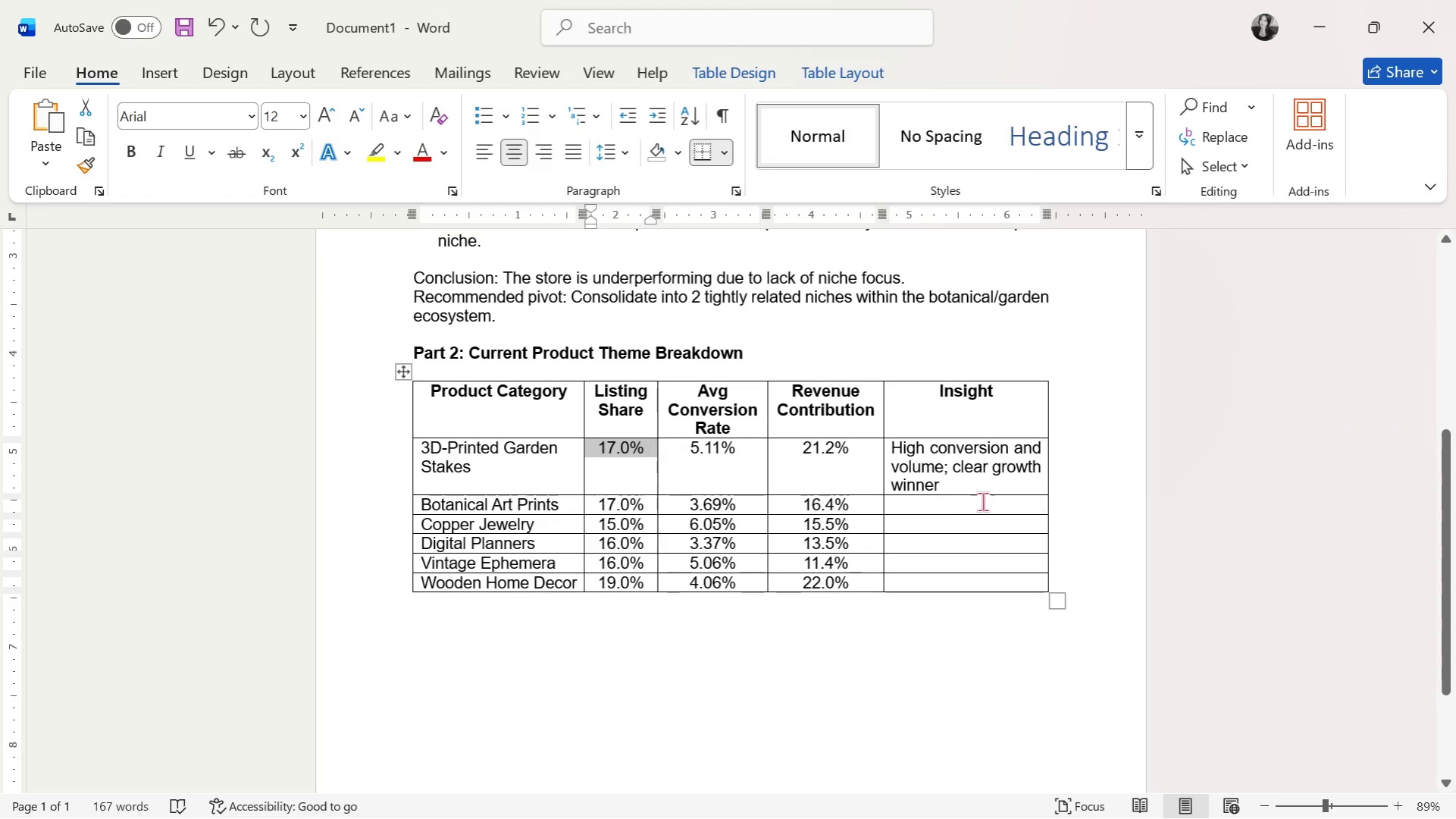 
left_click([949, 508])
 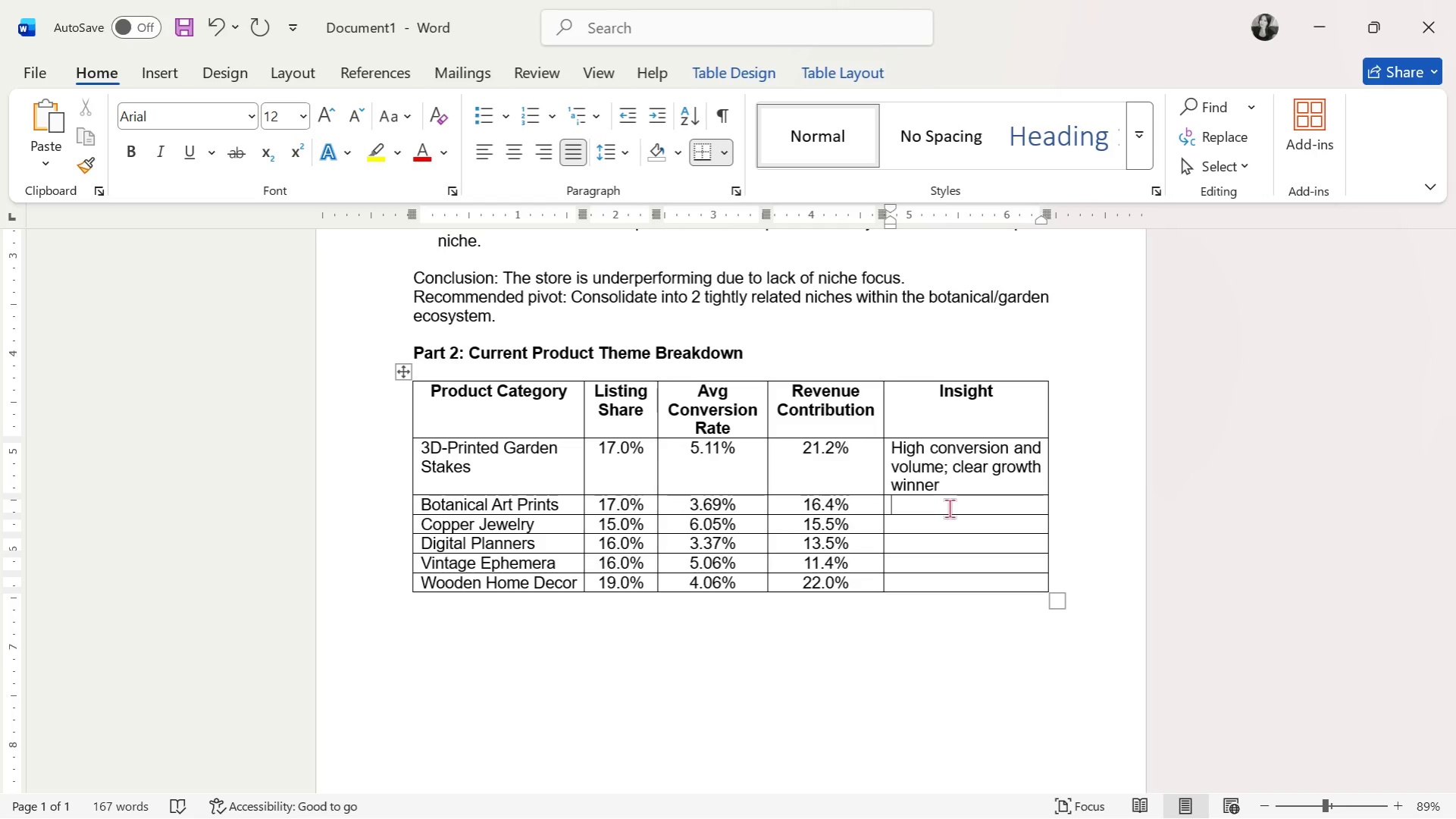 
wait(14.86)
 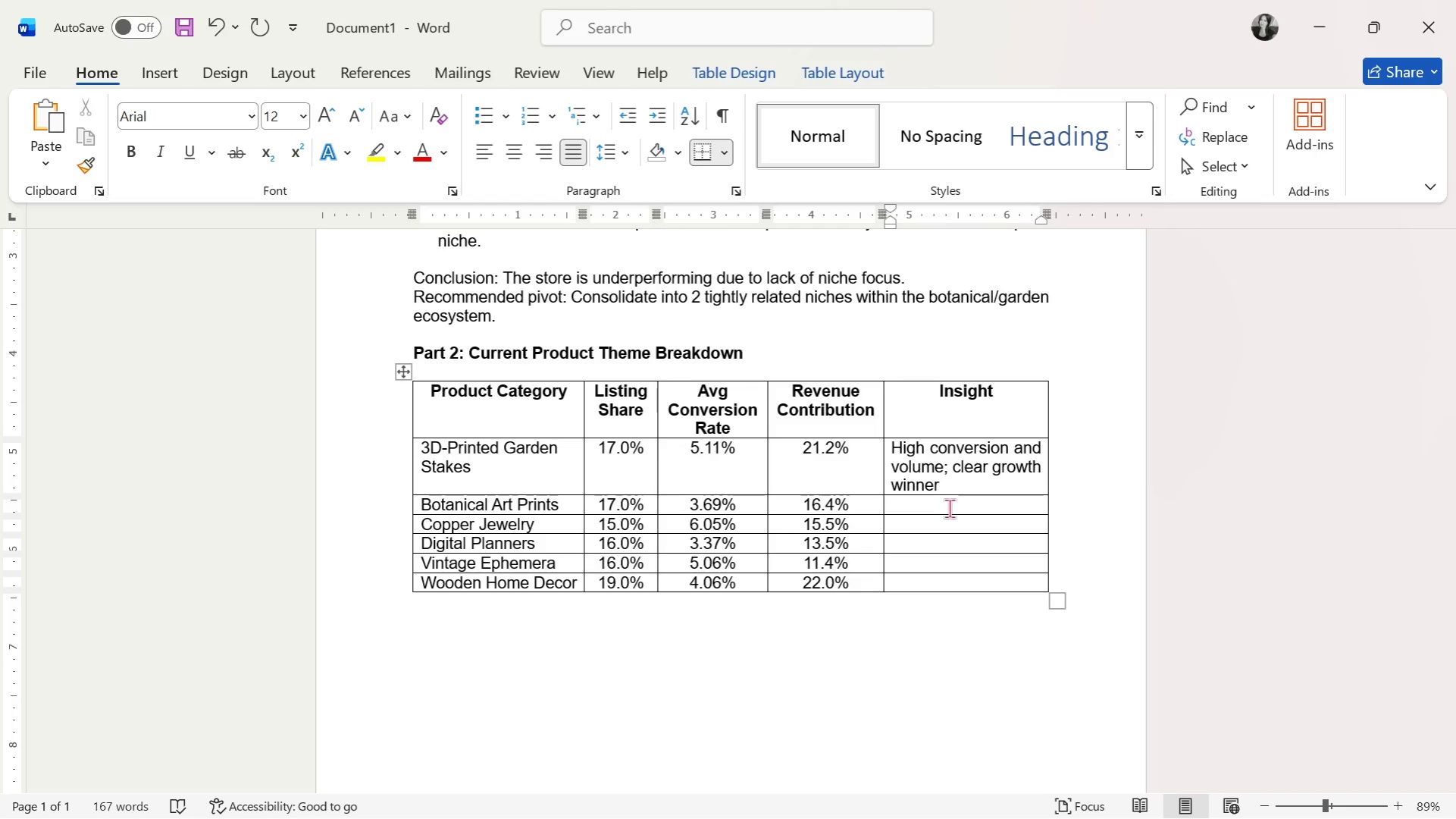 
key(Alt+Tab)
 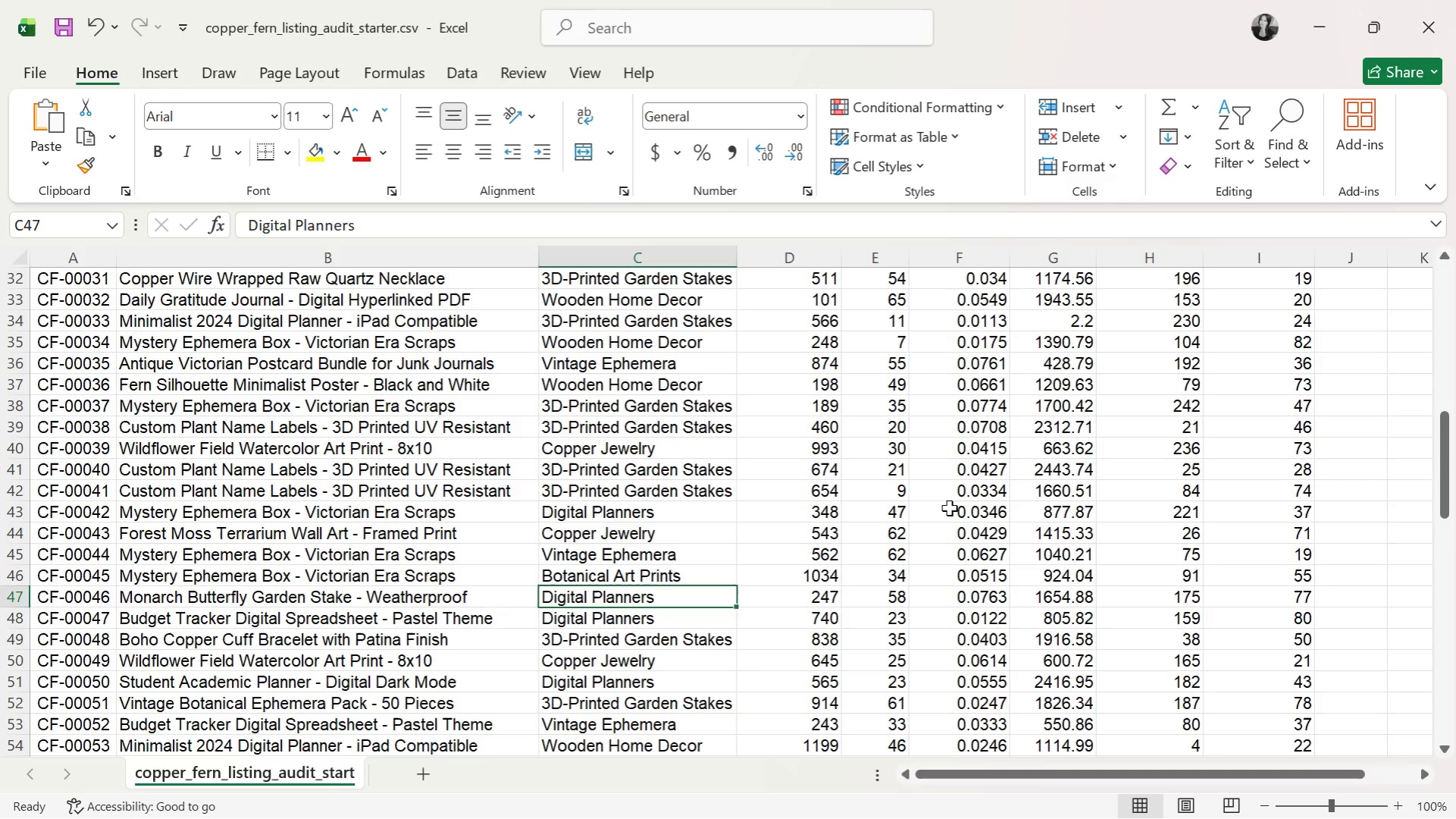 
key(Alt+AltLeft)
 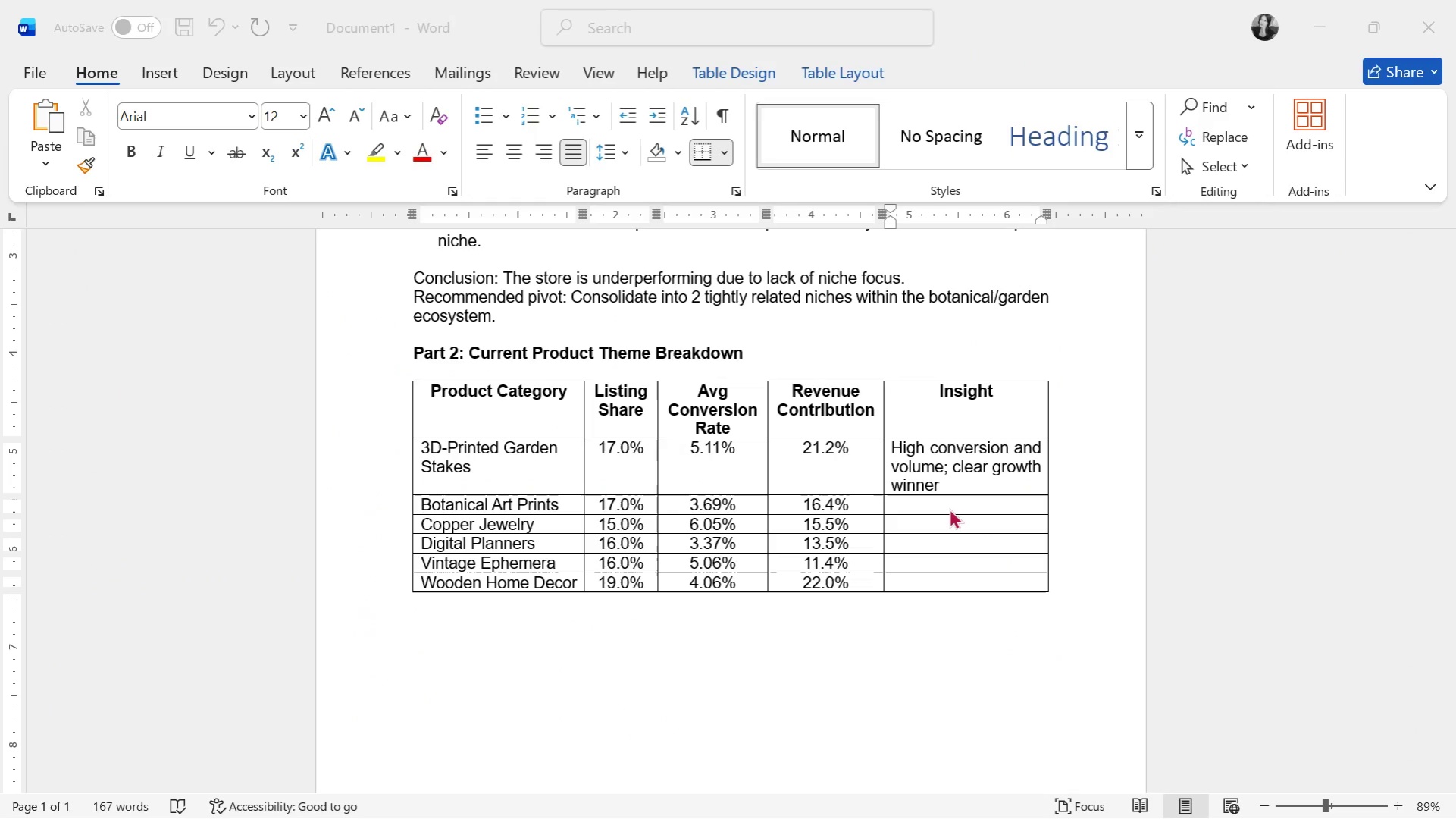 
key(Alt+Tab)
 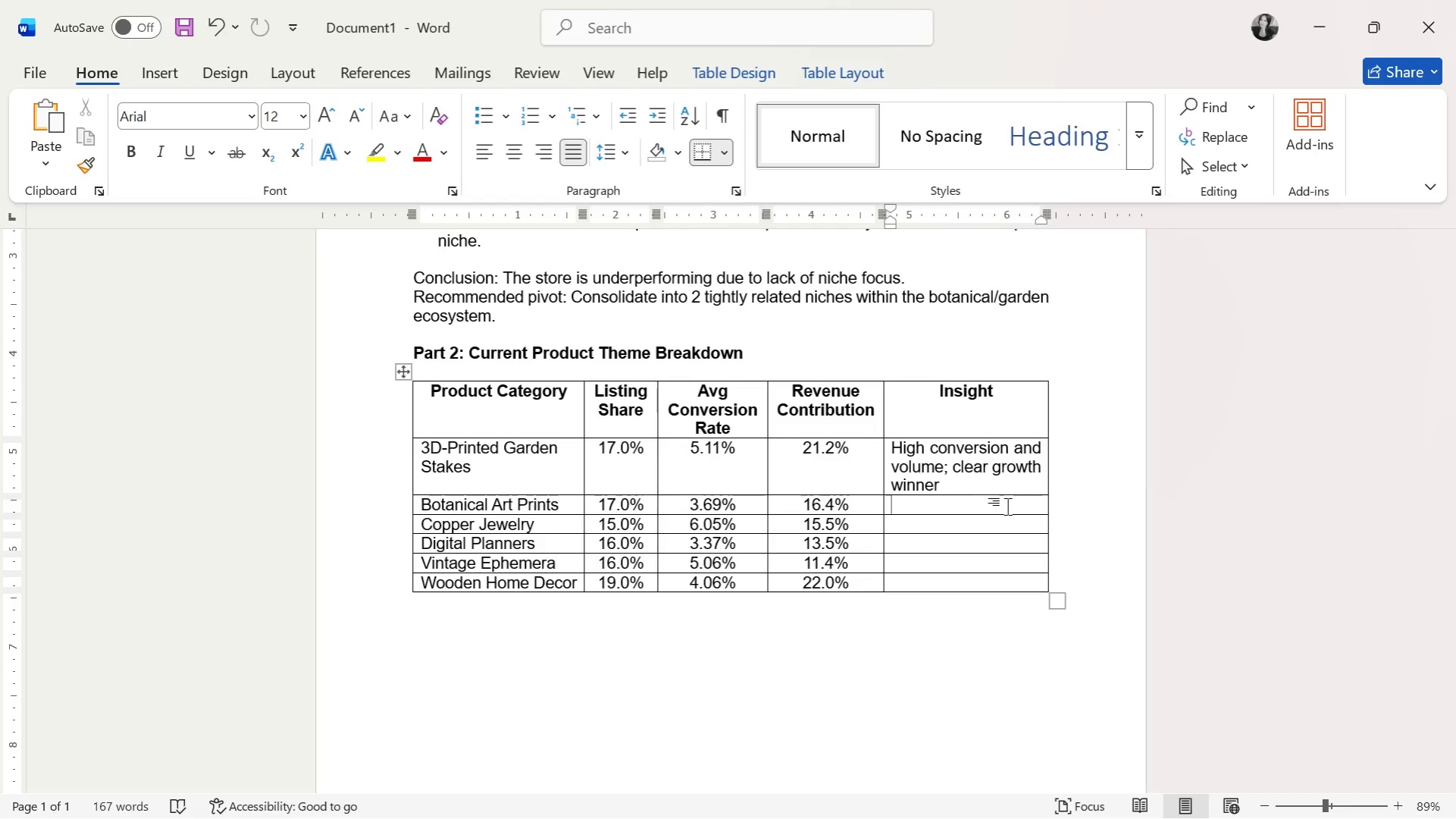 
wait(16.67)
 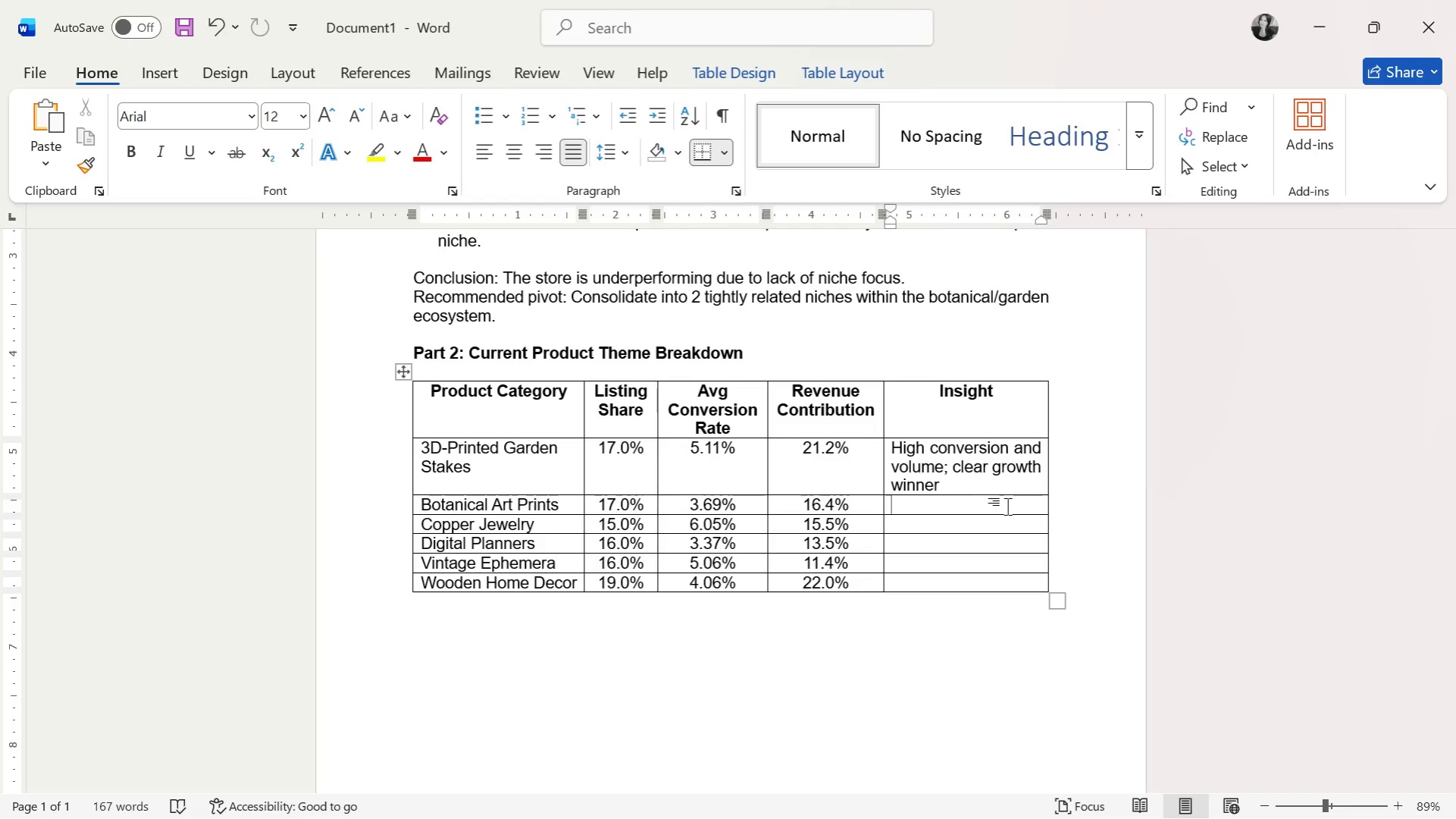 
key(Alt+AltLeft)
 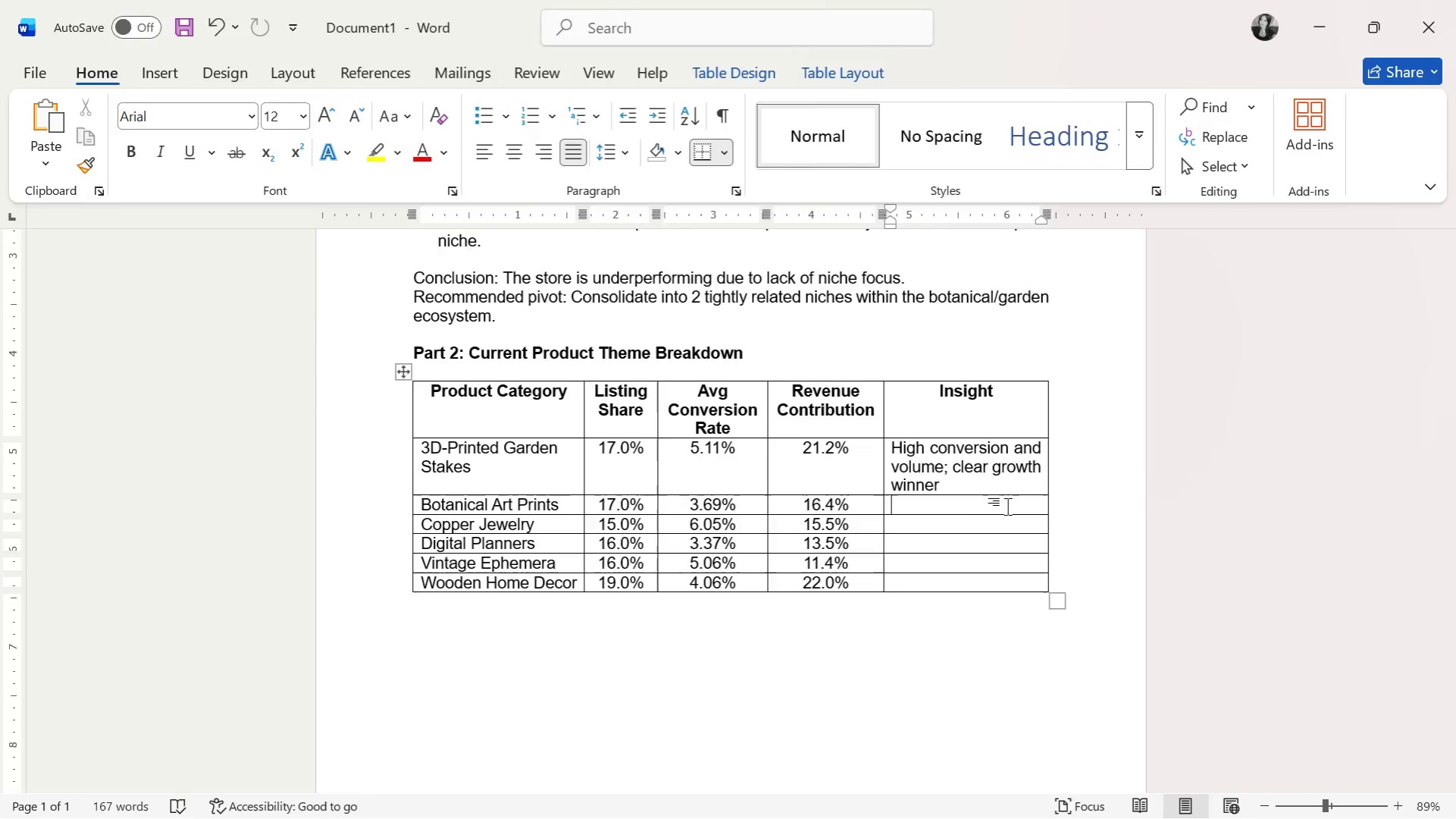 
key(Alt+Tab)
 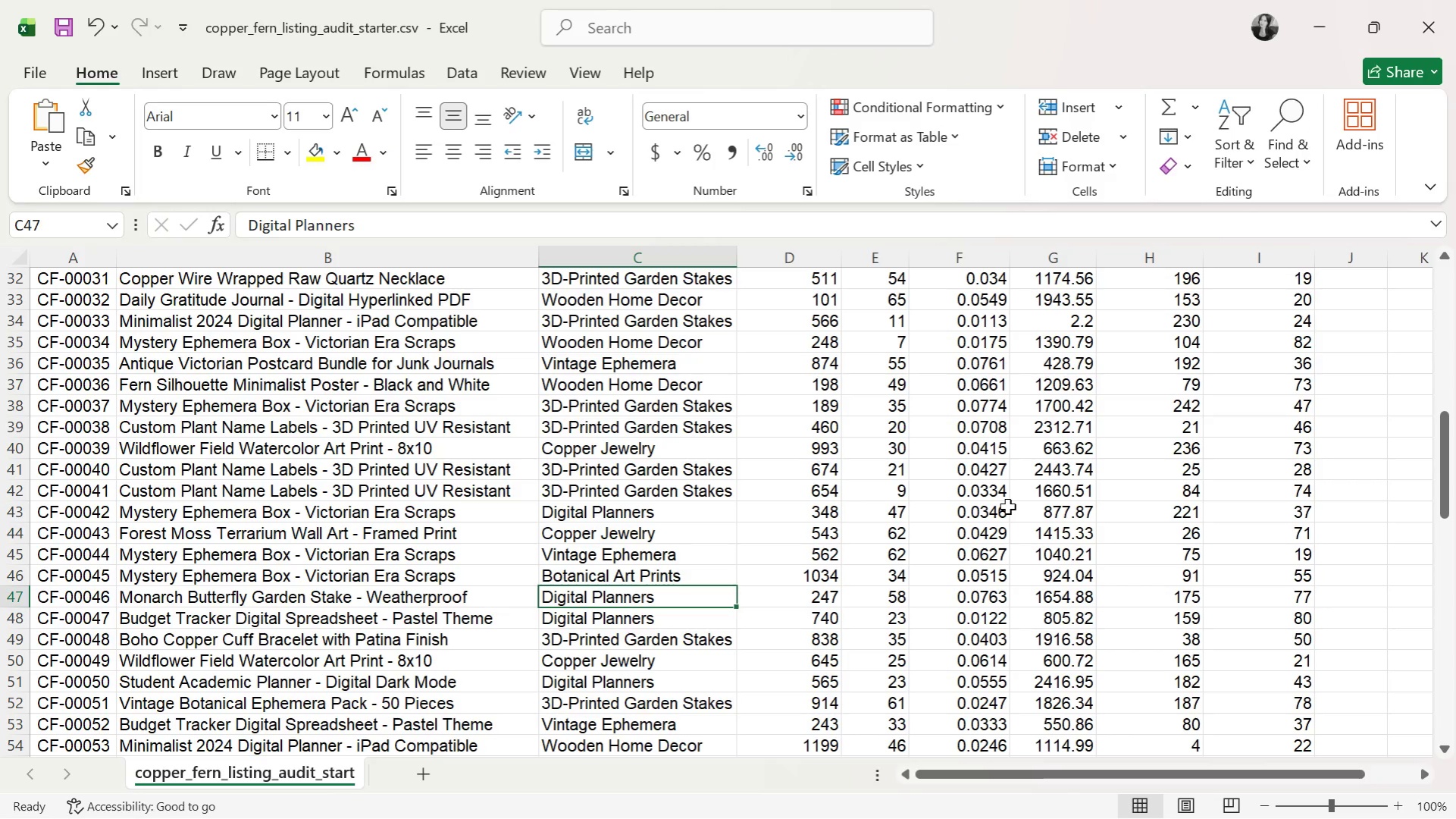 
key(Alt+AltLeft)
 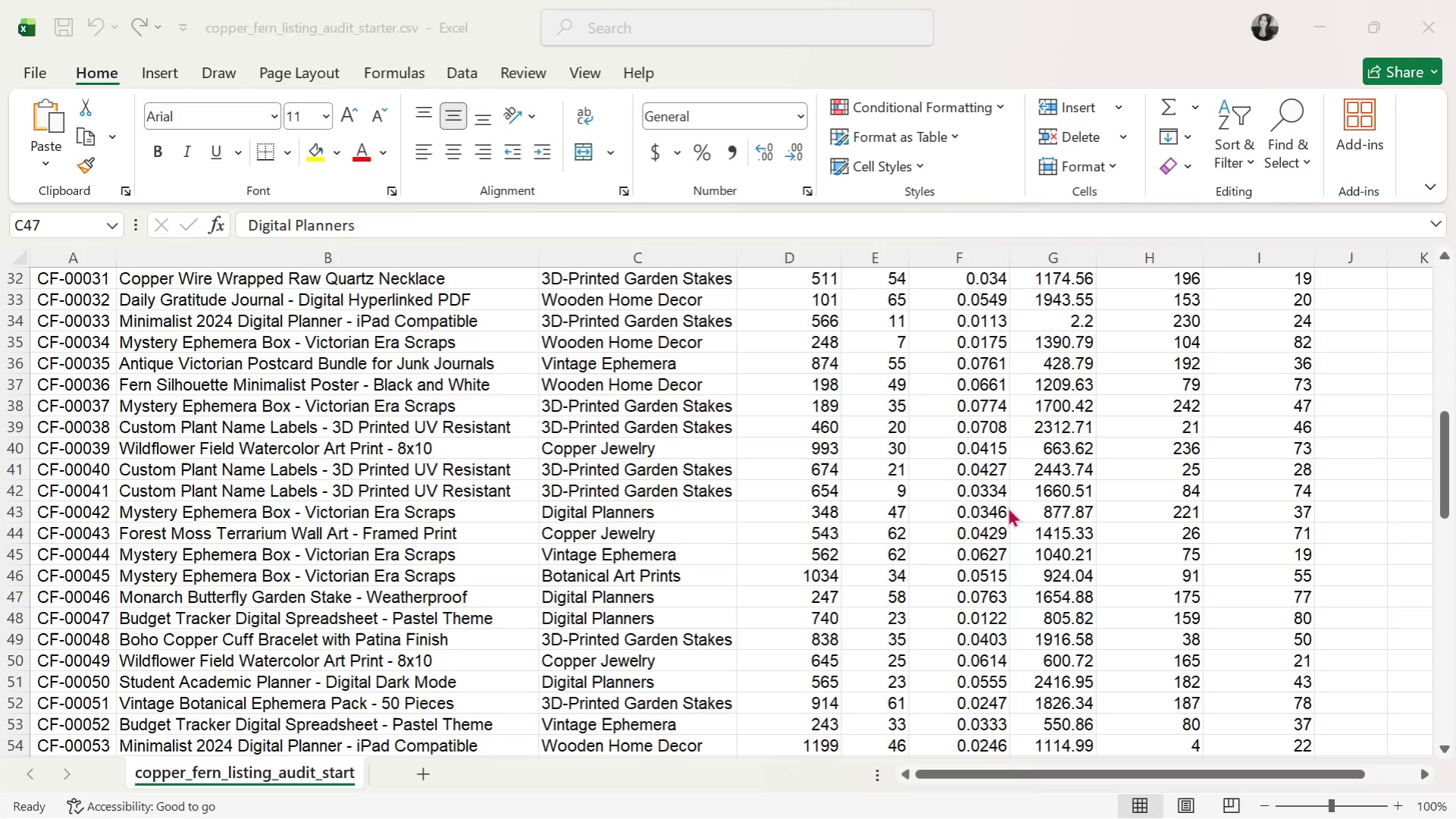 
key(Alt+Tab)
 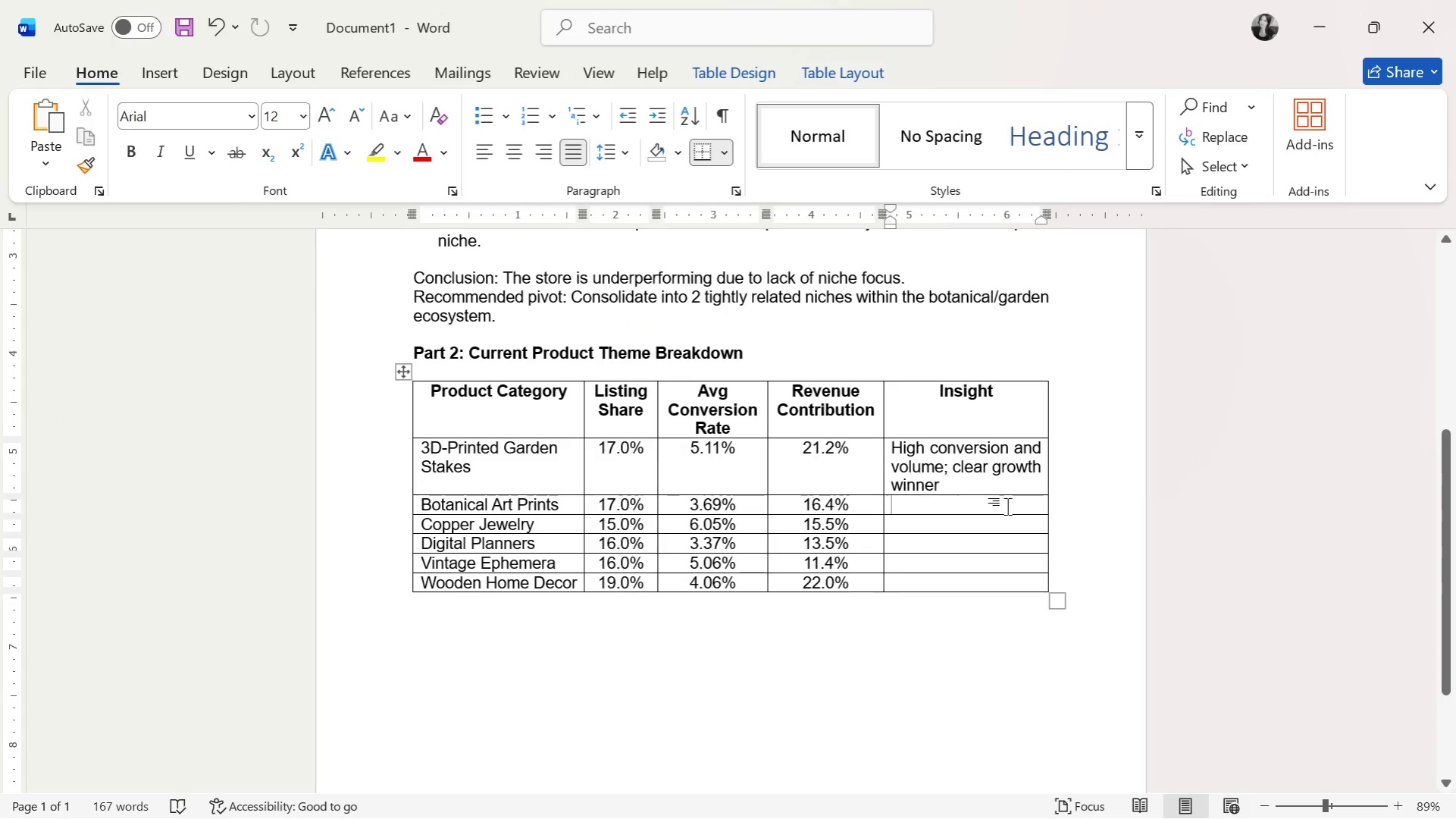 
wait(5.39)
 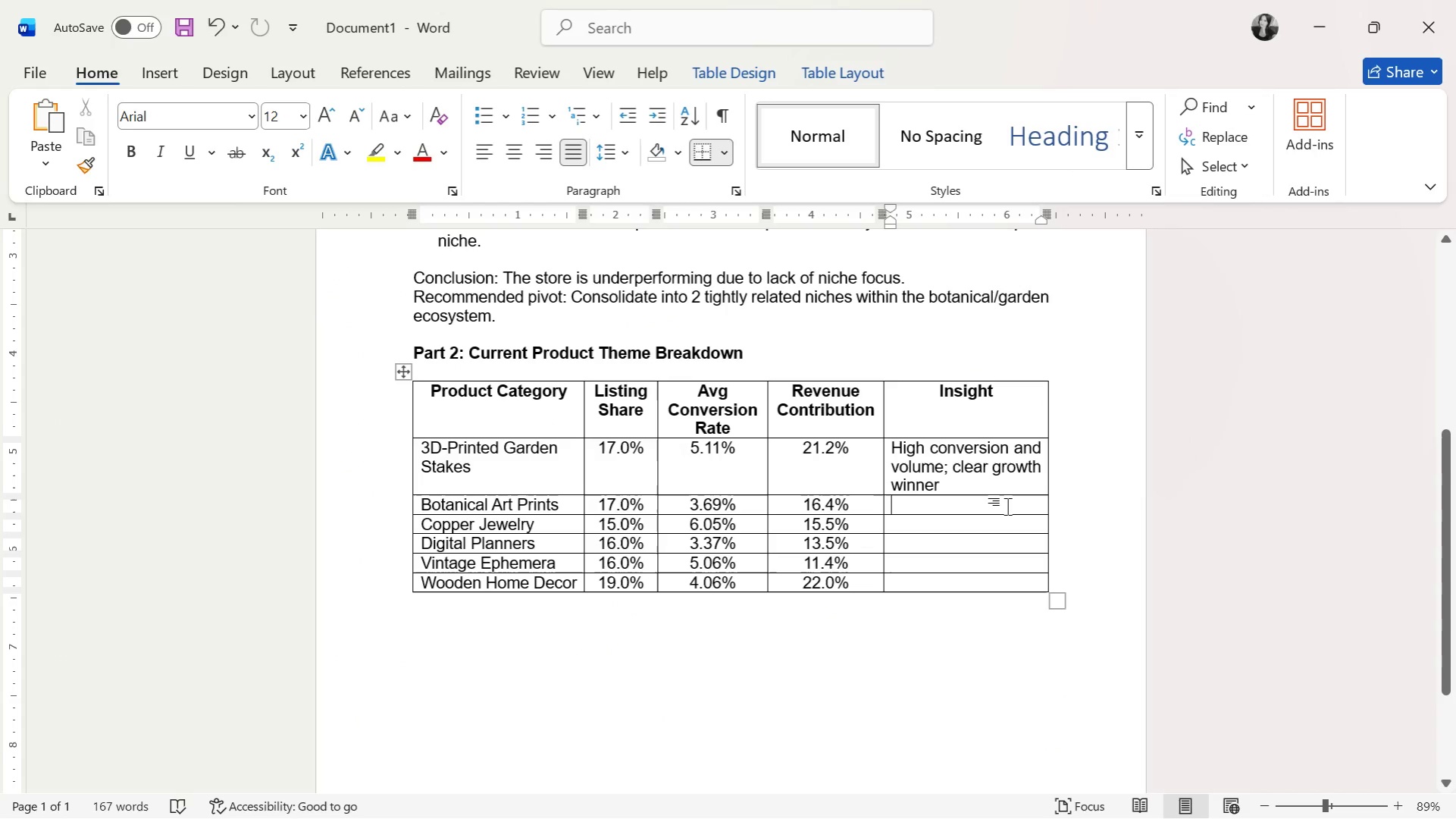 
type(Low conversion; )
 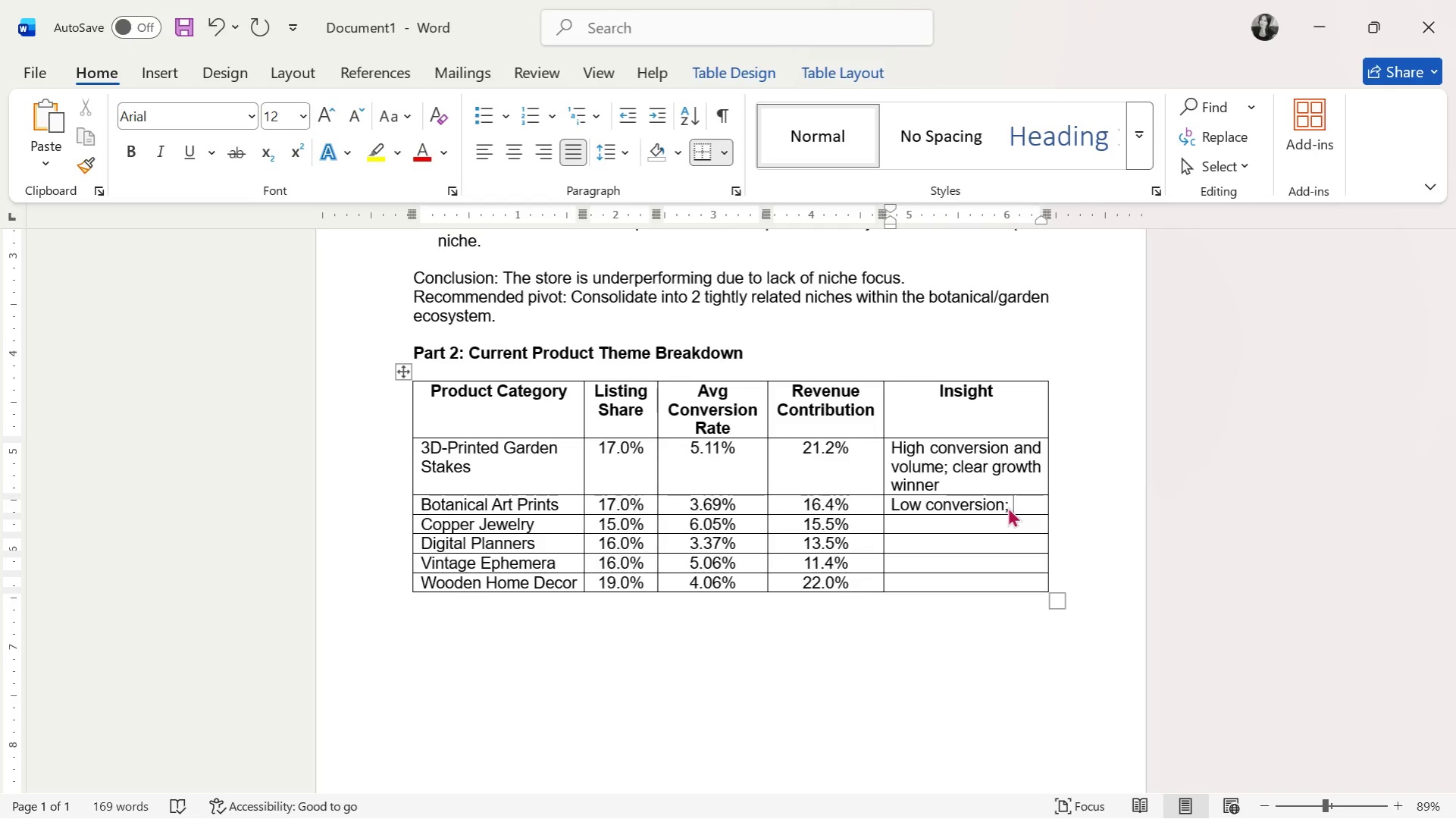 
wait(5.31)
 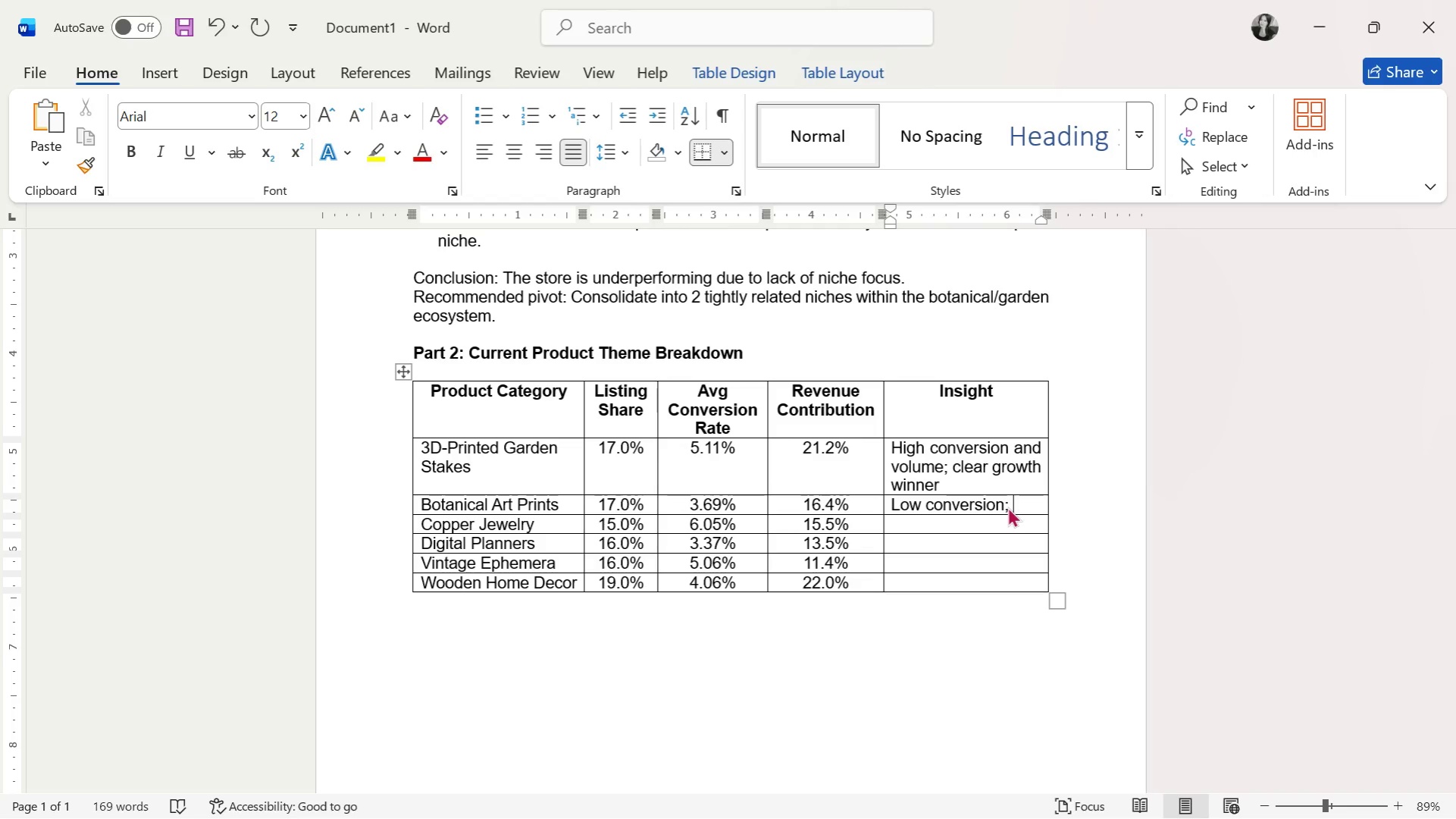 
type(oversaturated and high-competition)
 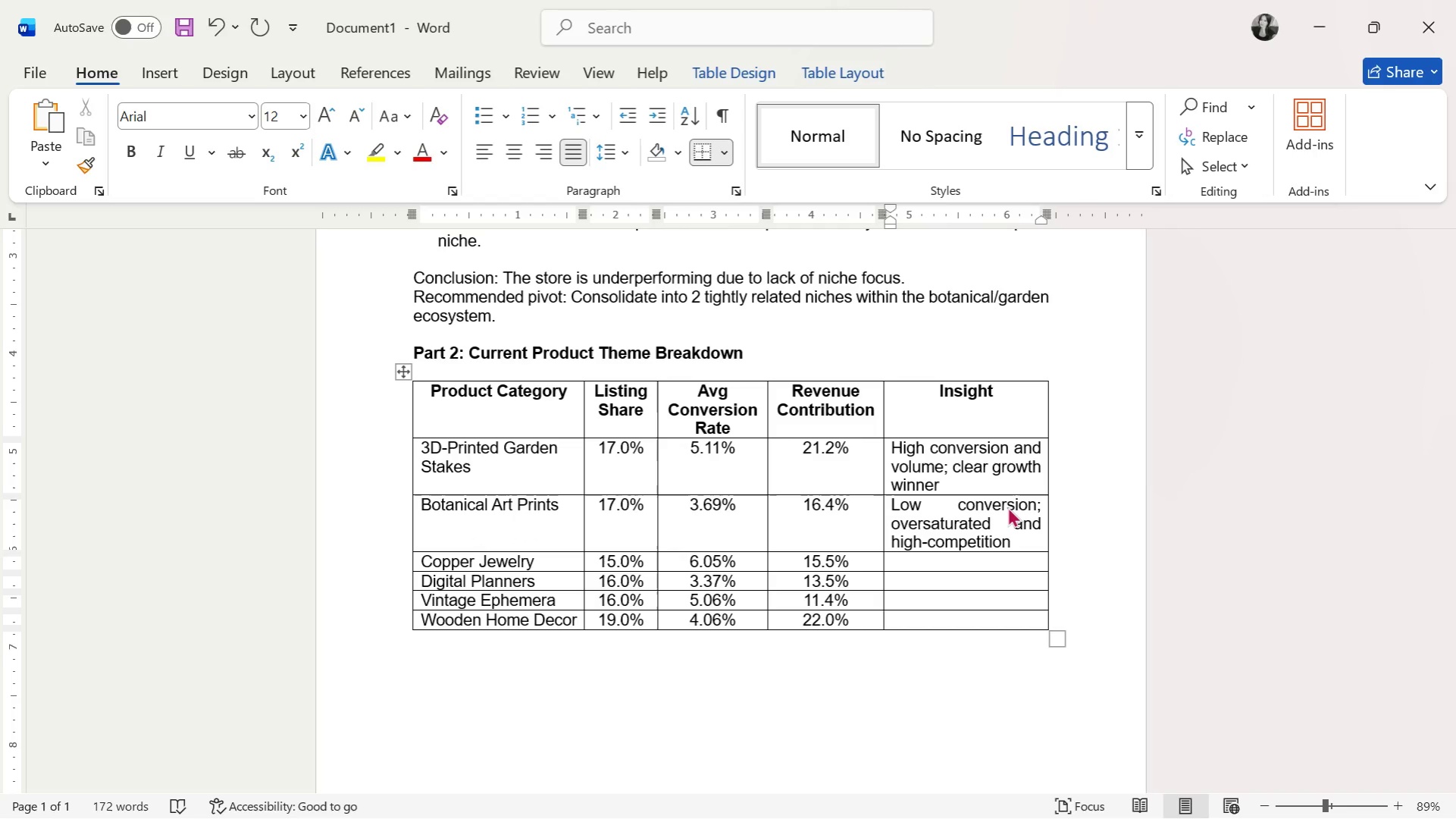 
wait(6.91)
 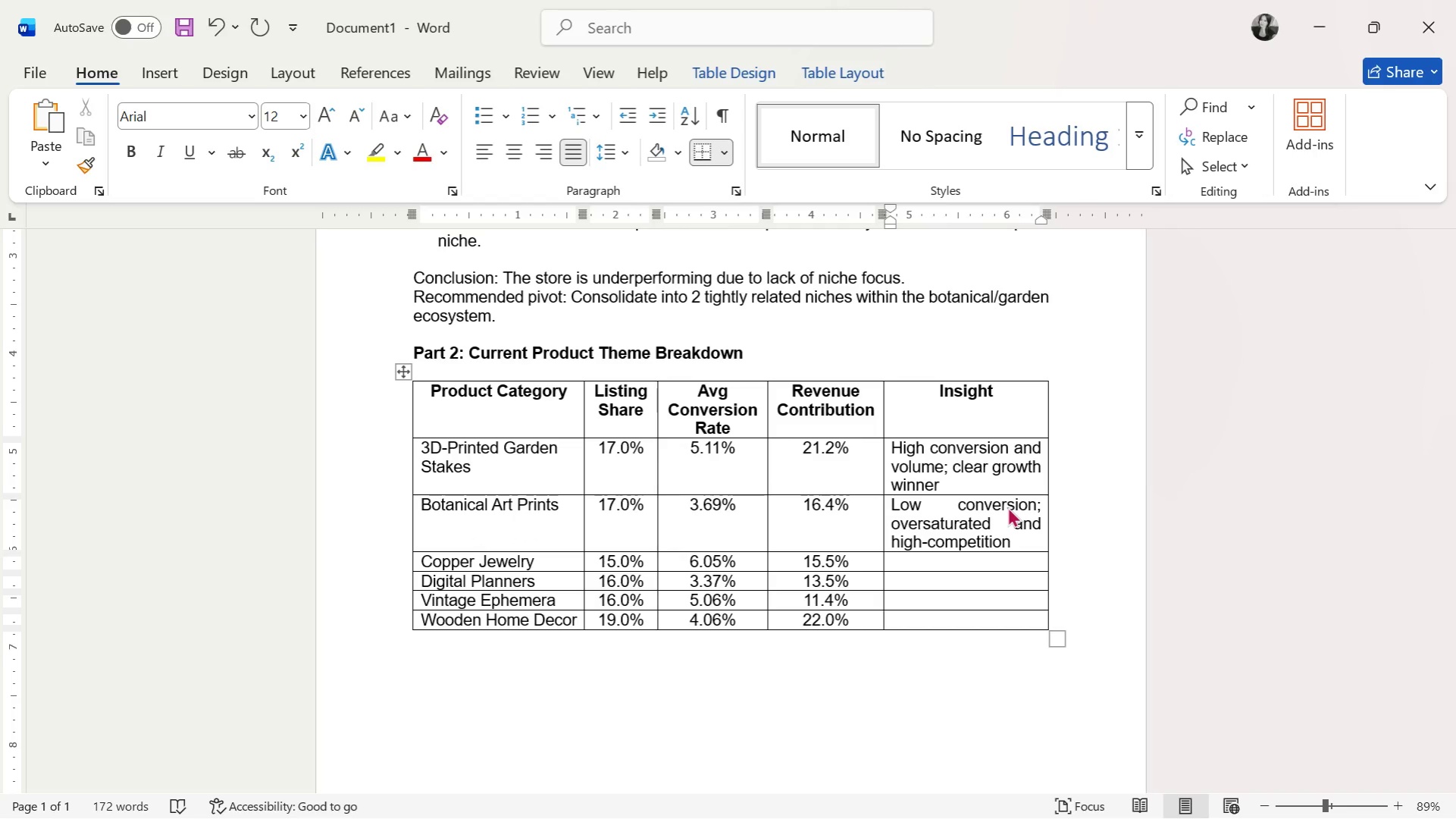 
key(Period)
 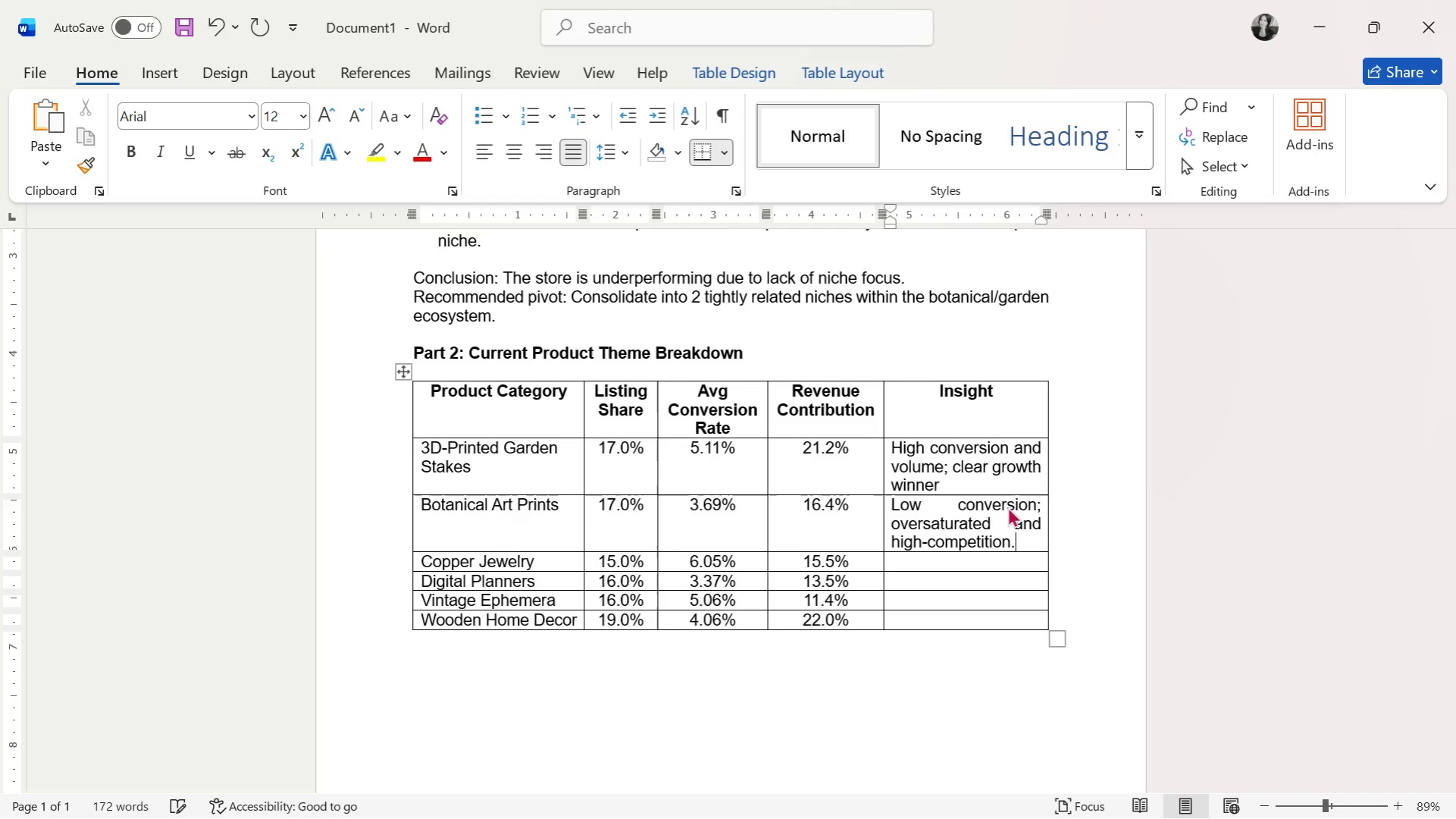 
key(ArrowDown)
 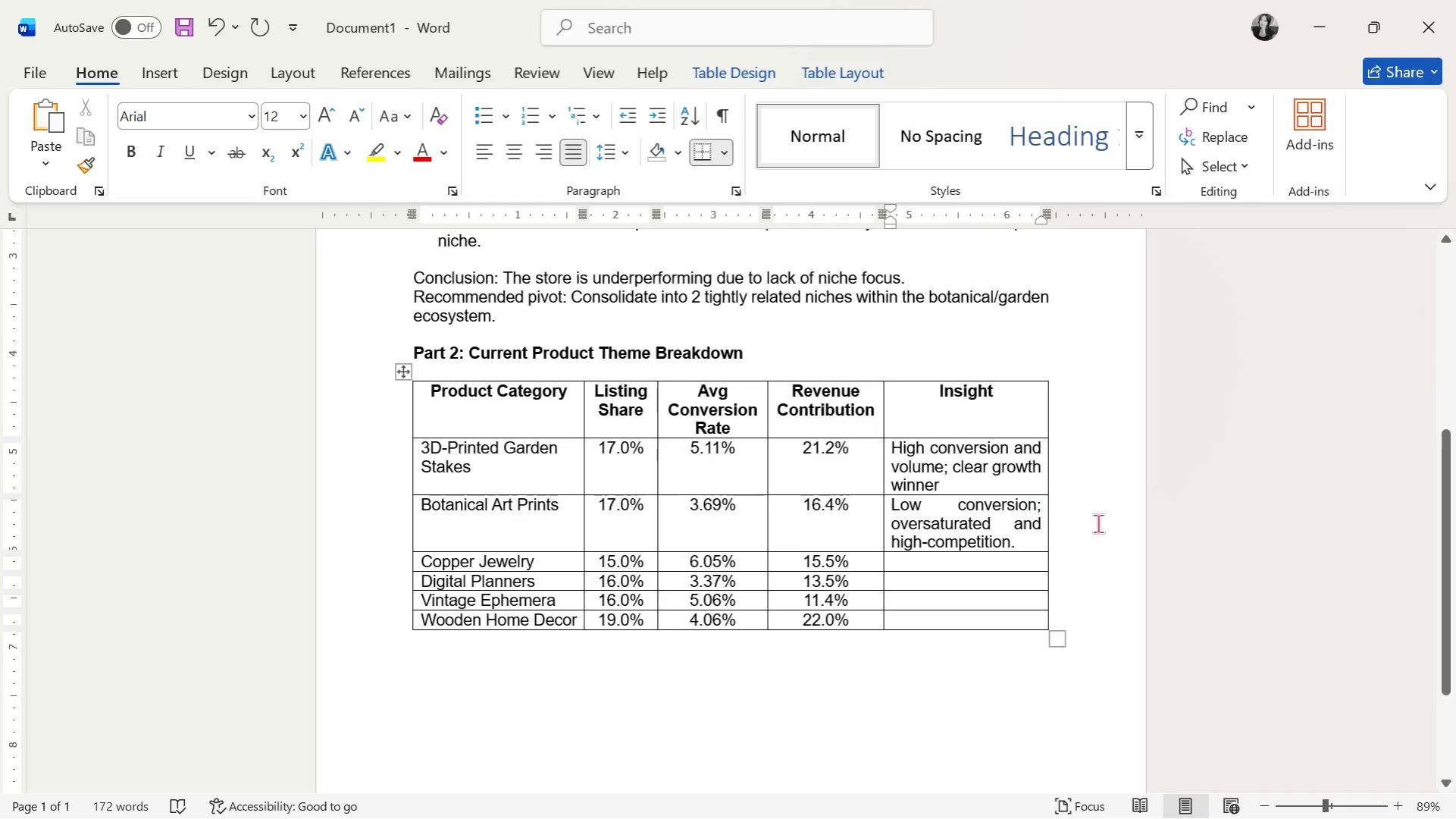 
left_click([1011, 483])
 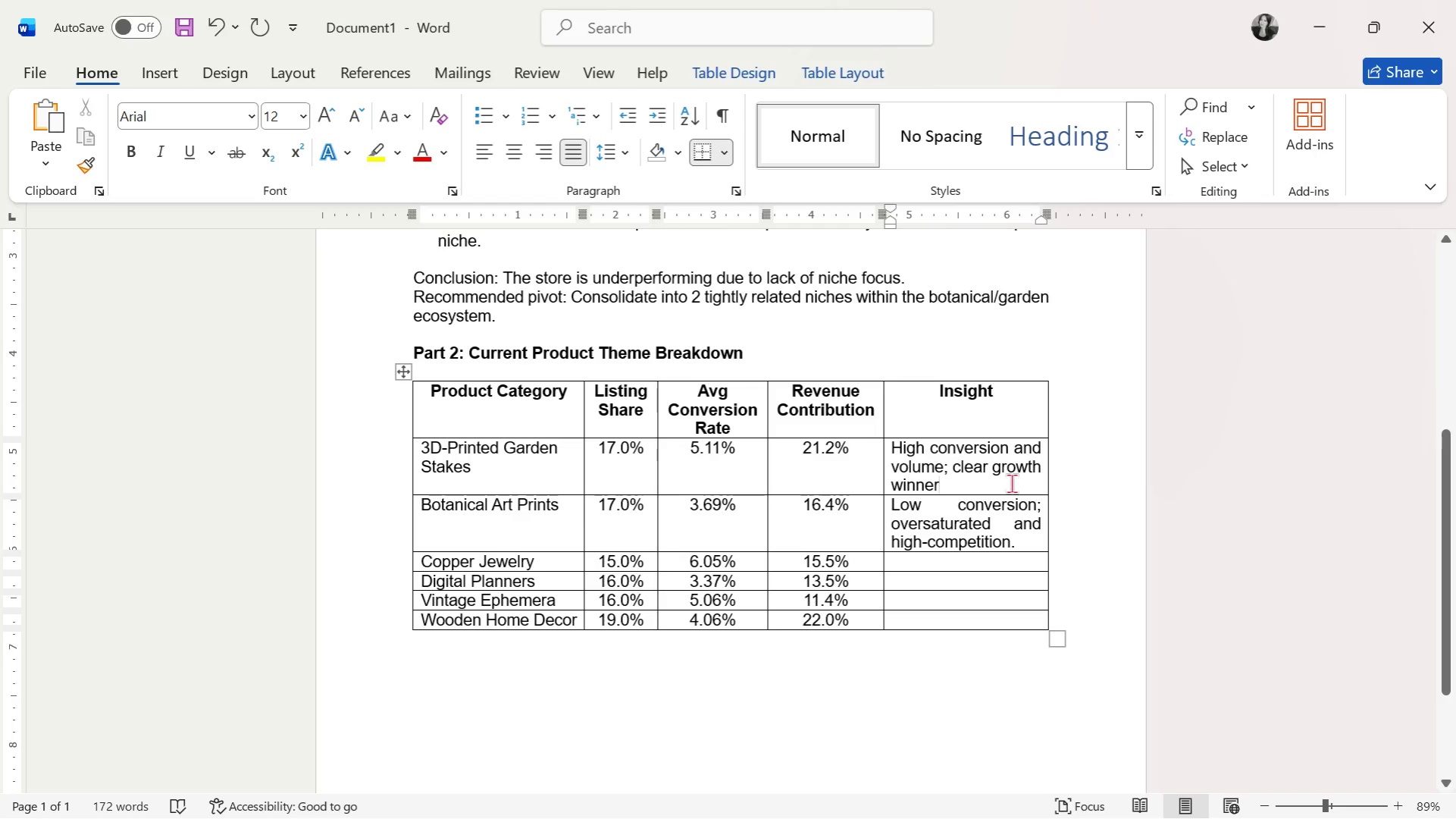 
key(Period)
 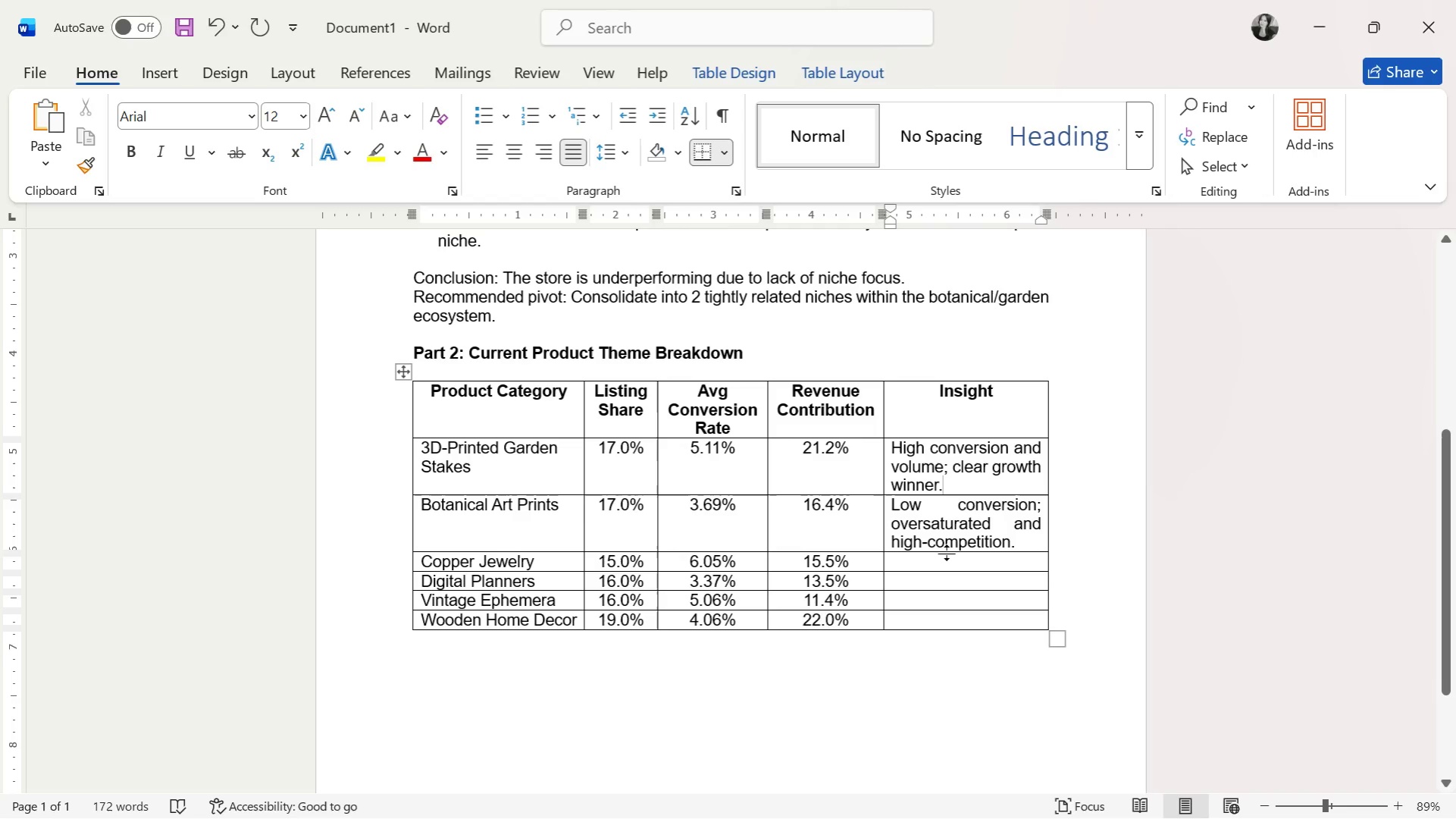 
left_click([938, 562])
 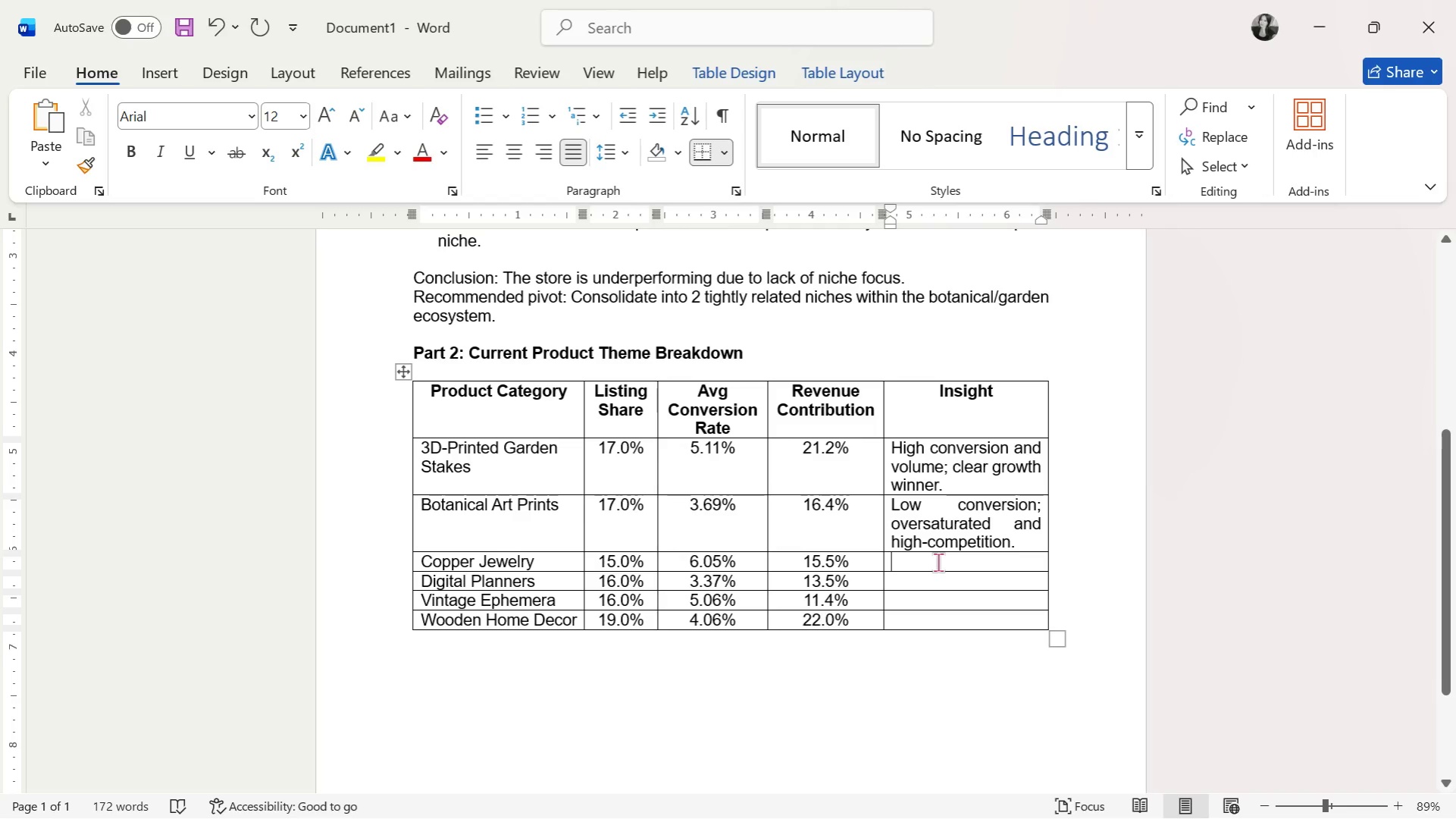 
type(Strongest conversion rate; high brand authority core.)
 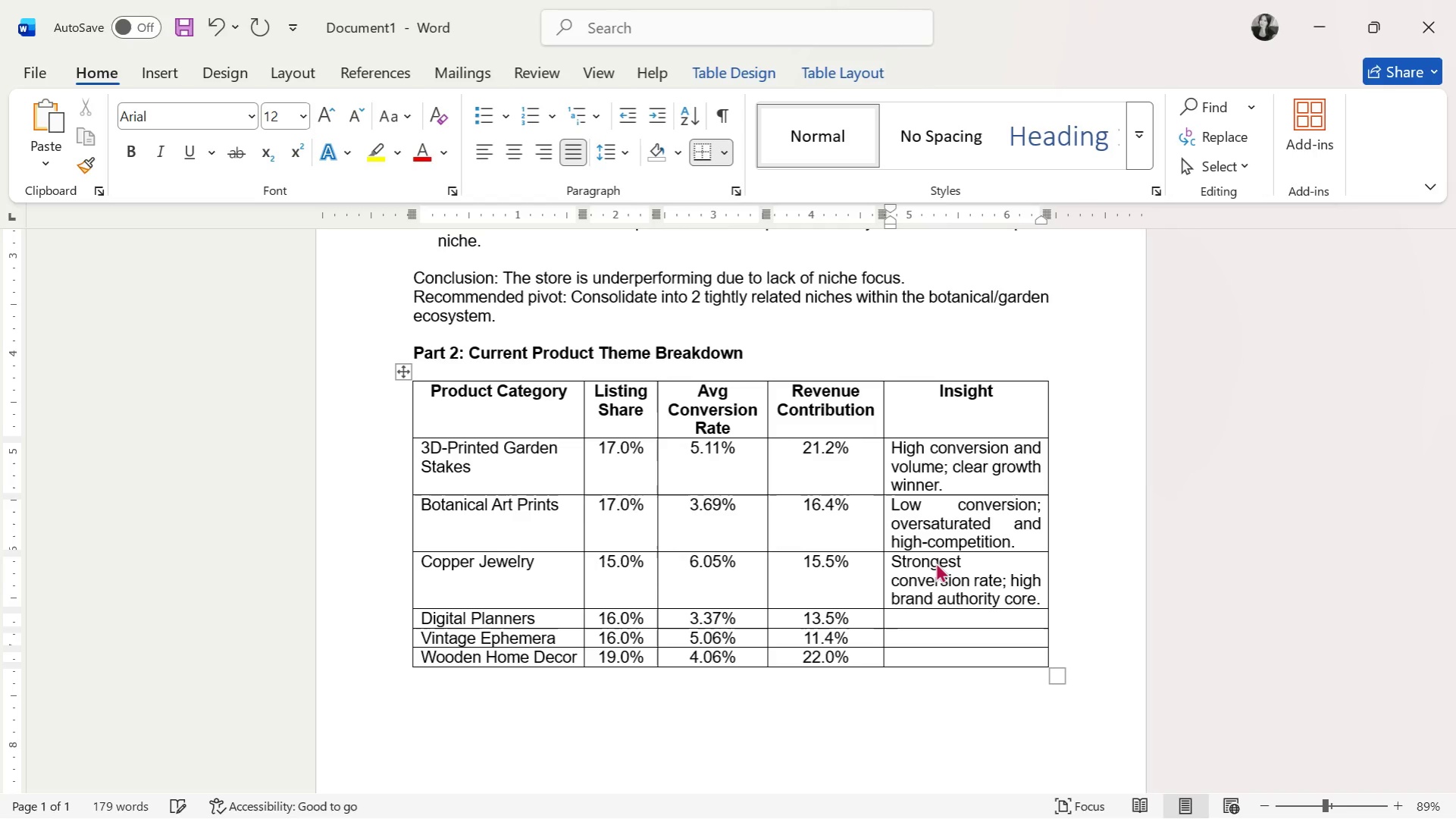 
hold_key(key=ArrowDown, duration=0.33)
 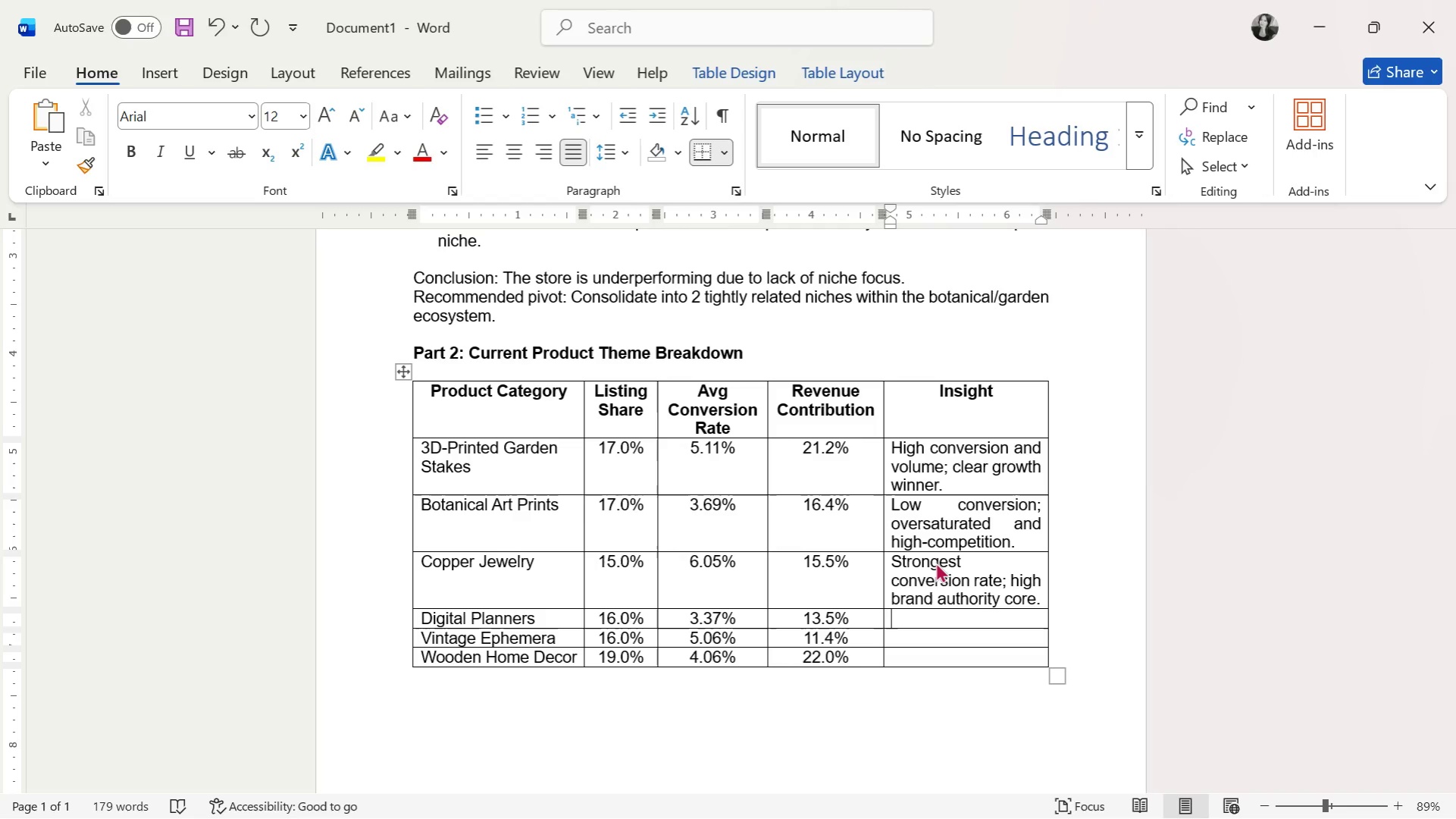 
key(ArrowUp)
 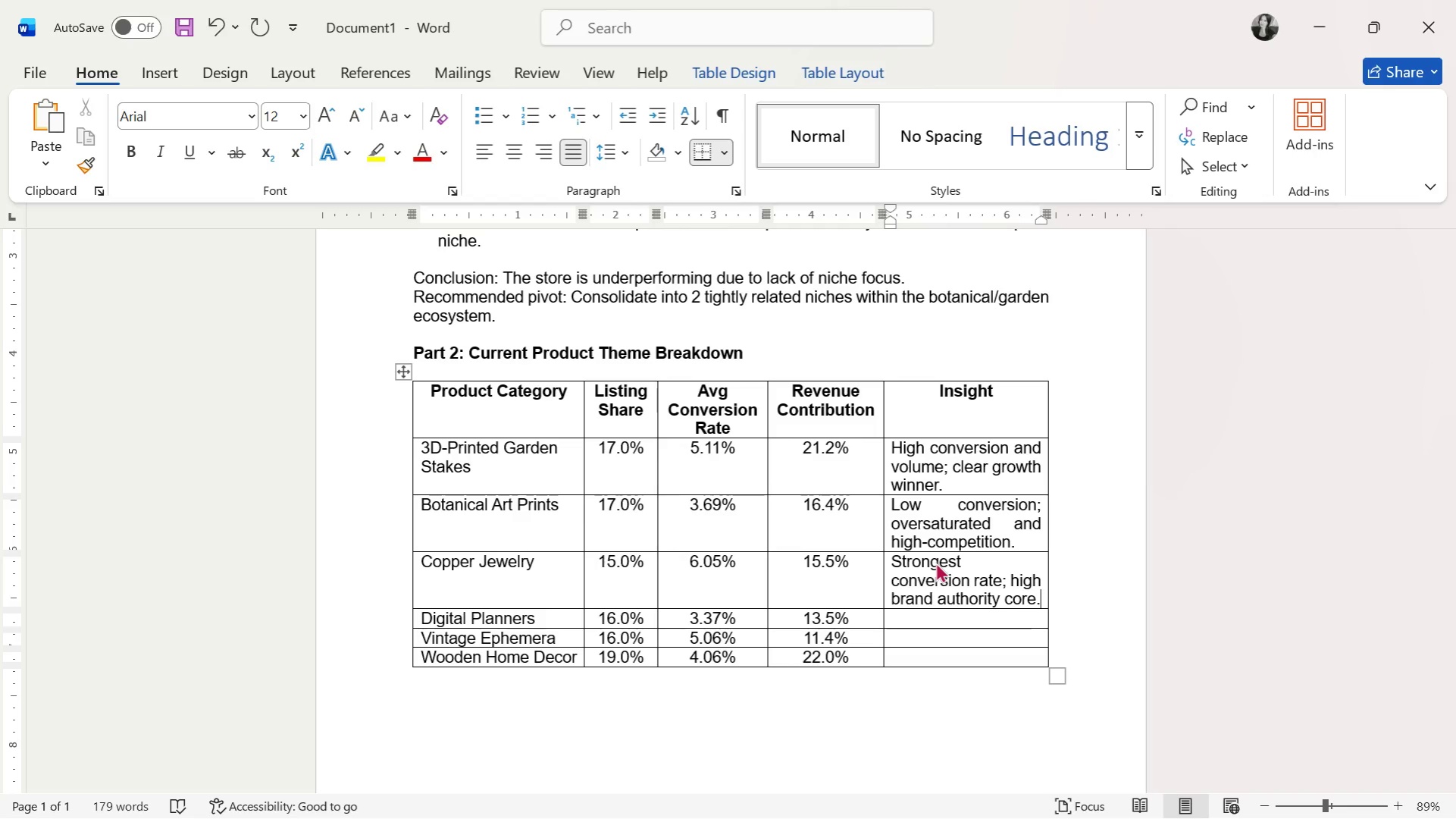 
key(ArrowDown)
 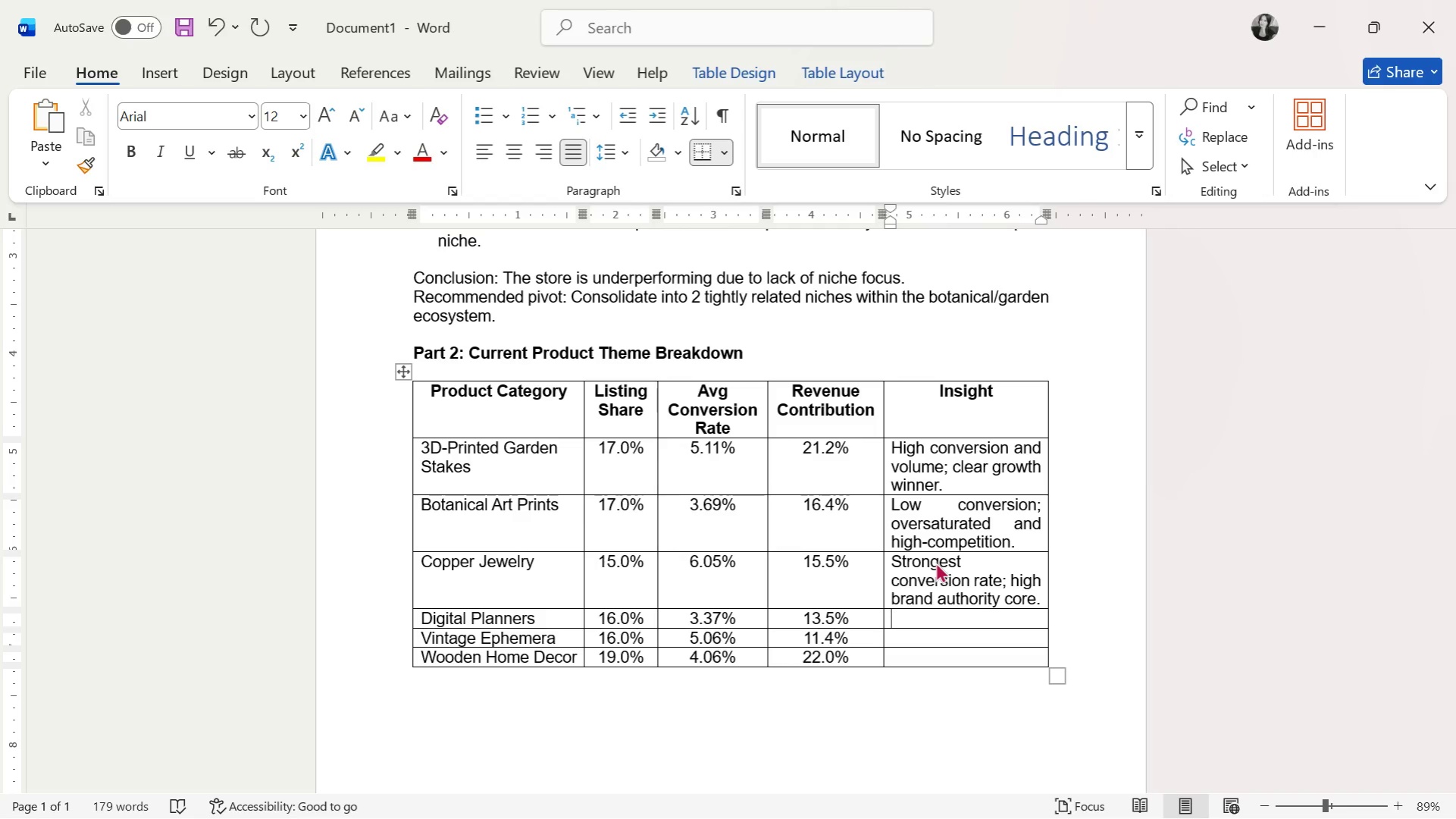 
type(Poor engagement')
key(Backspace)
type(; high search )
 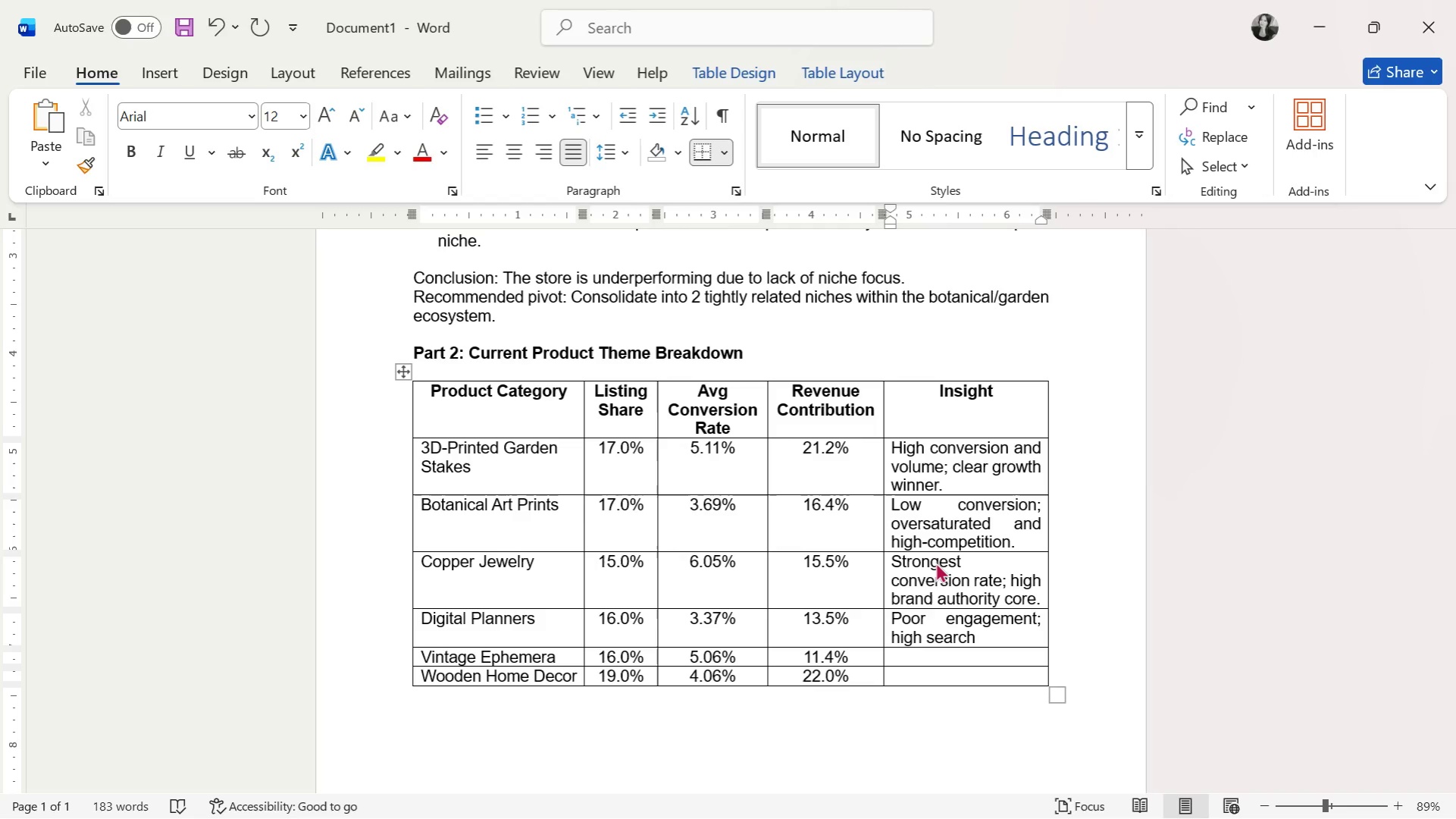 
wait(11.58)
 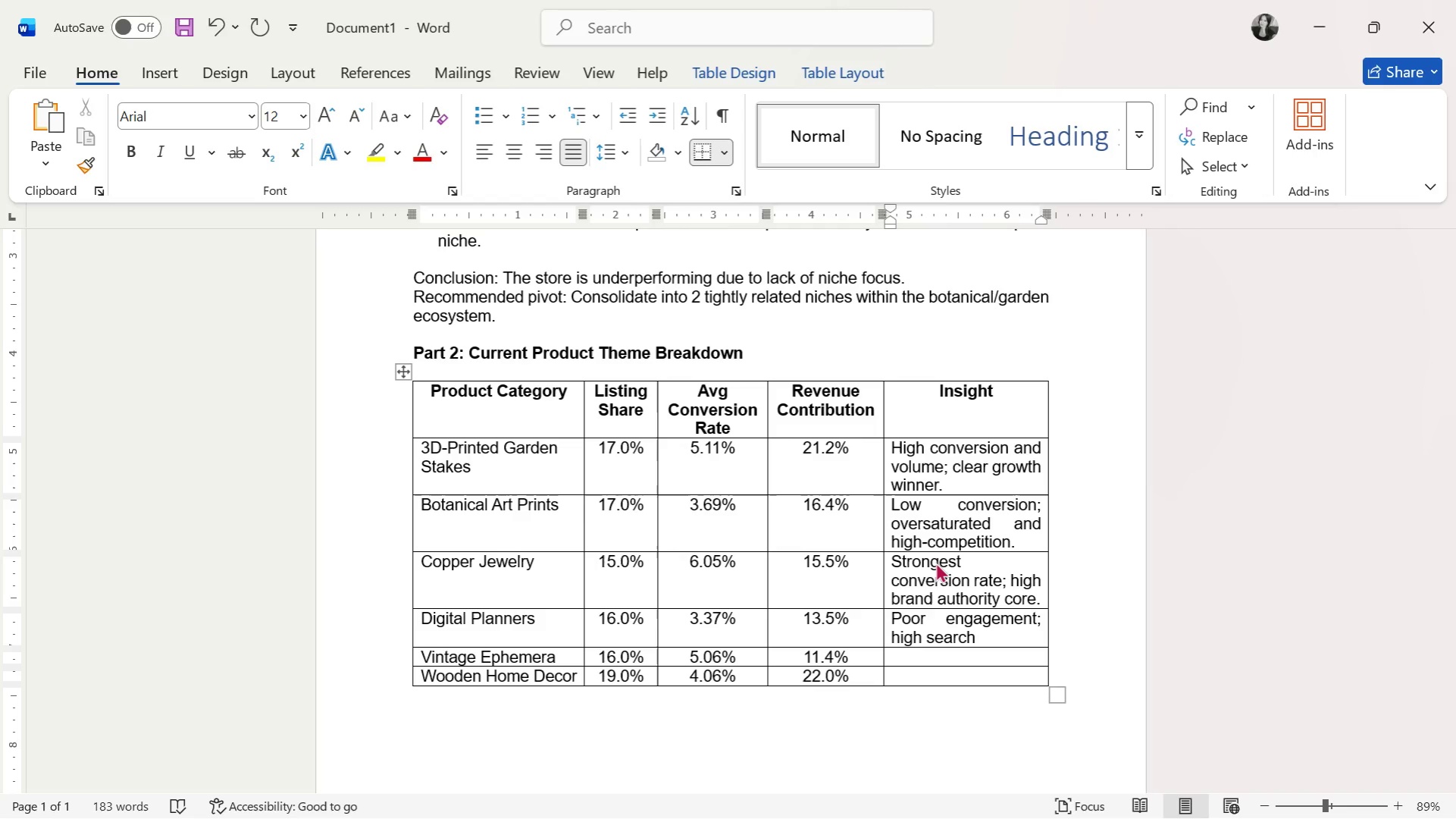 
type(rank)
 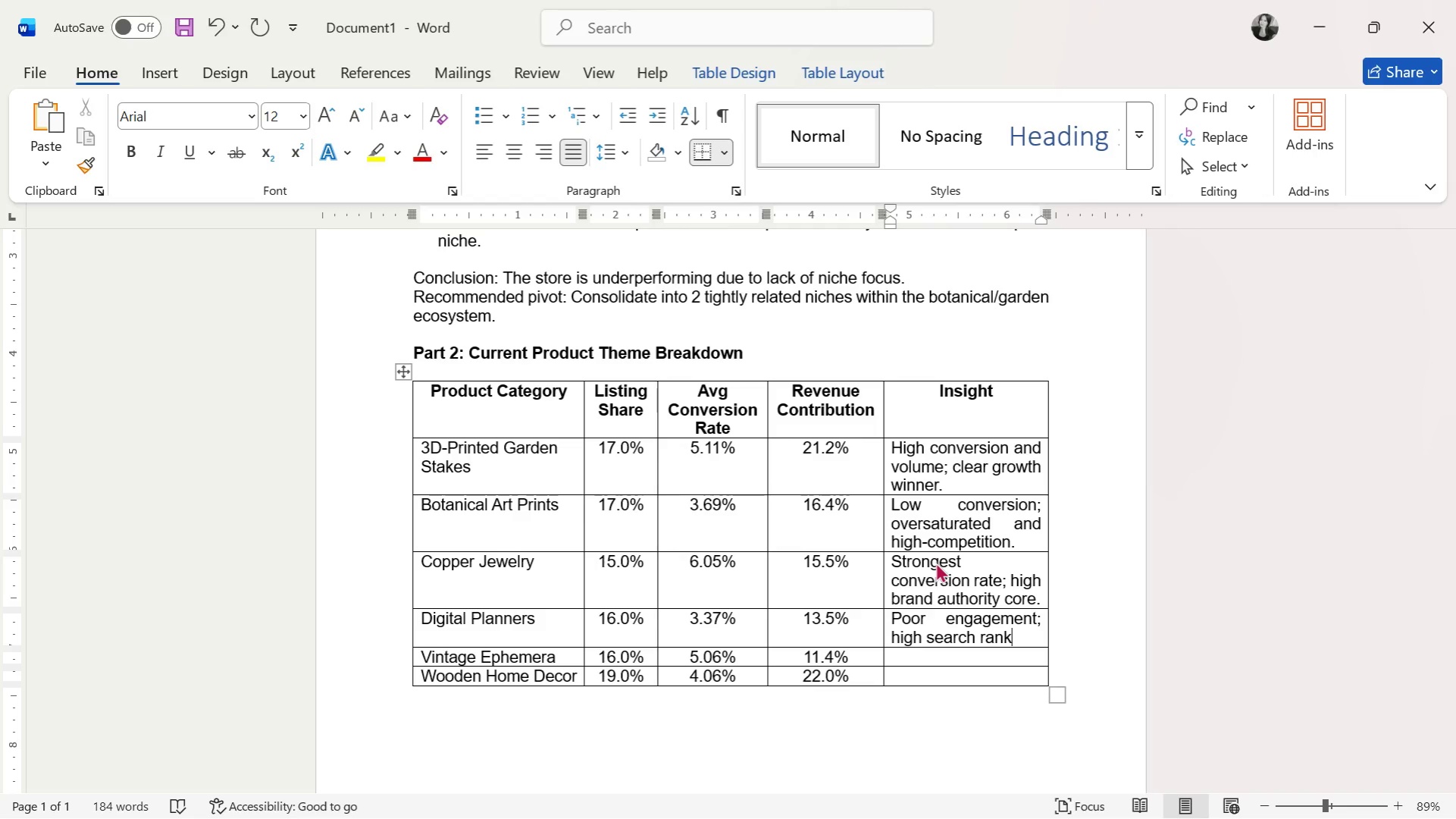 
wait(8.86)
 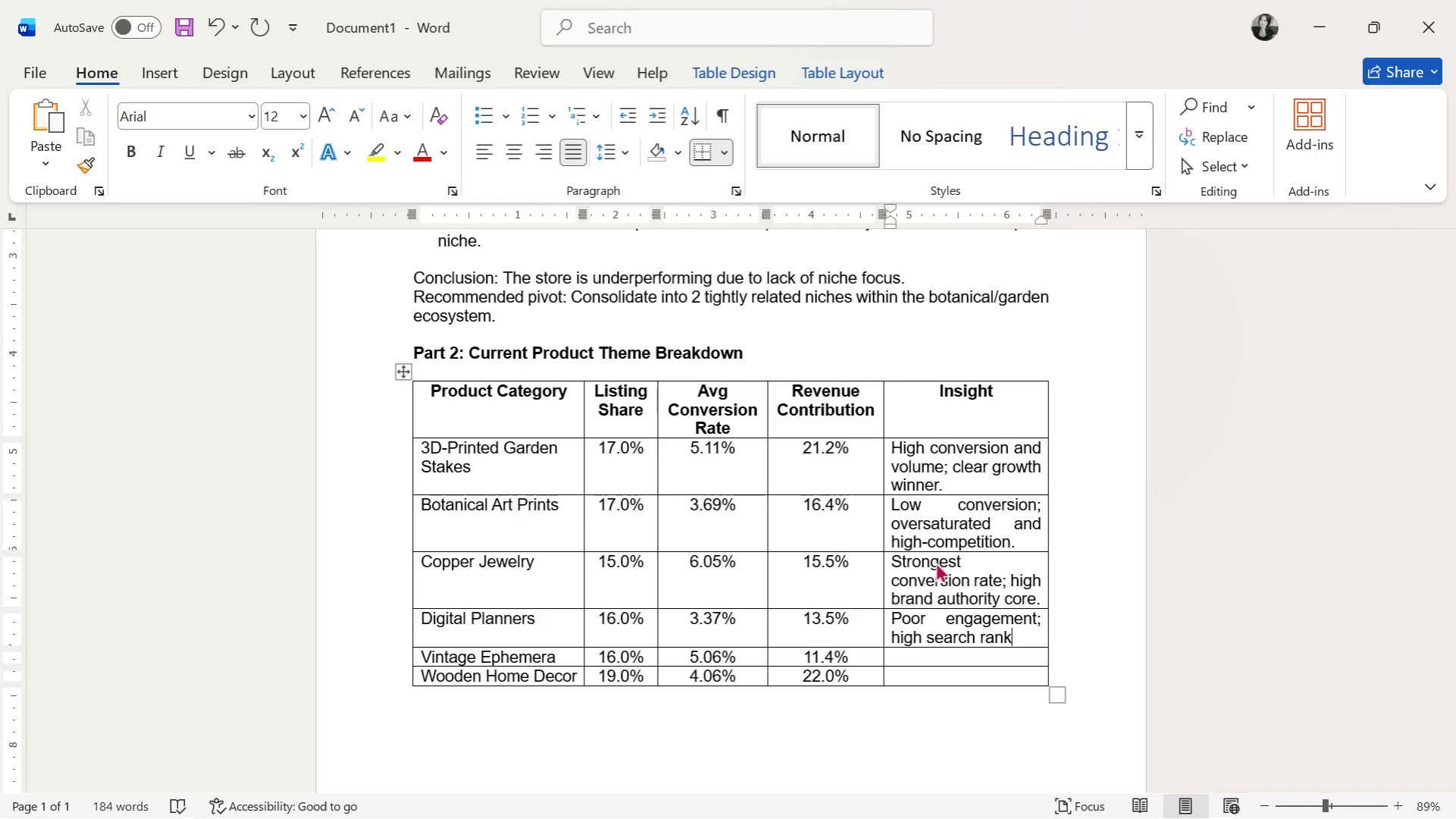 
type( variance.)
 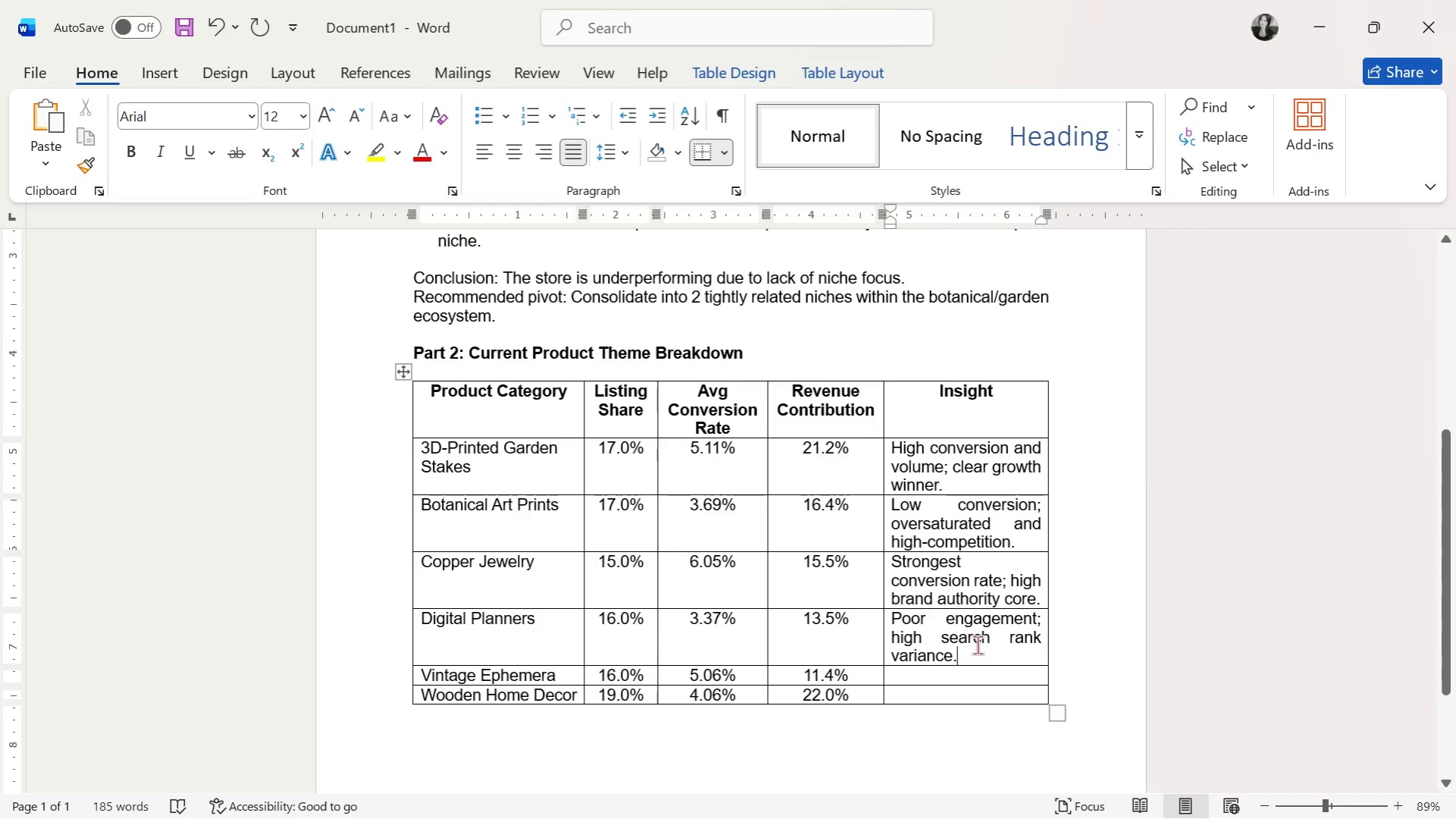 
wait(5.12)
 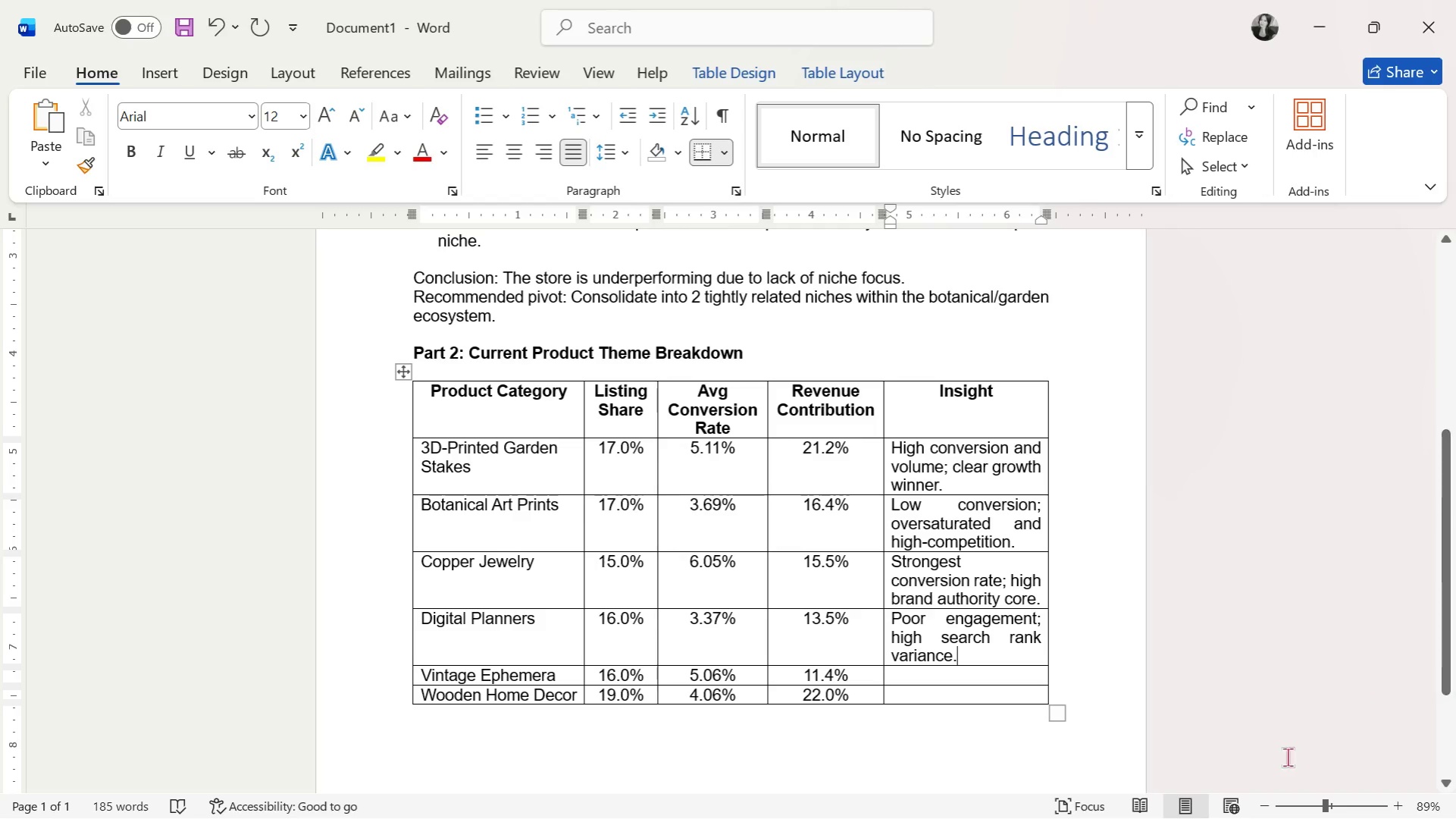 
left_click([975, 641])
 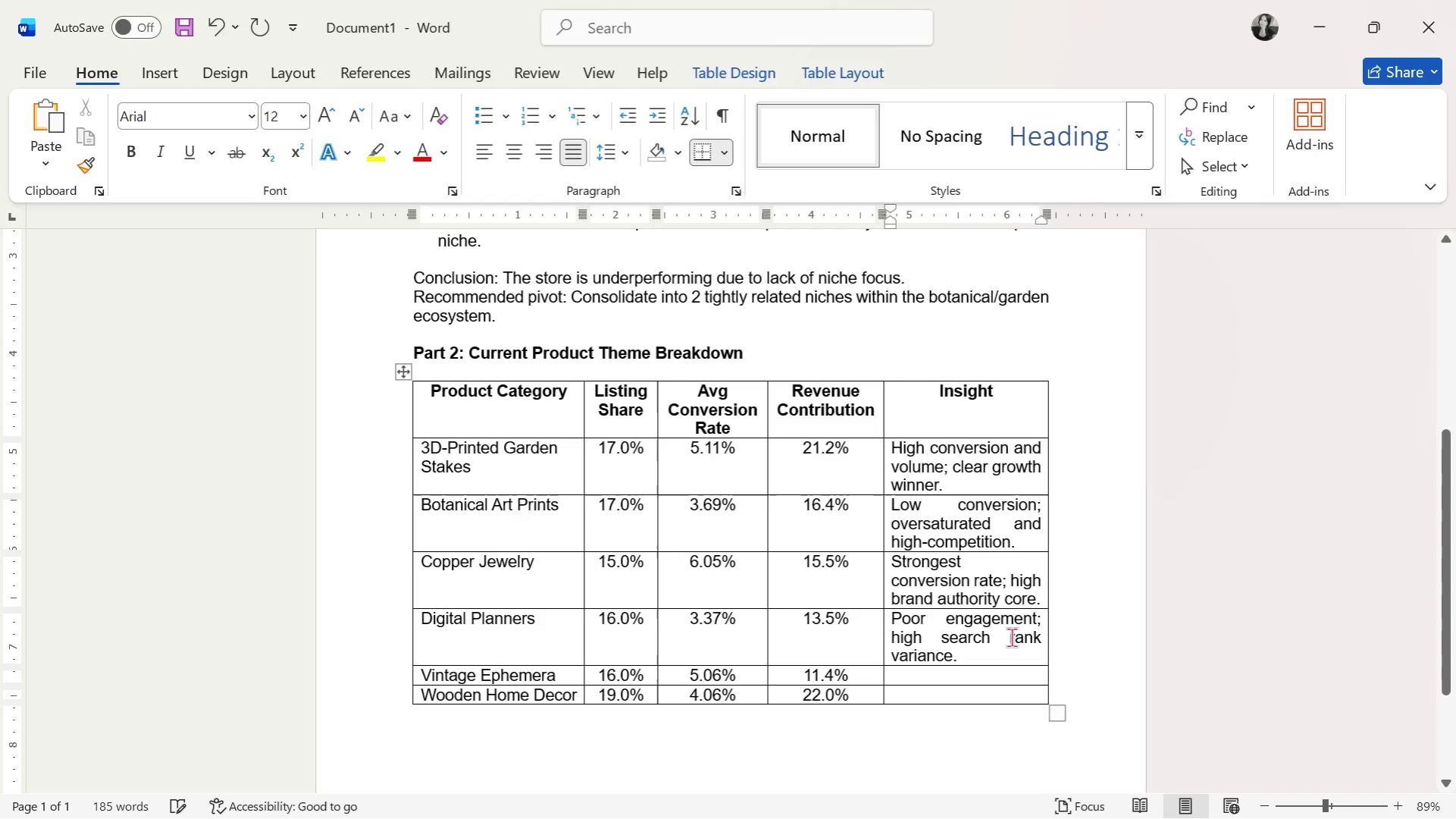 
left_click([1011, 637])
 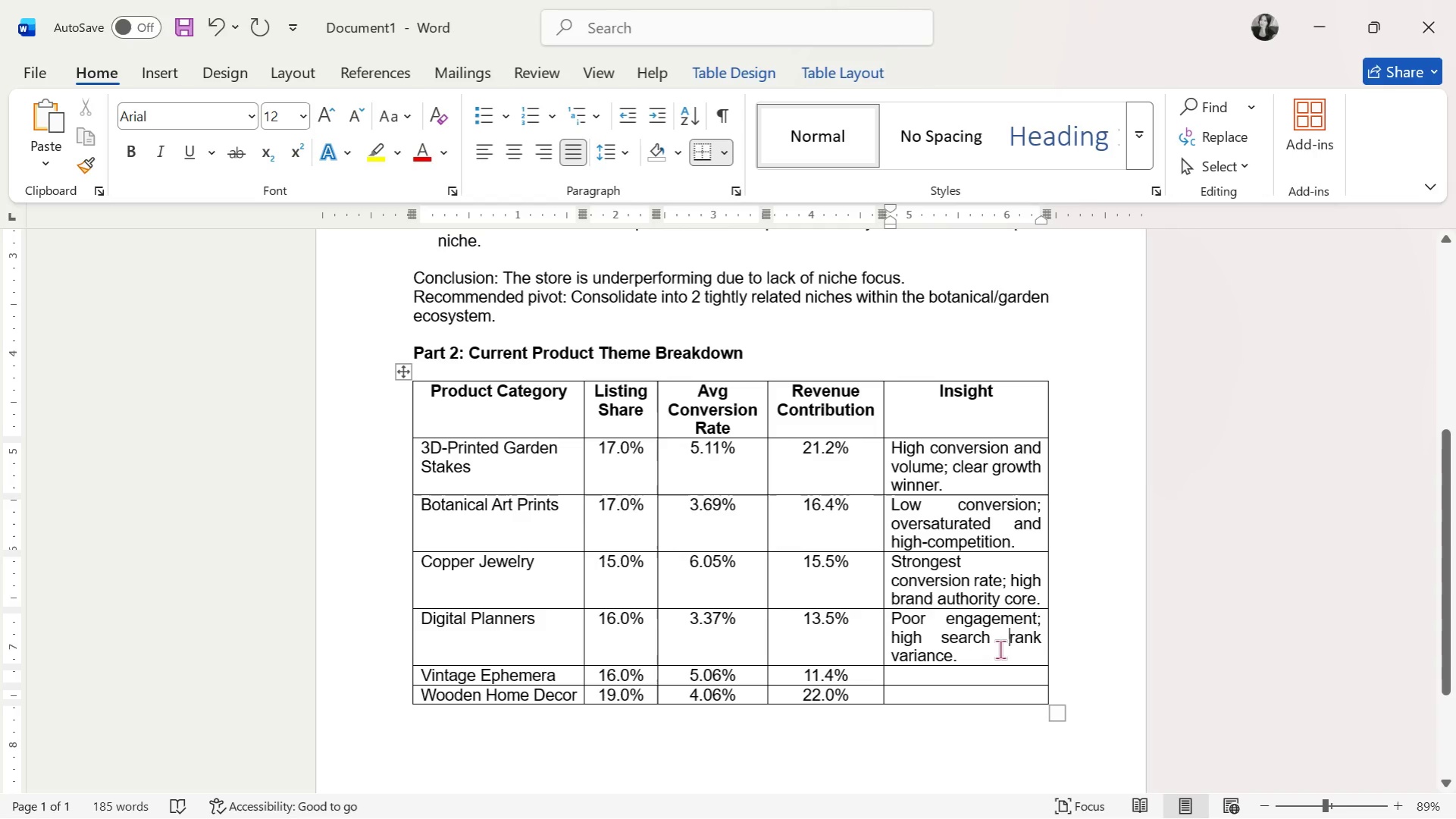 
left_click([985, 654])
 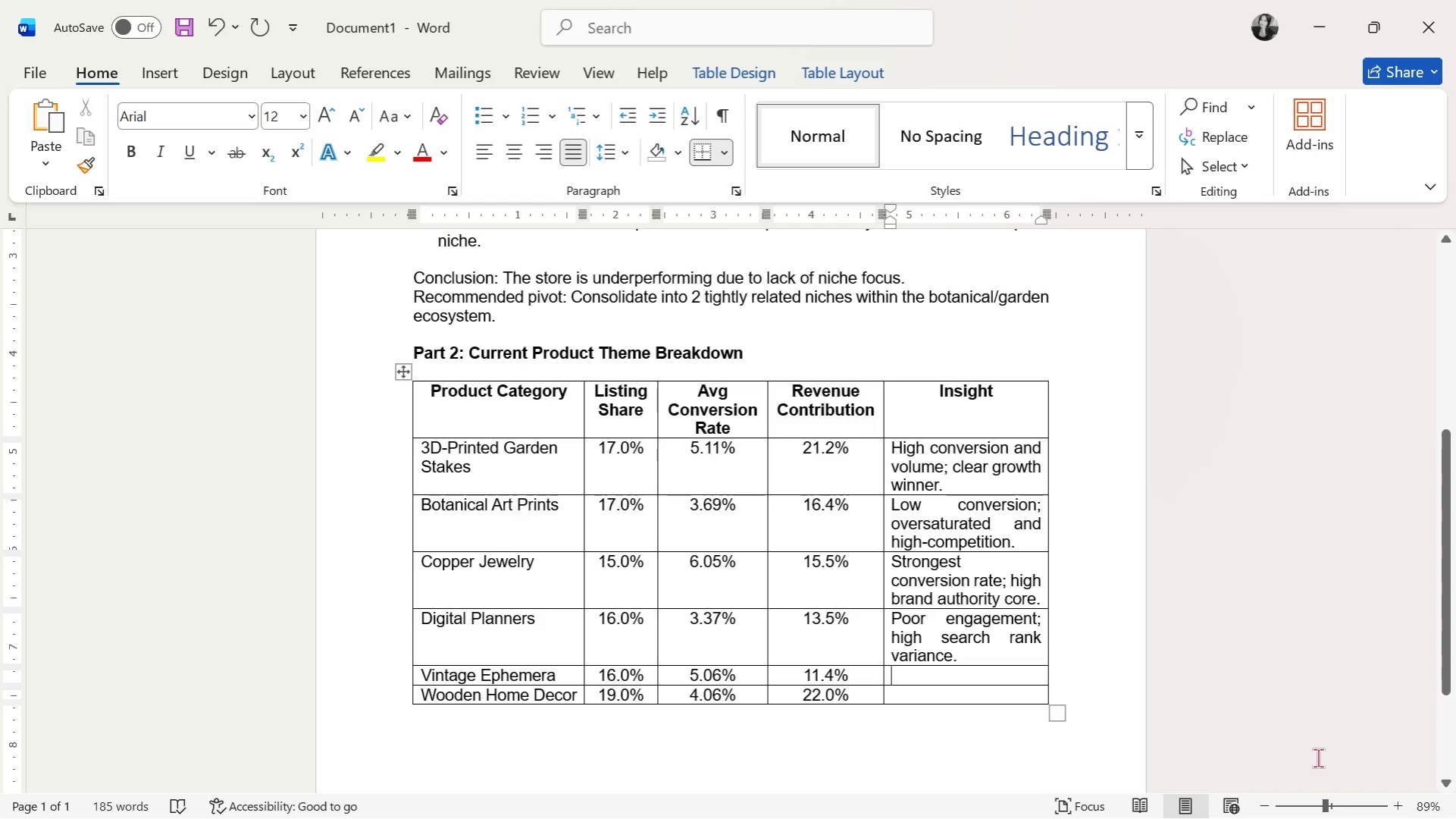 
type(Moderate performance)
 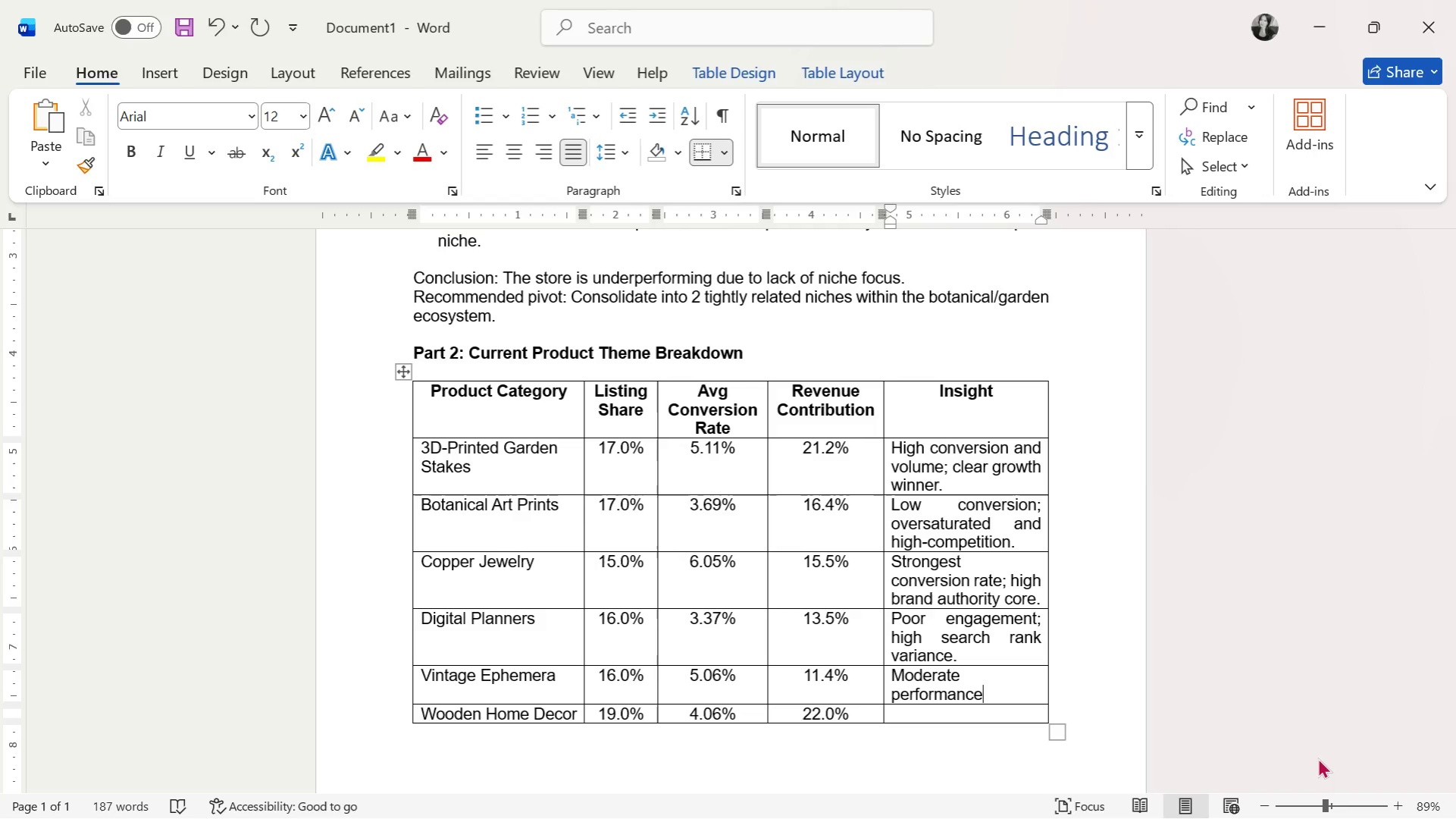 
type( but weak brand strategy.)
 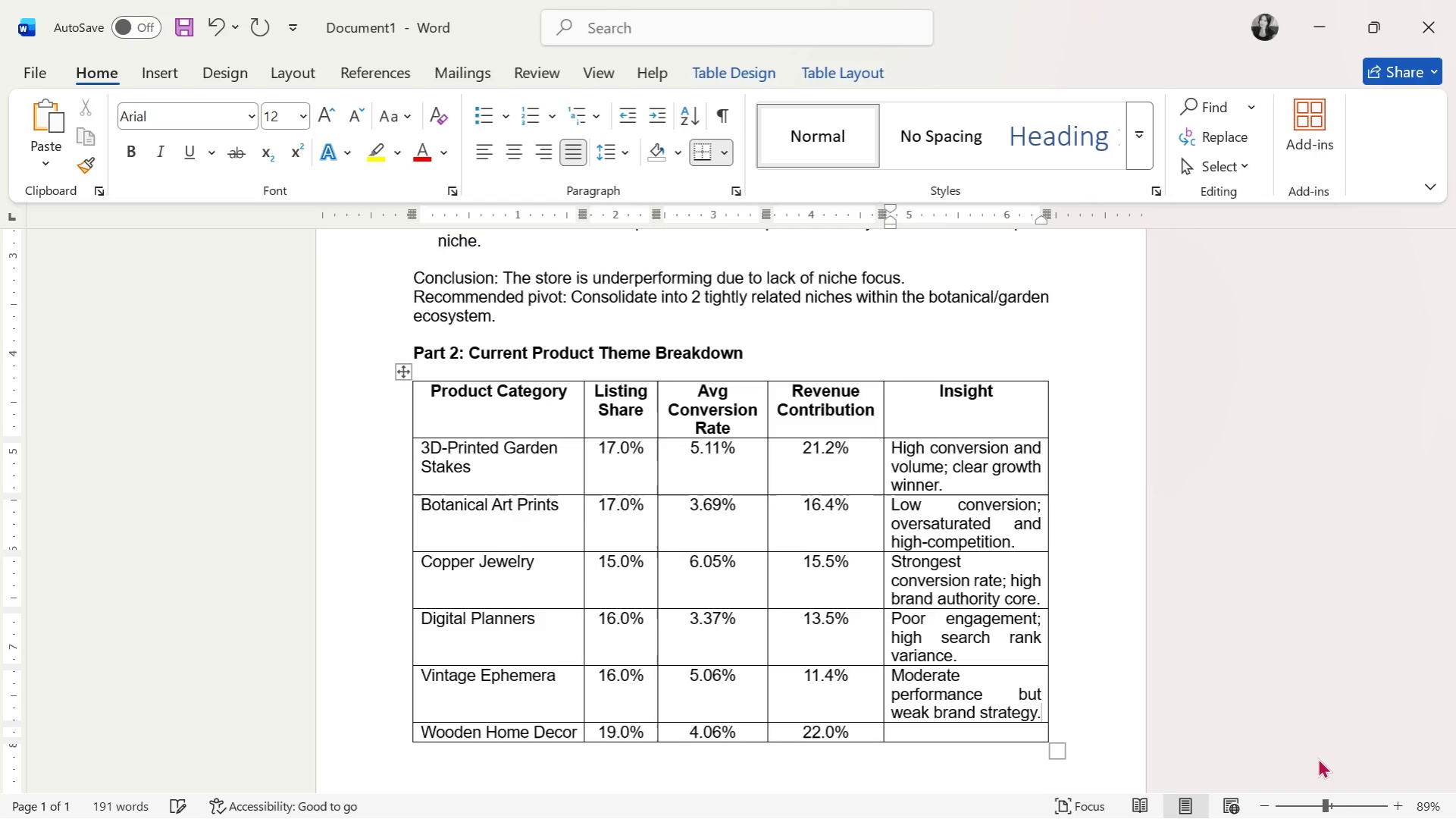 
key(ArrowDown)
 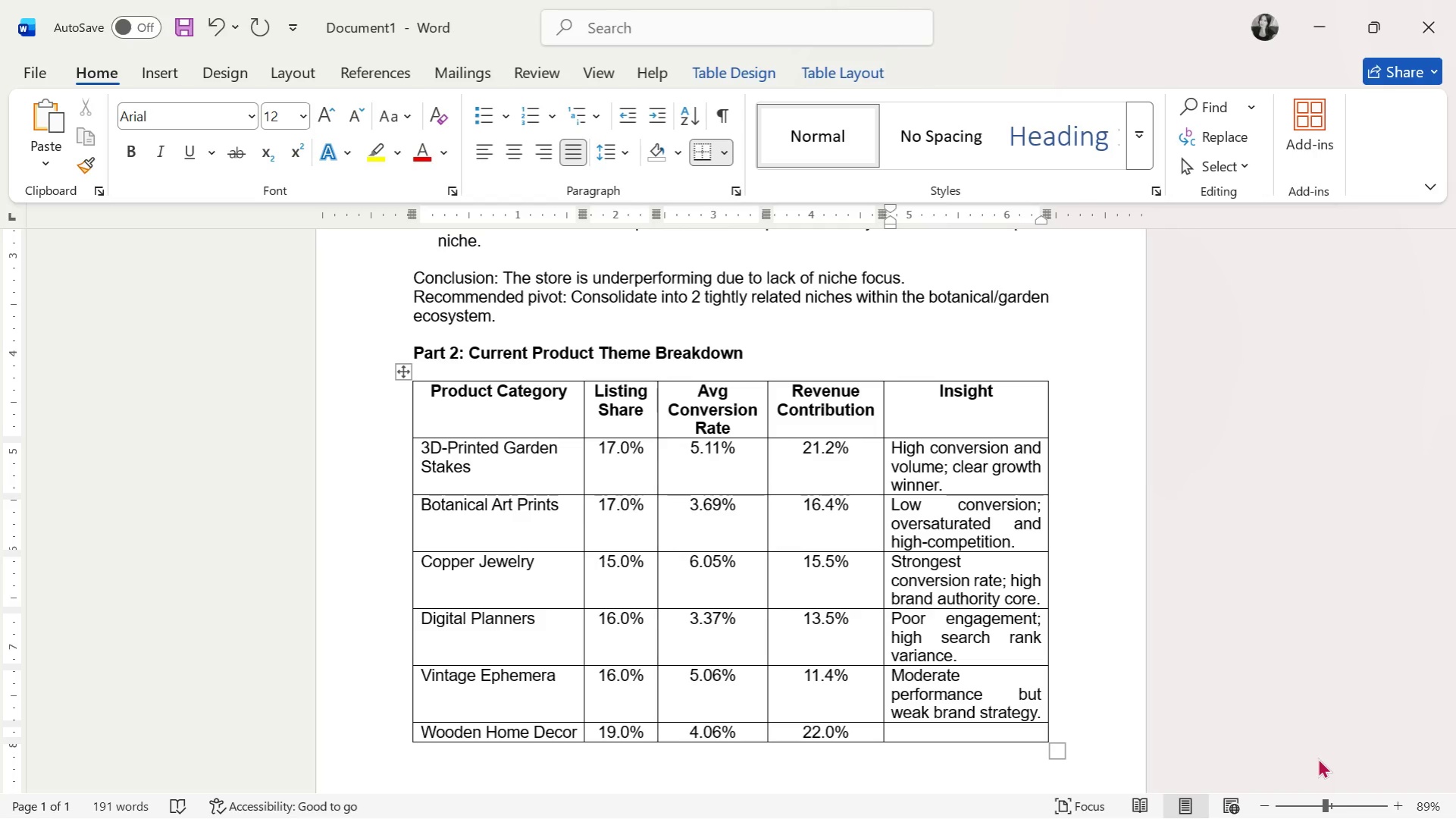 
wait(7.38)
 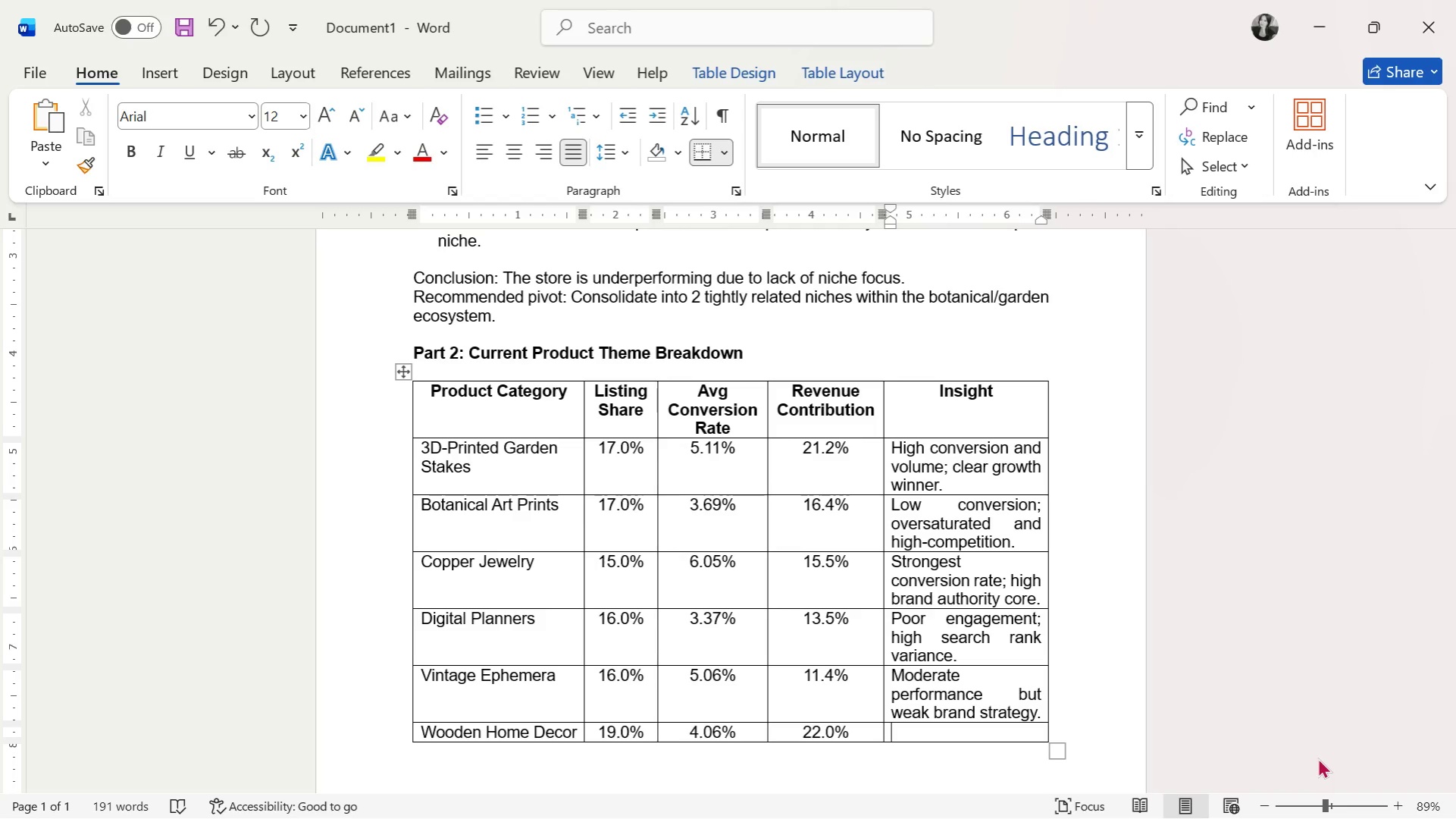 
double_click([1028, 714])
 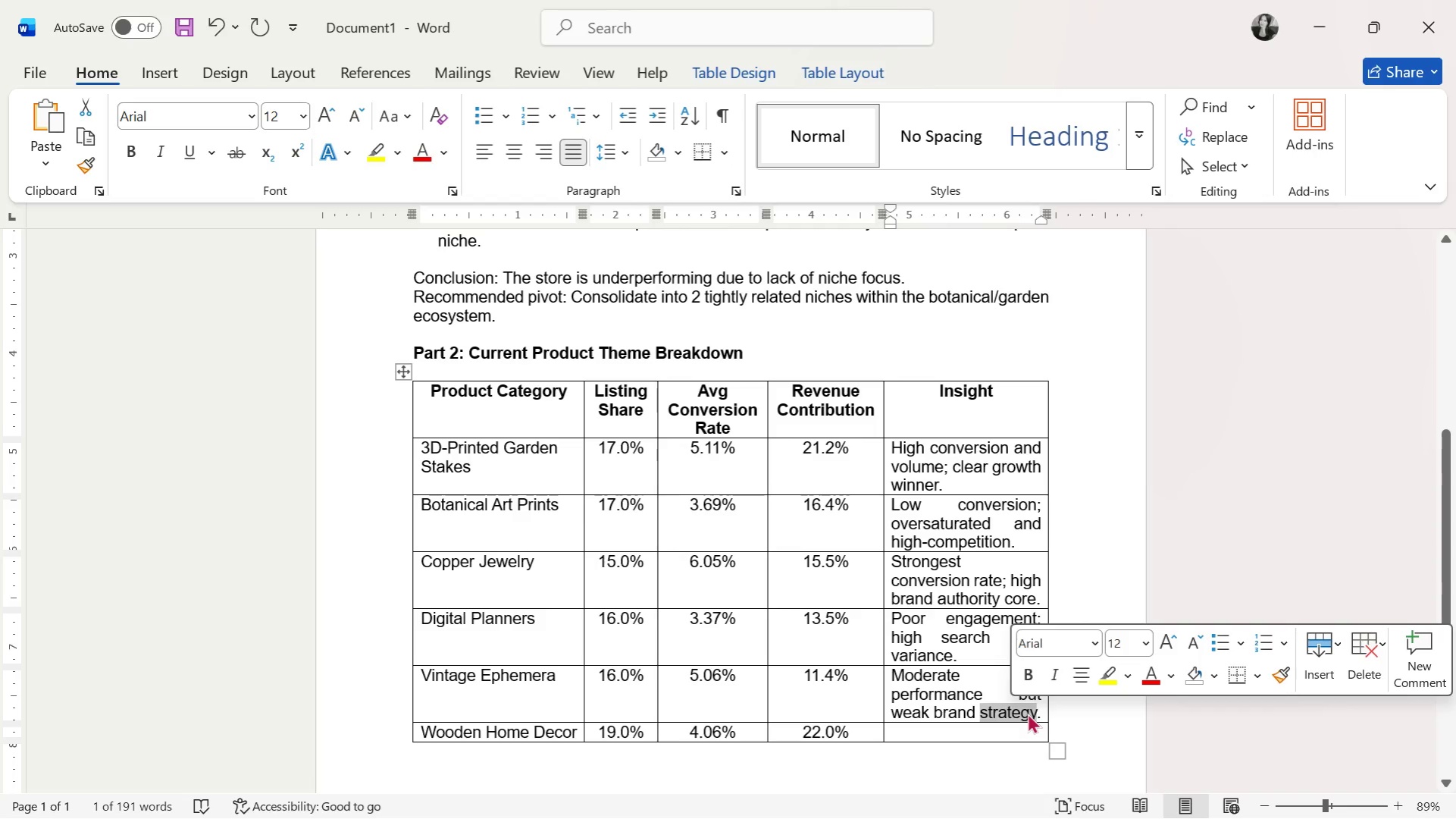 
type(synergy)
 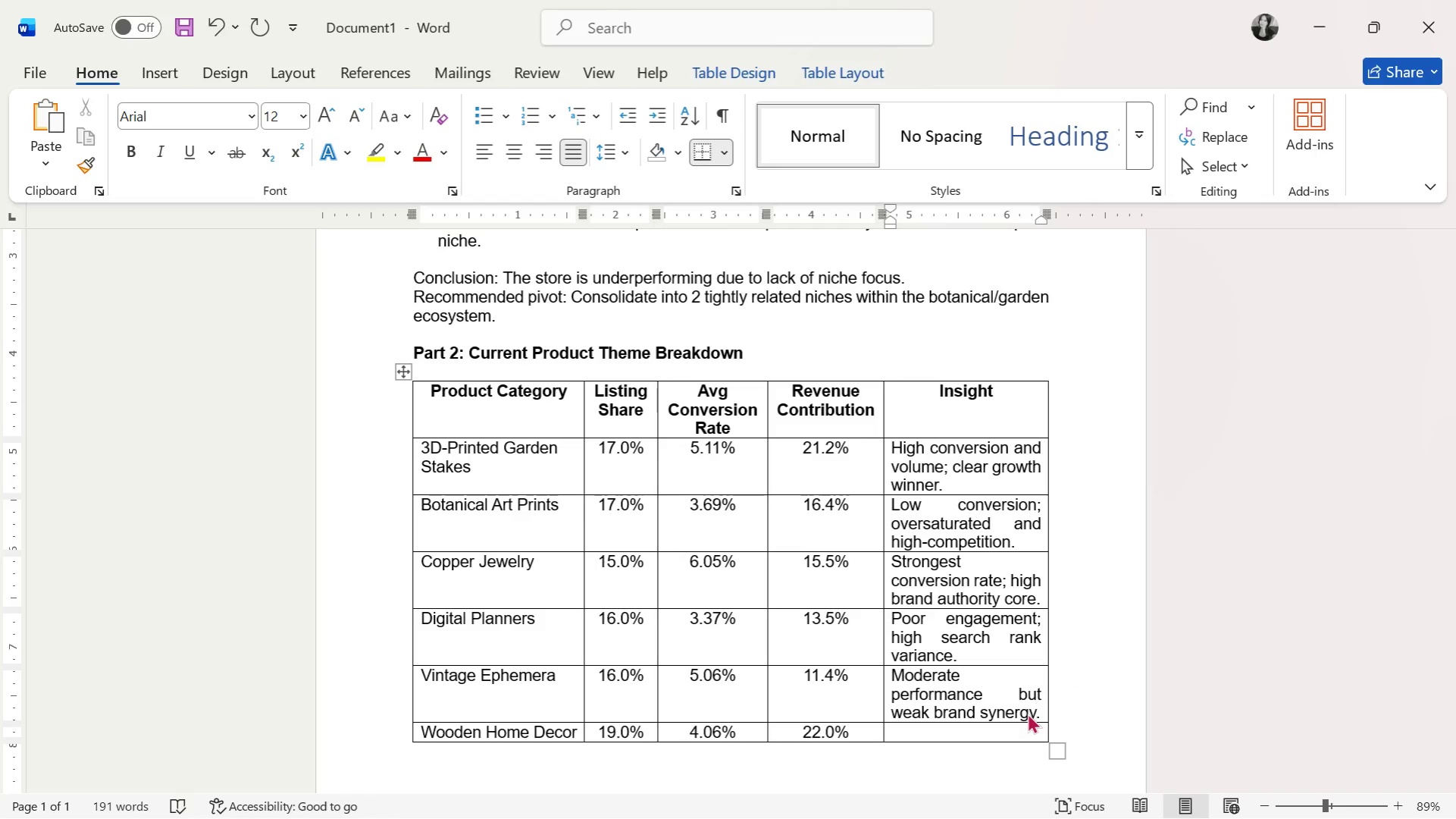 
key(ArrowDown)
 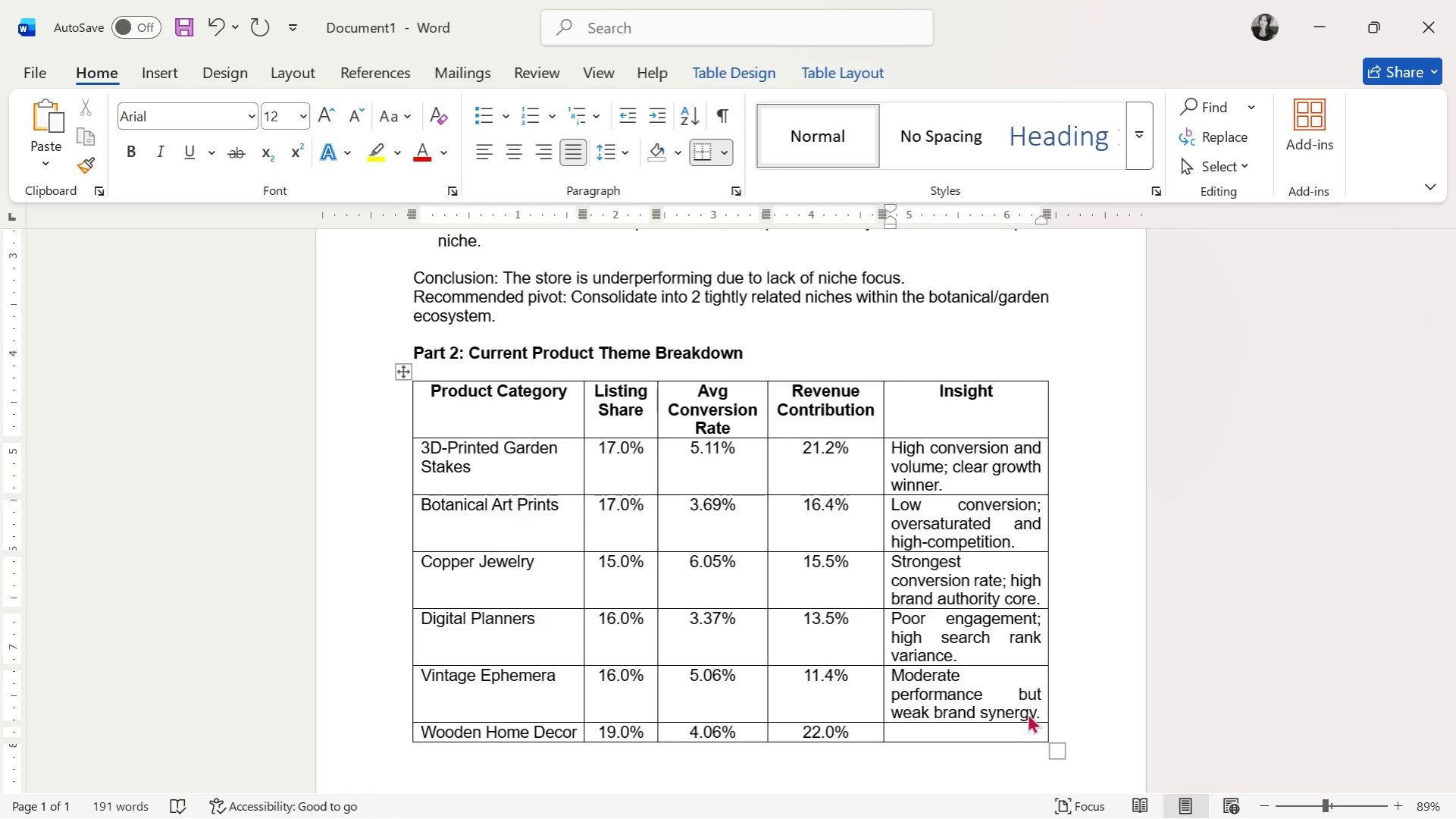 
type(Staedy)
key(Backspace)
key(Backspace)
key(Backspace)
key(Backspace)
type(eady revenur)
key(Backspace)
type(e but inconsistent search alignment.)
 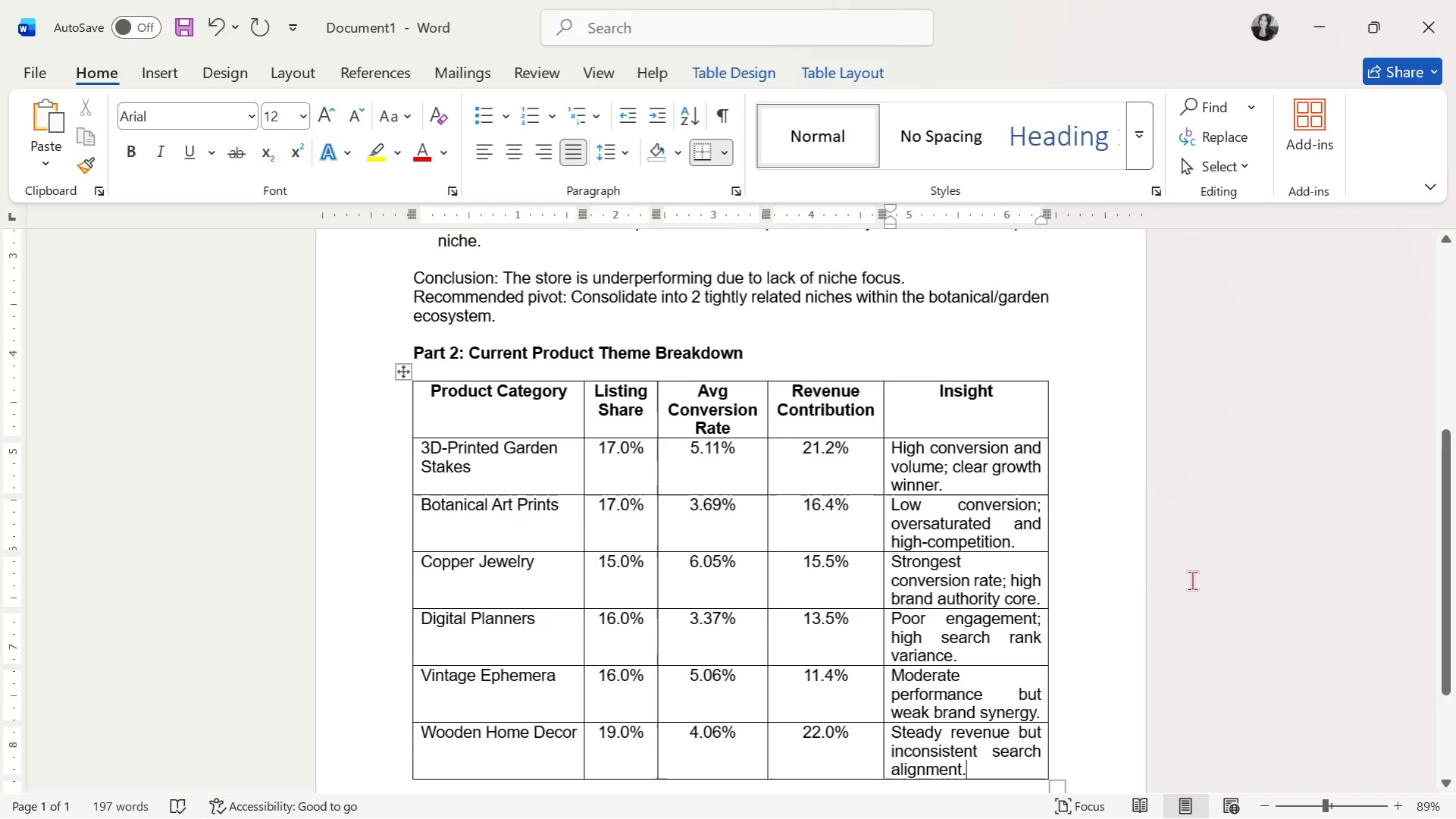 
scroll: coordinate [946, 670], scroll_direction: down, amount: 2.0
 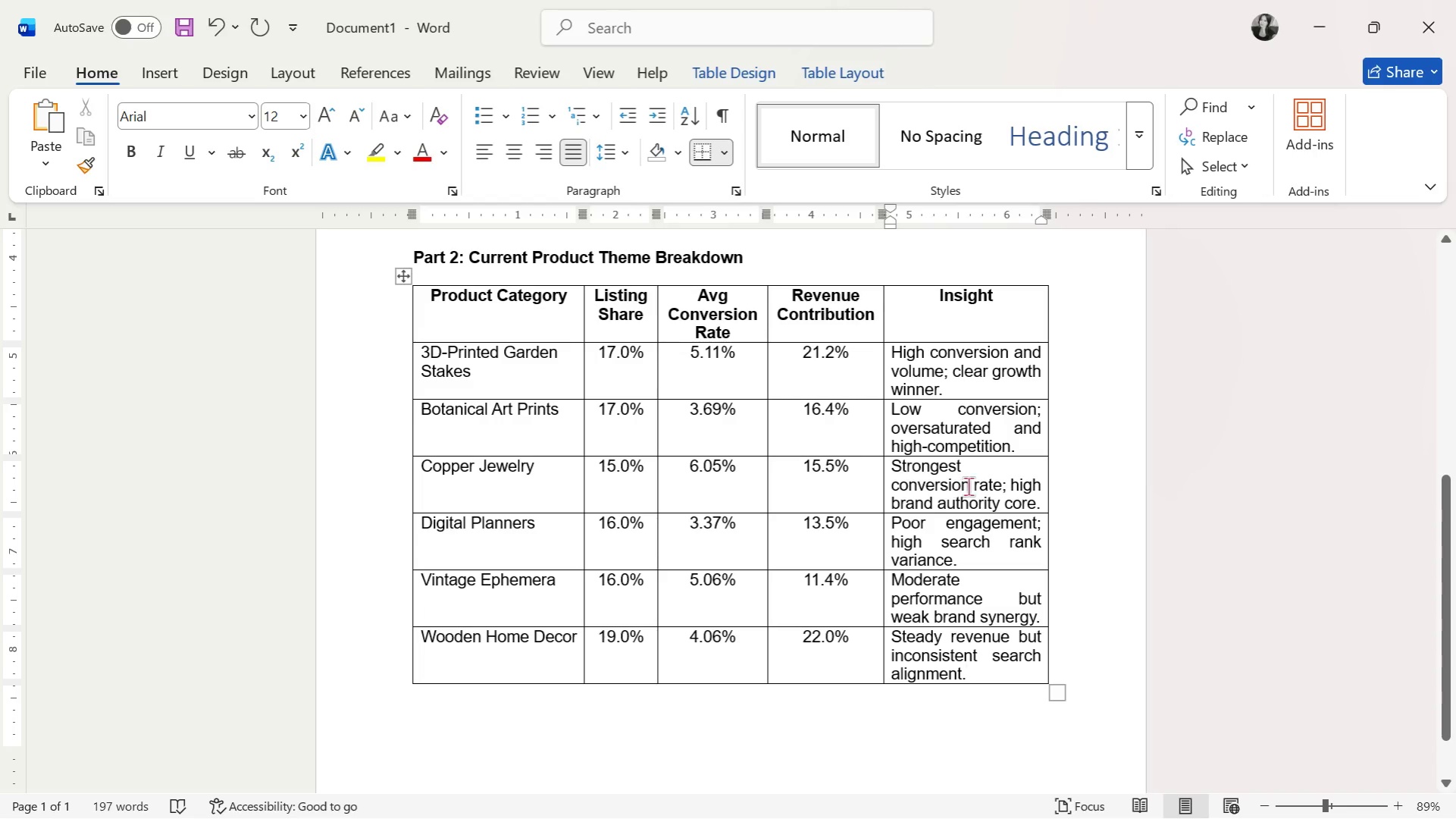 
wait(15.19)
 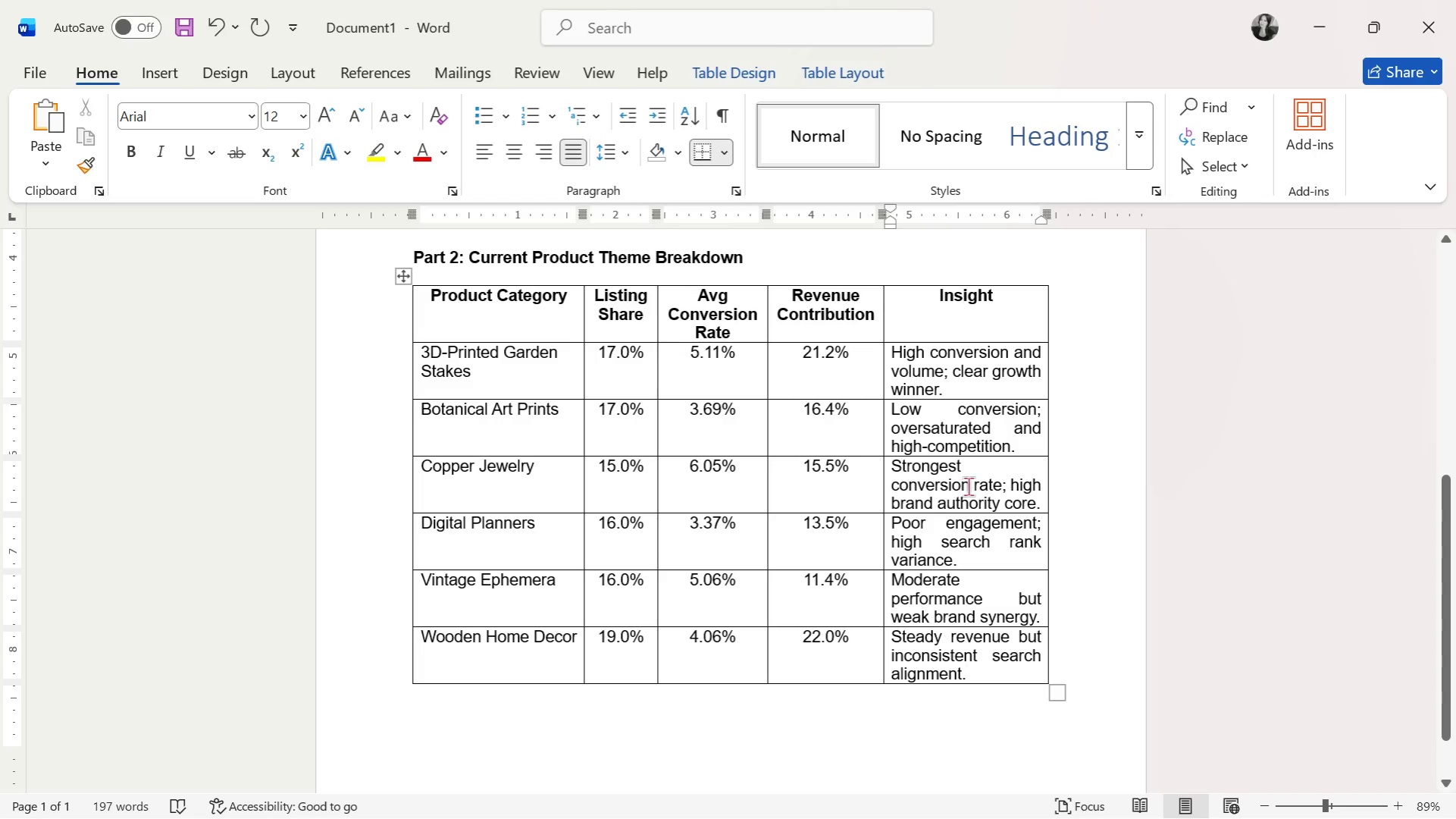 
scroll: coordinate [837, 624], scroll_direction: down, amount: 2.0
 